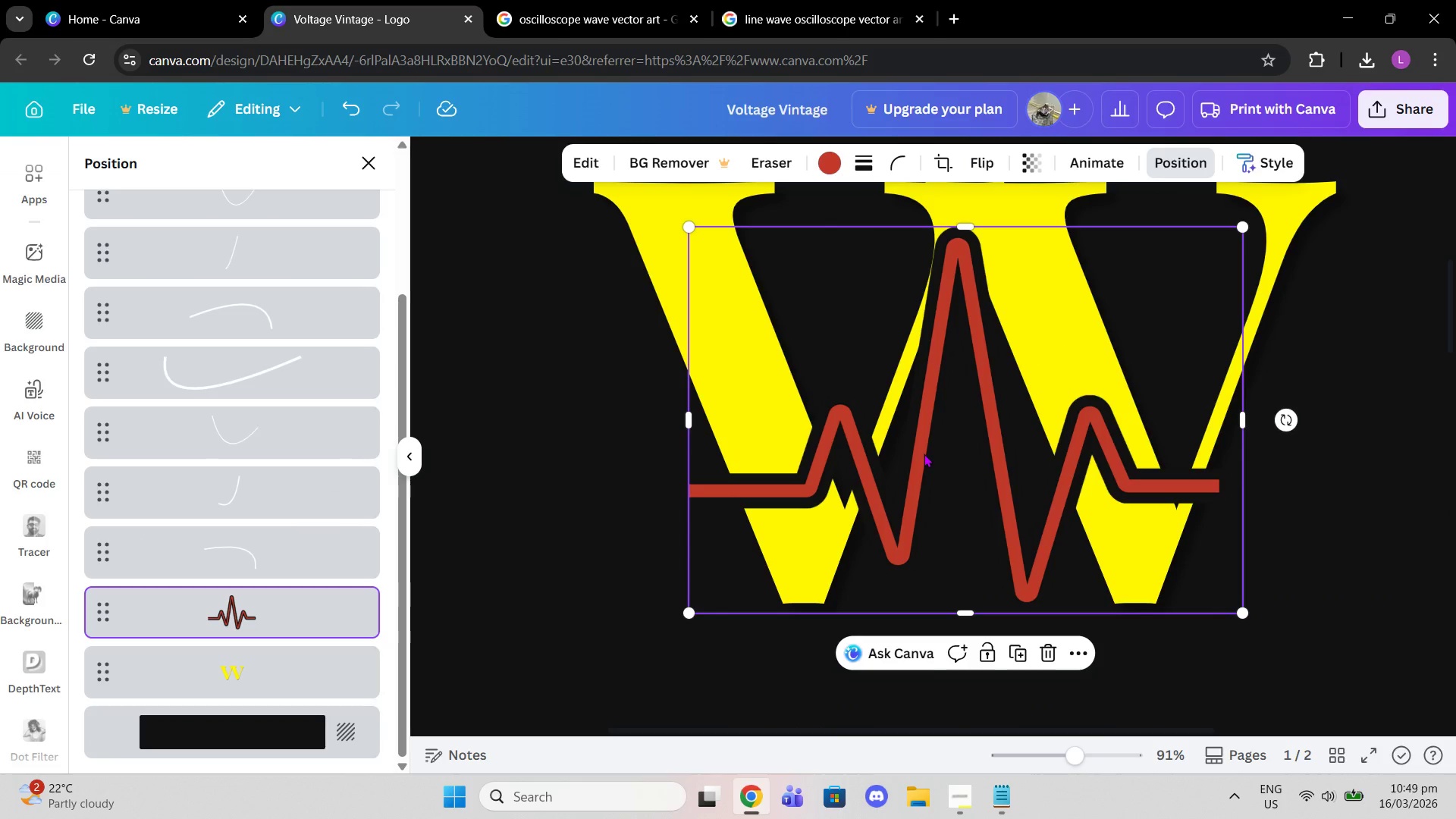 
key(Delete)
 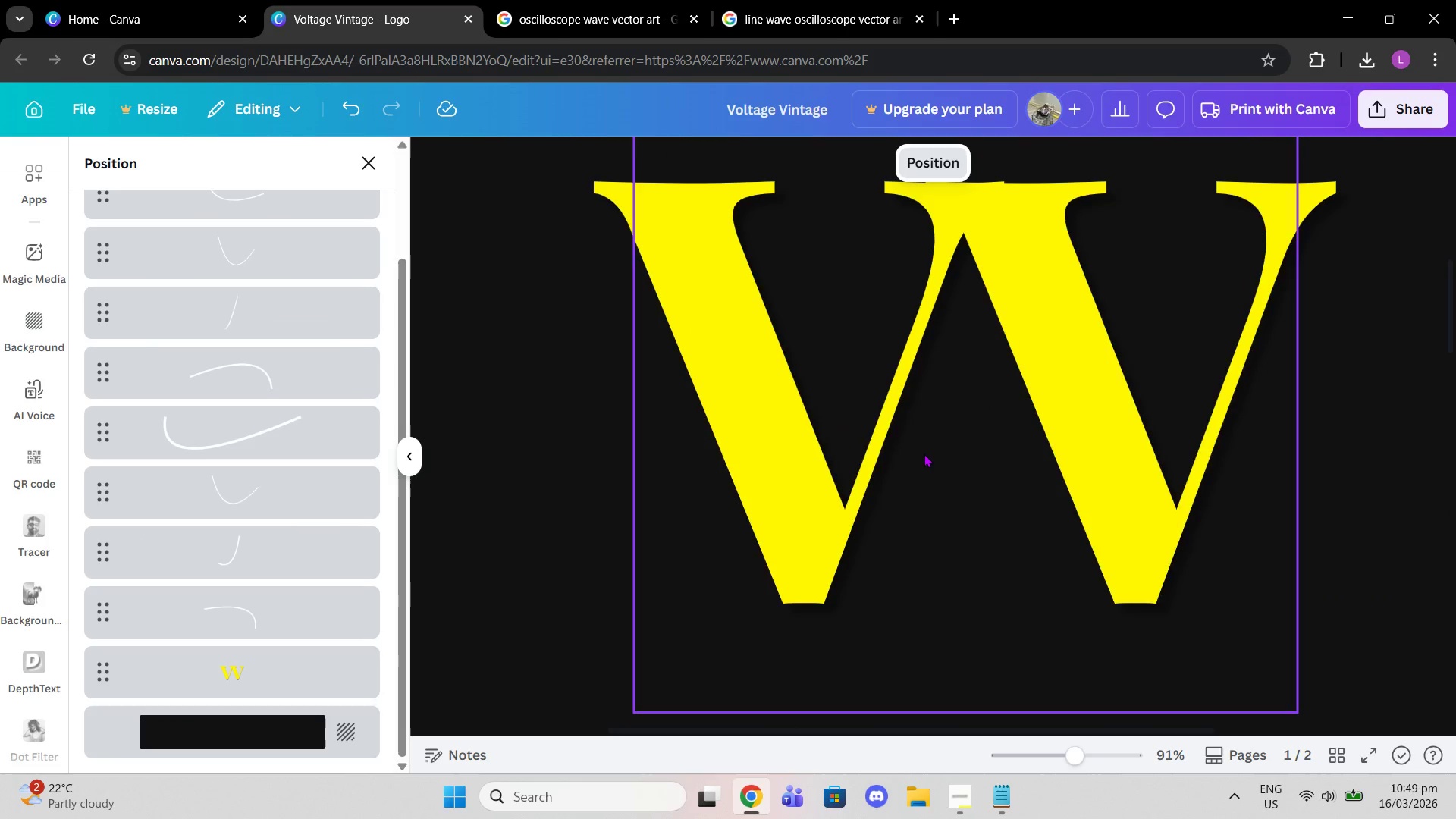 
scroll: coordinate [932, 543], scroll_direction: down, amount: 14.0
 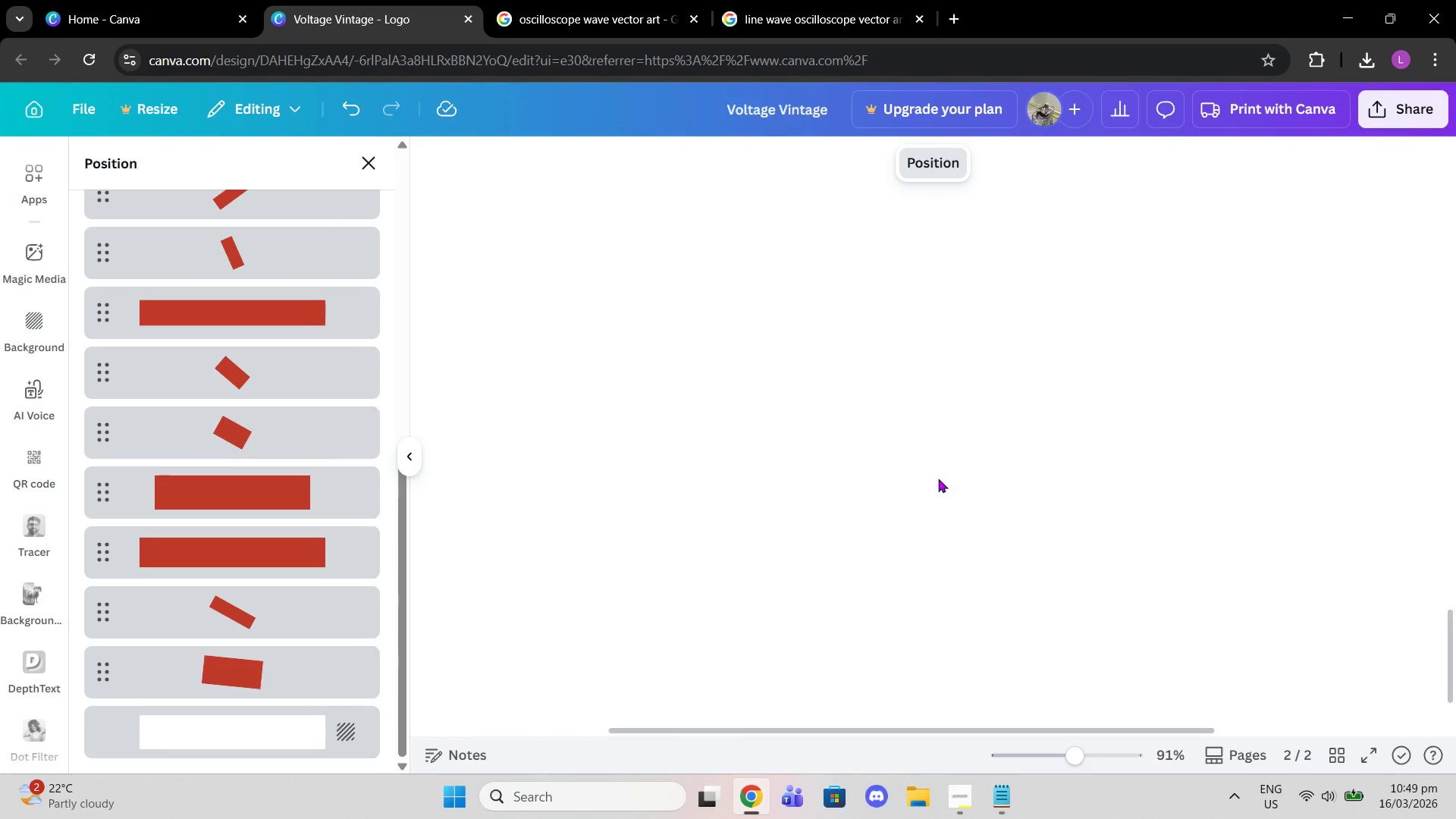 
scroll: coordinate [932, 499], scroll_direction: up, amount: 5.0
 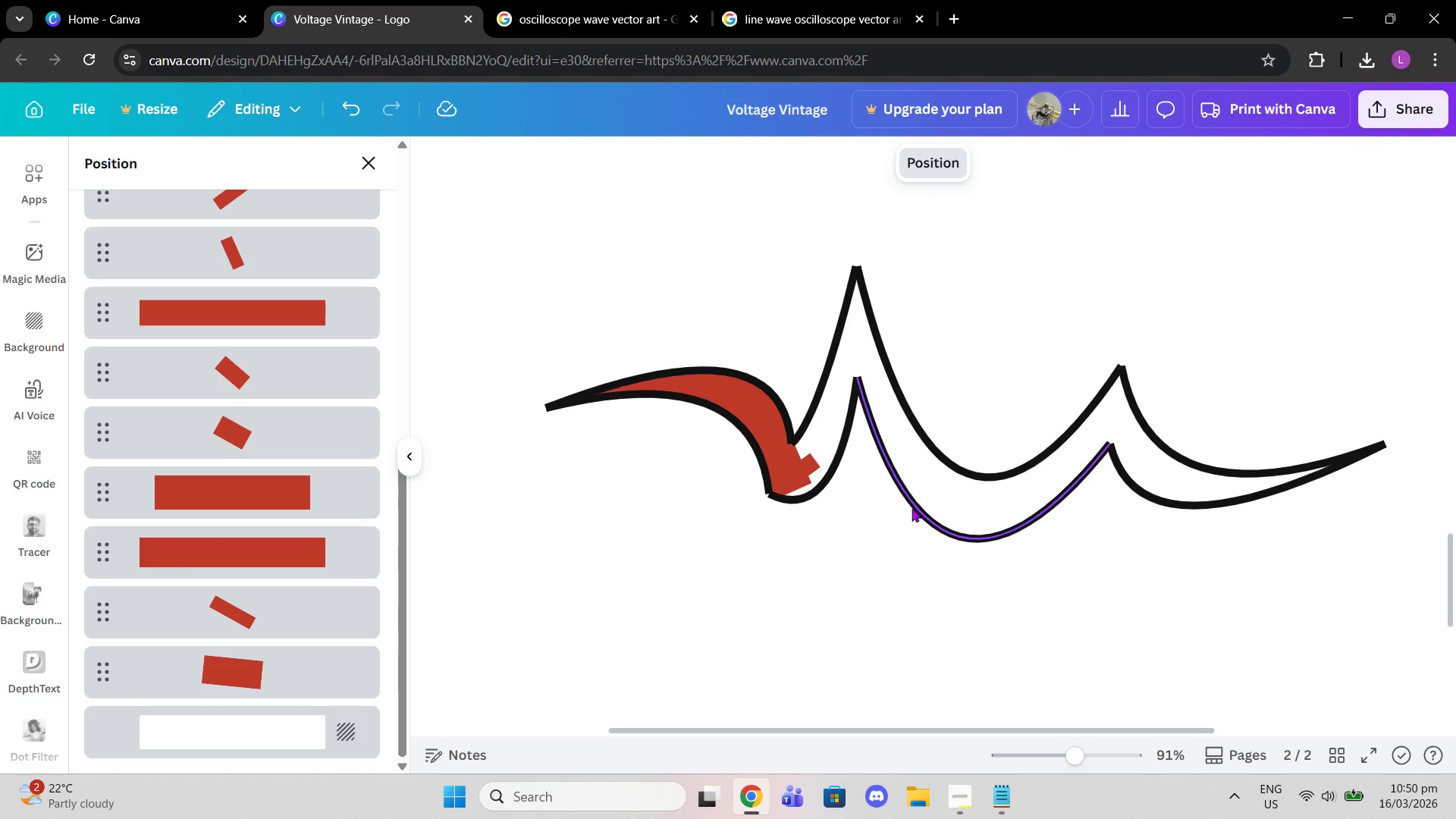 
wait(21.78)
 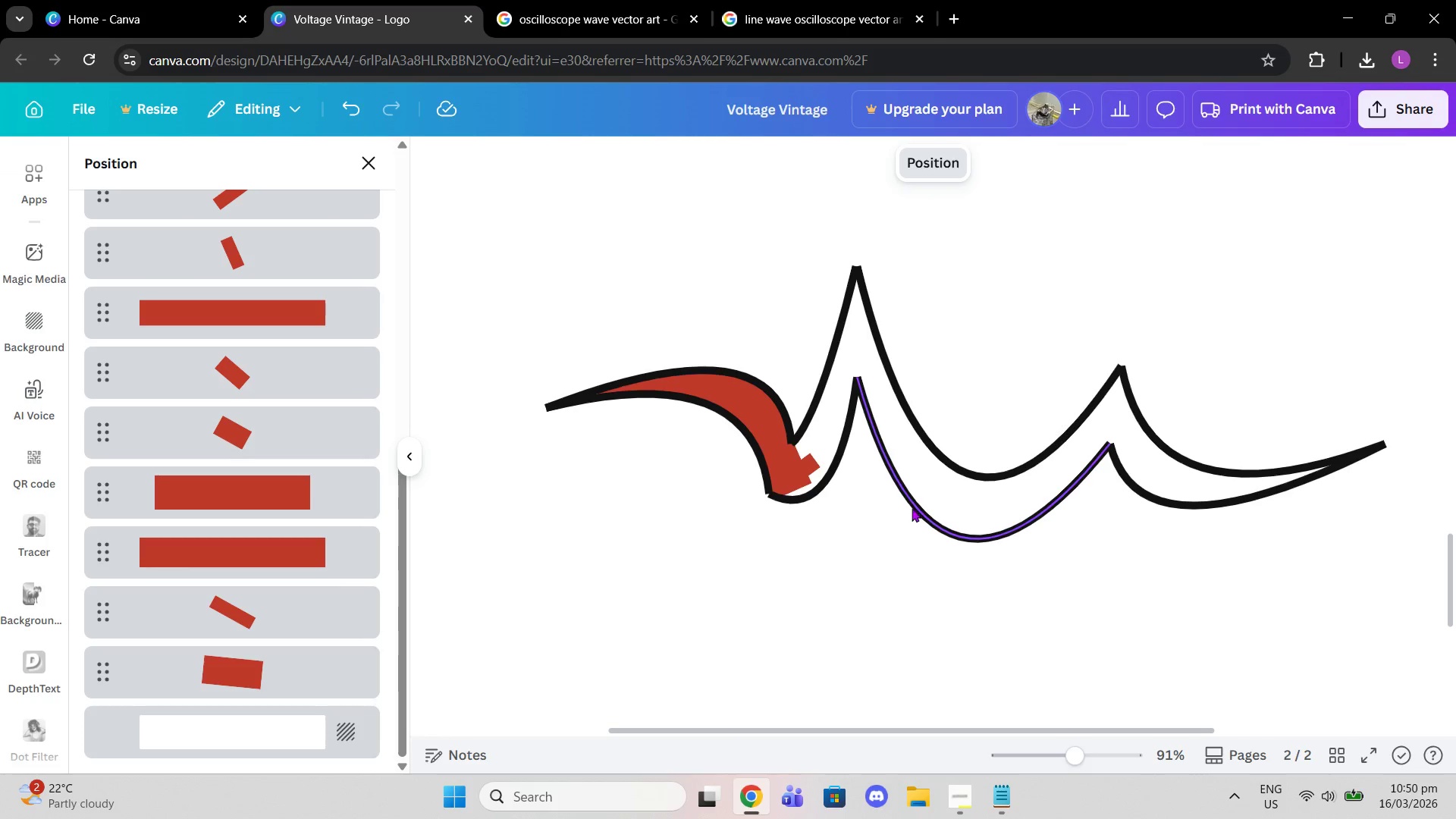 
left_click_drag(start_coordinate=[1072, 767], to_coordinate=[1099, 768])
 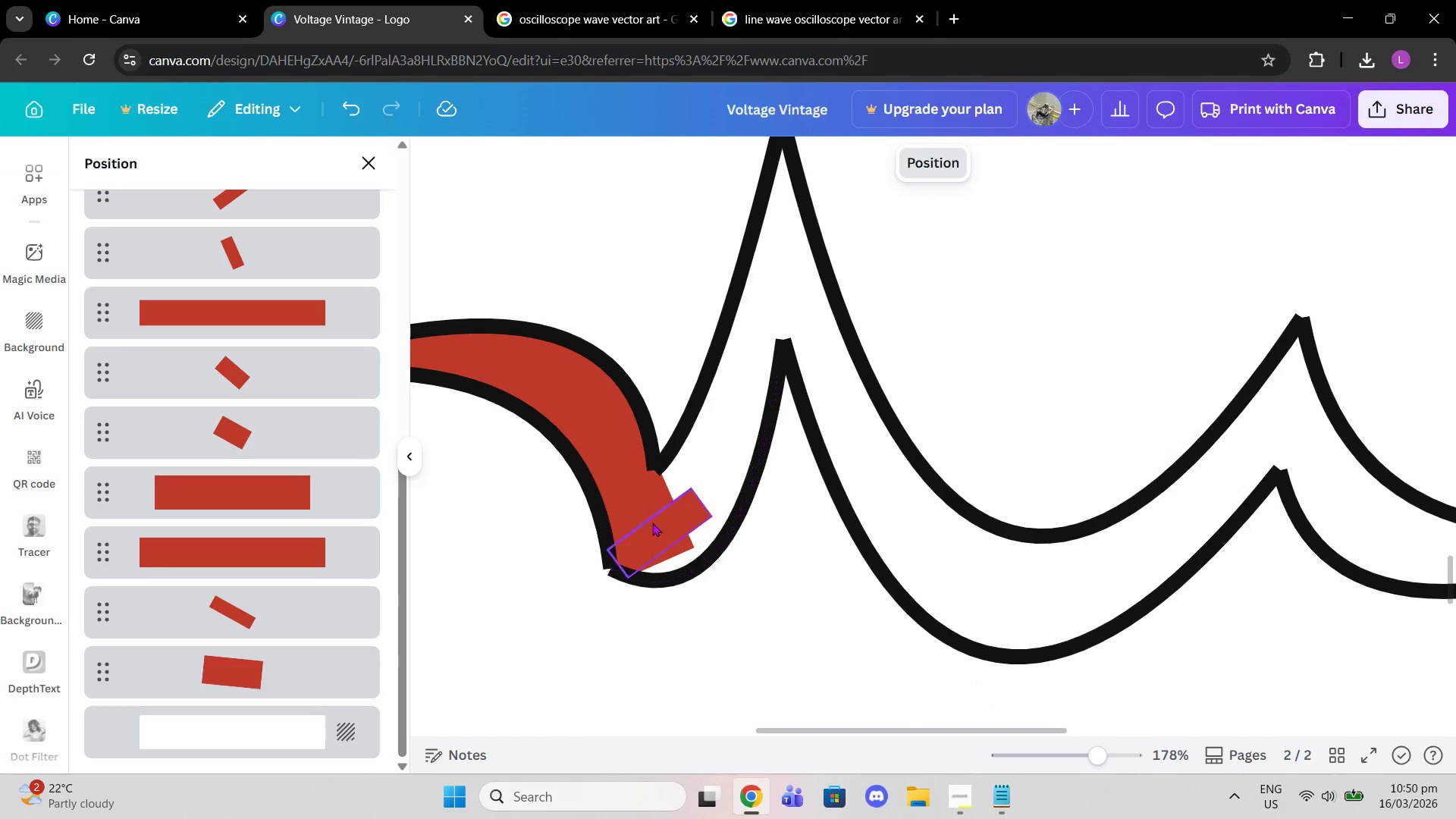 
left_click([651, 522])
 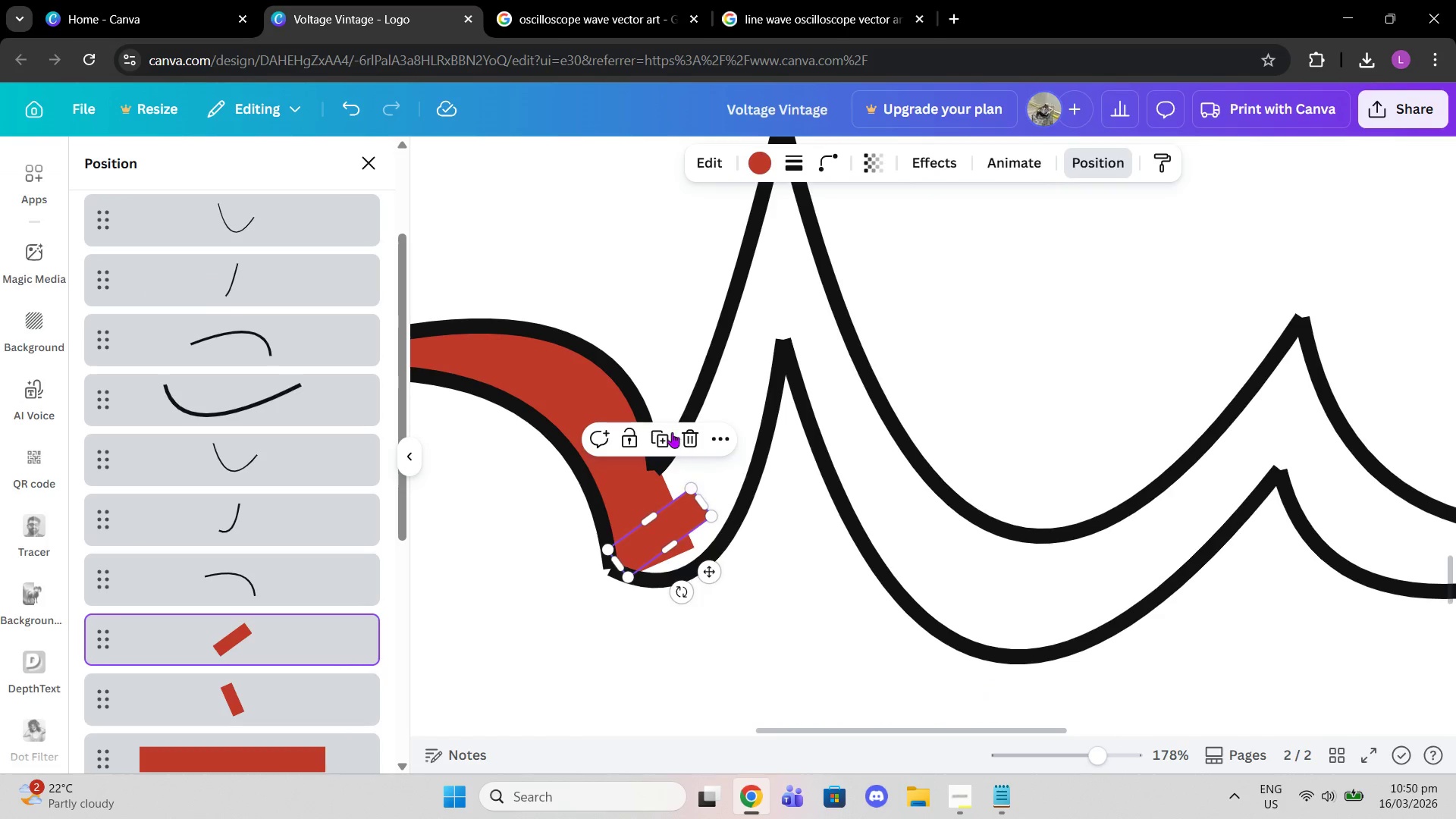 
left_click([664, 436])
 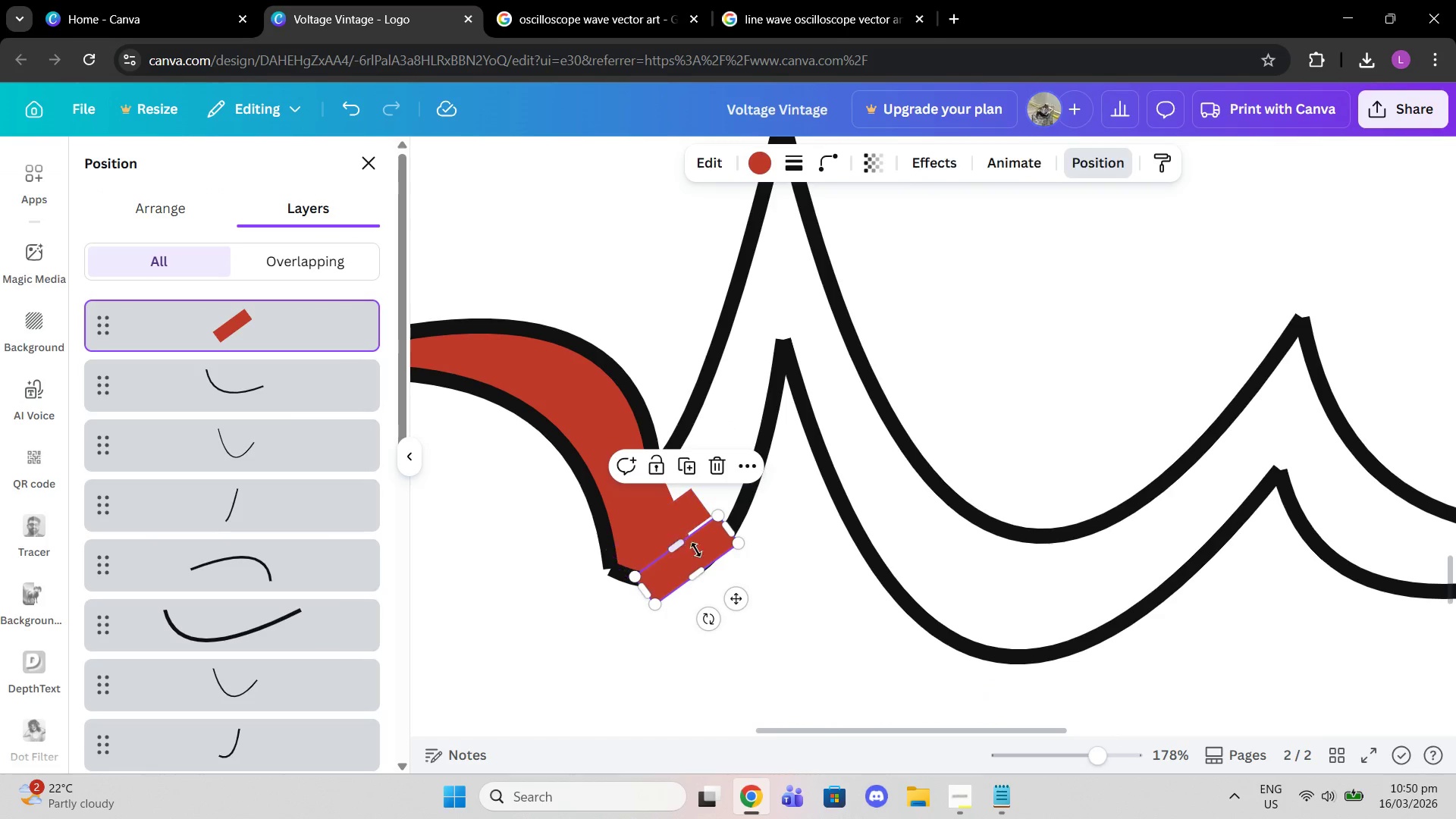 
left_click_drag(start_coordinate=[698, 552], to_coordinate=[708, 477])
 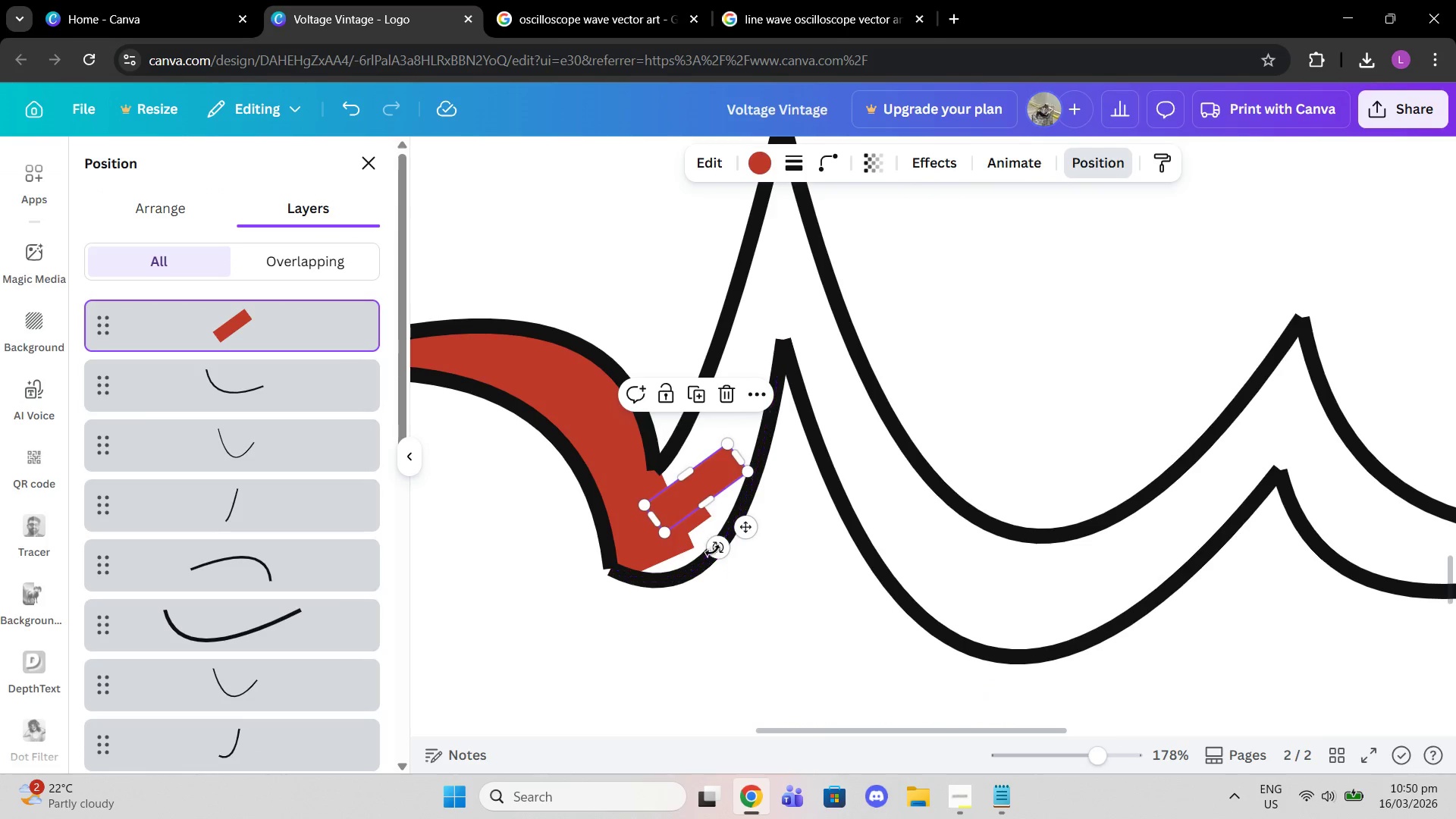 
left_click_drag(start_coordinate=[715, 545], to_coordinate=[777, 557])
 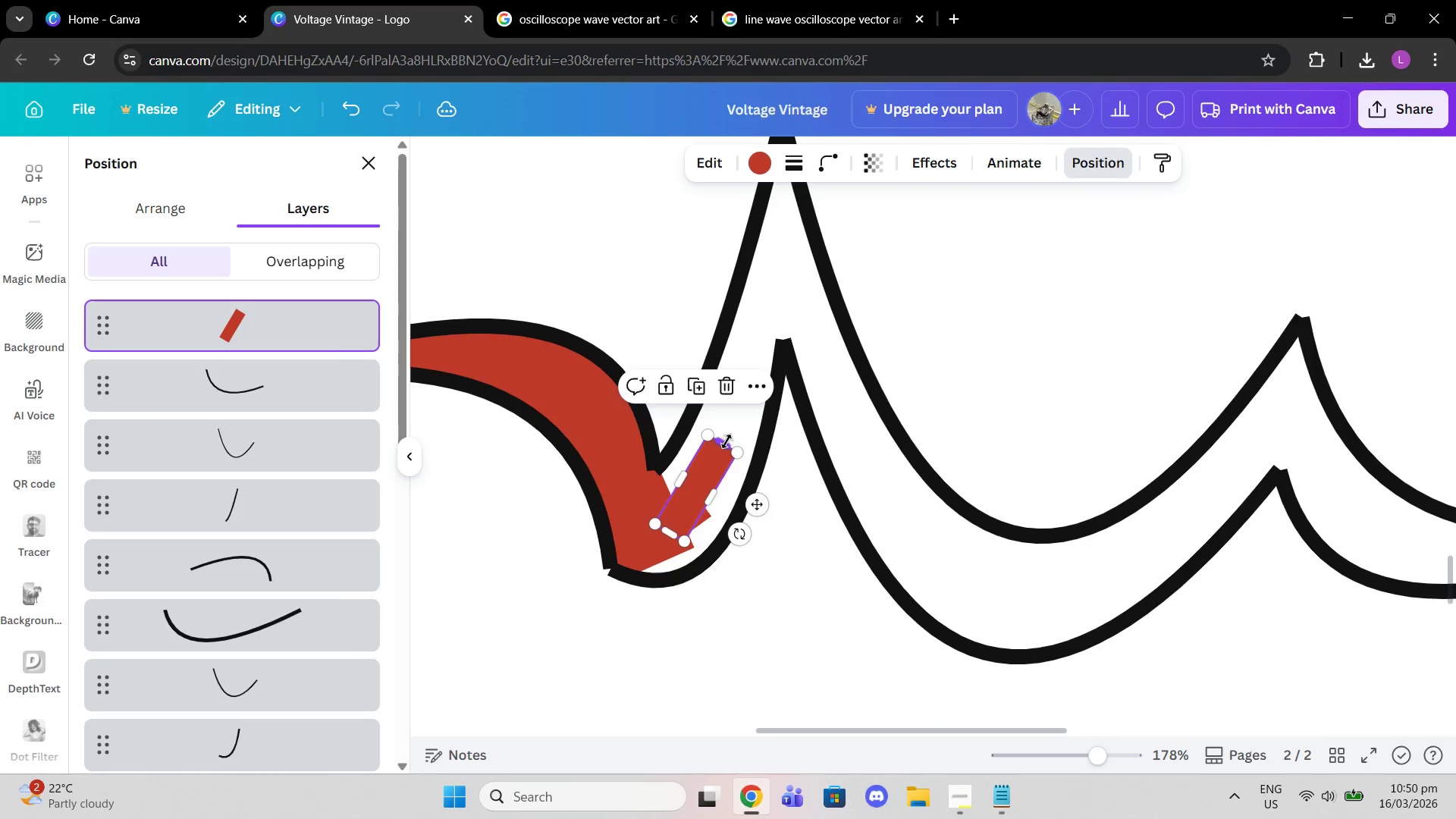 
left_click_drag(start_coordinate=[726, 441], to_coordinate=[782, 240])
 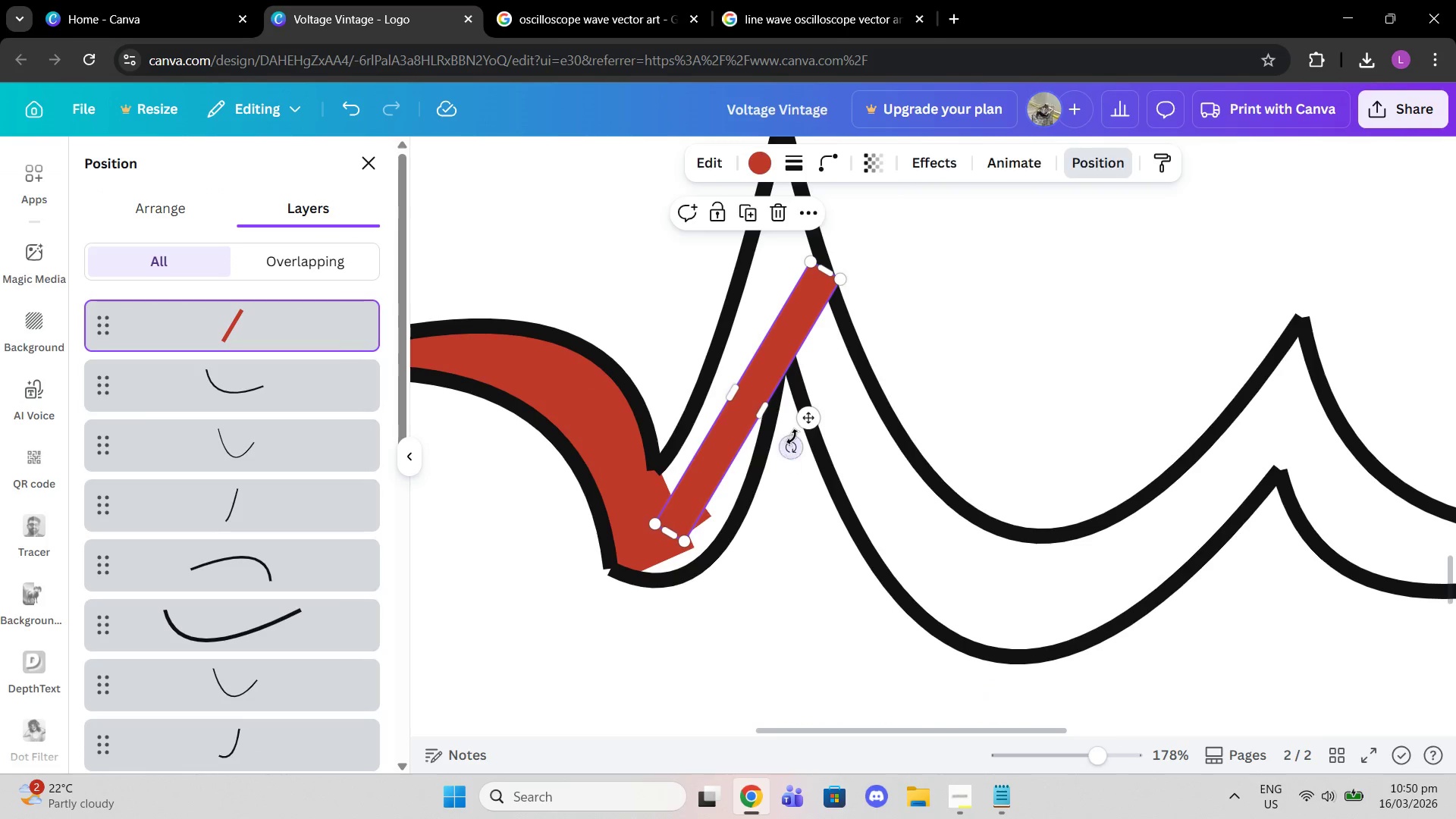 
left_click_drag(start_coordinate=[792, 437], to_coordinate=[838, 444])
 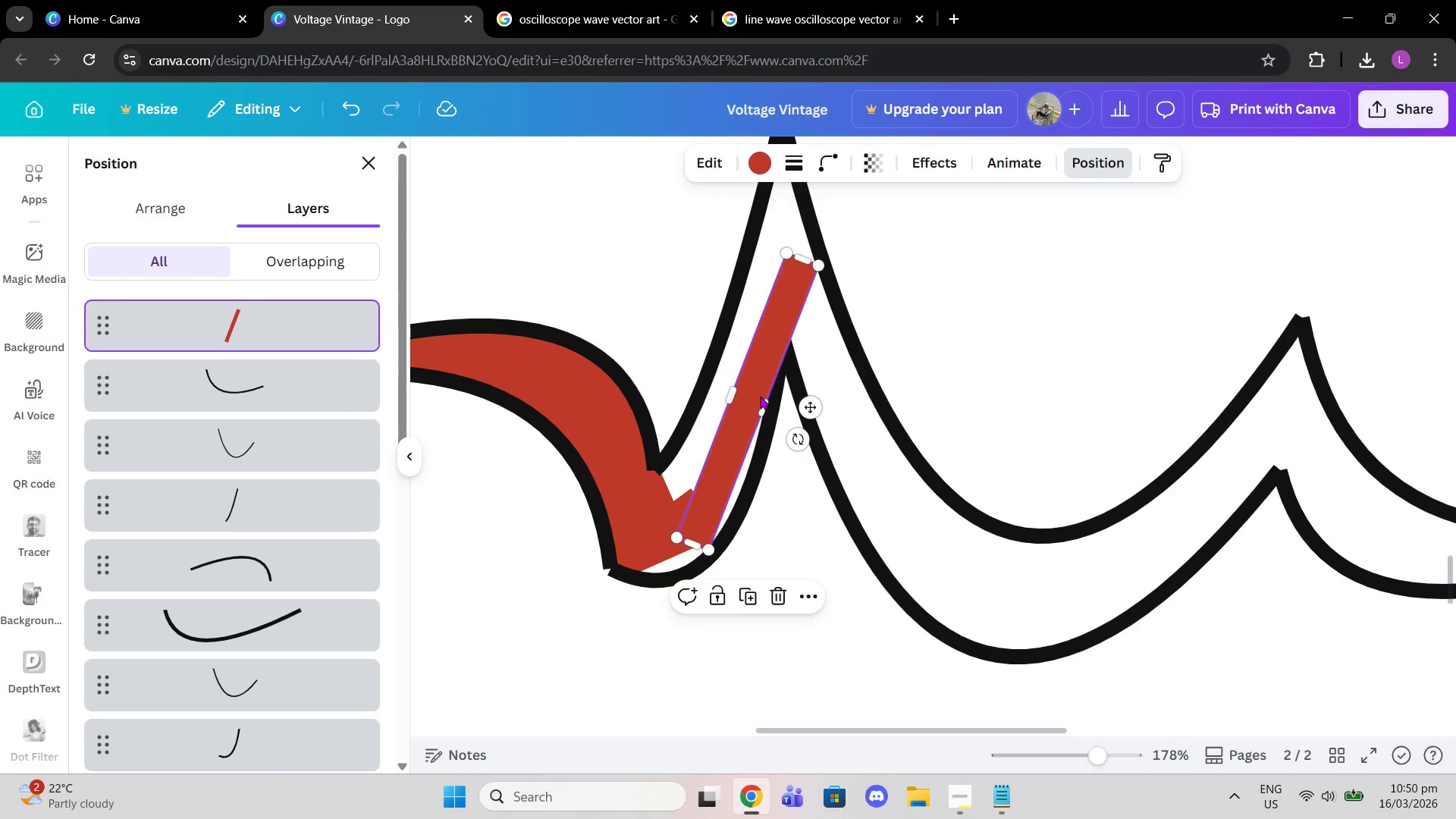 
left_click_drag(start_coordinate=[760, 396], to_coordinate=[747, 381])
 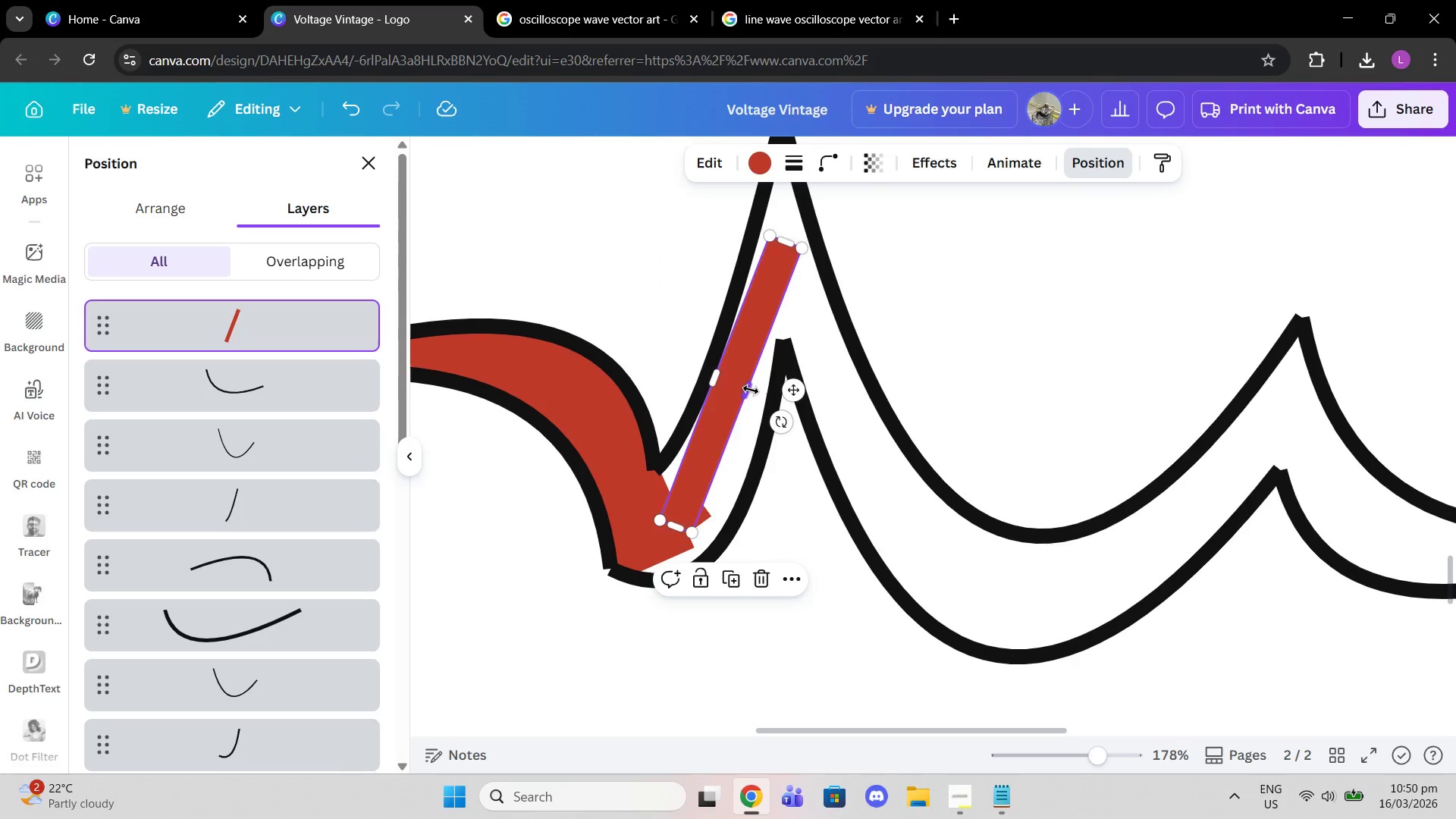 
left_click_drag(start_coordinate=[748, 387], to_coordinate=[764, 399])
 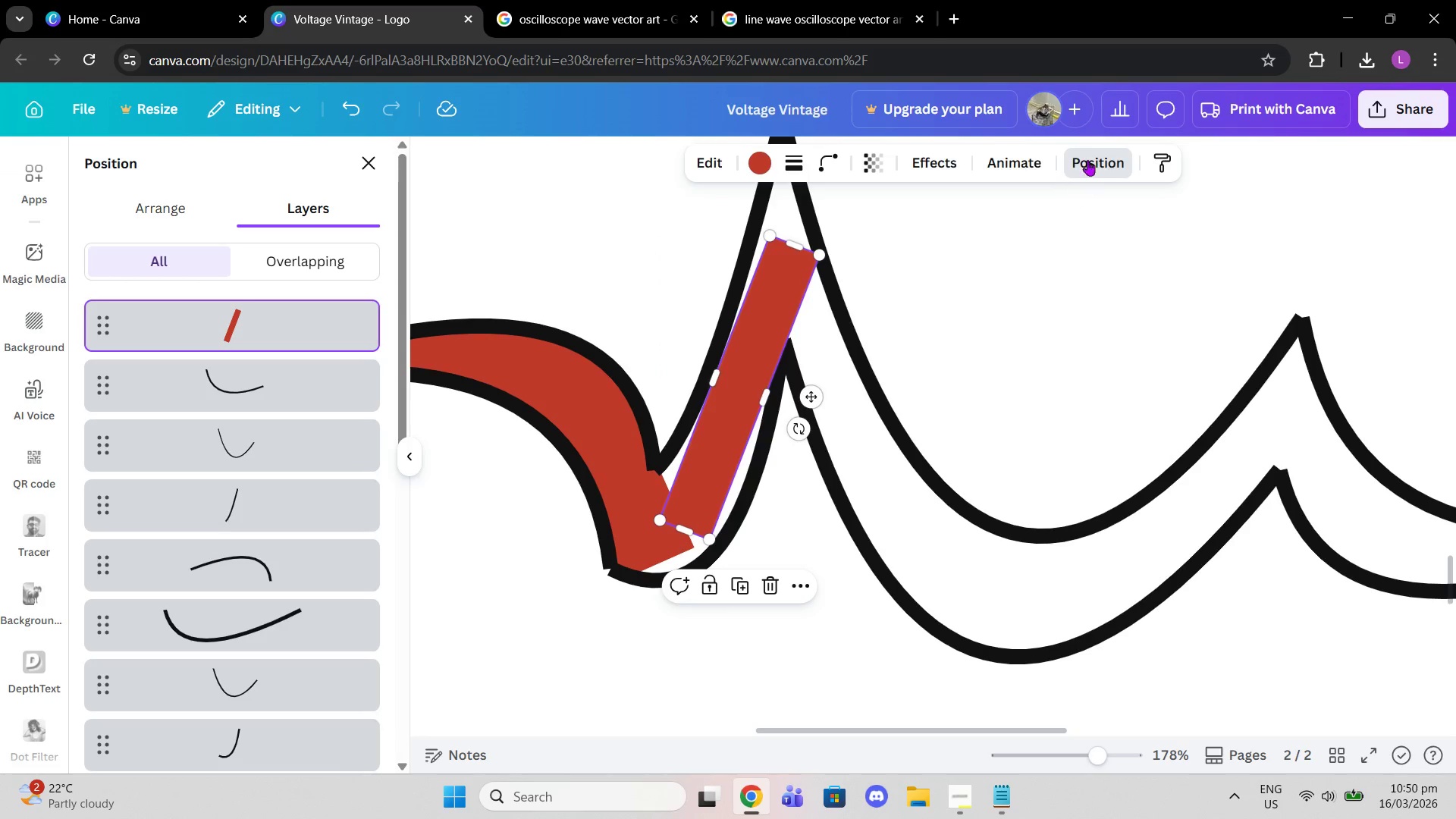 
left_click([1090, 158])
 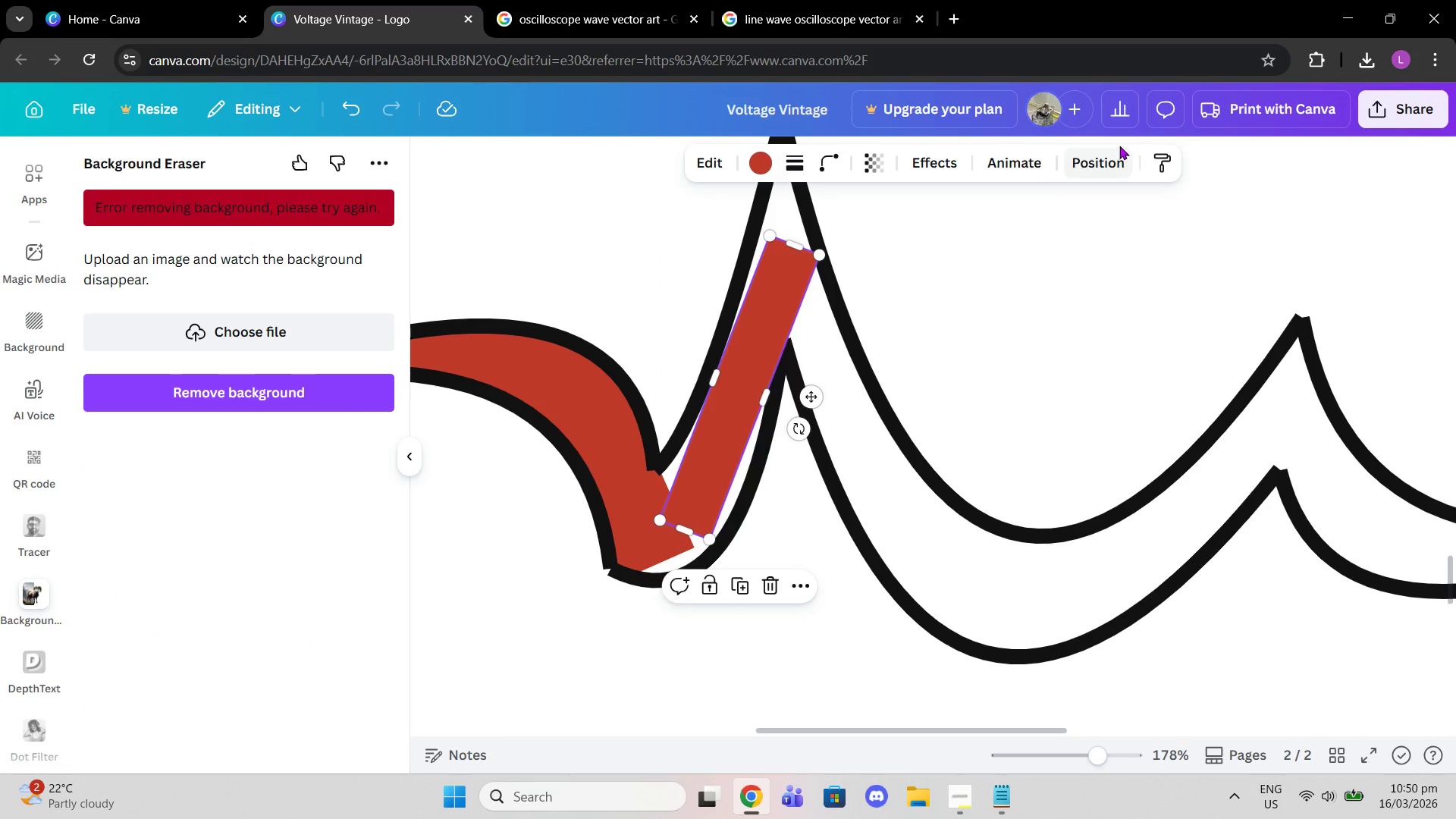 
double_click([1103, 155])
 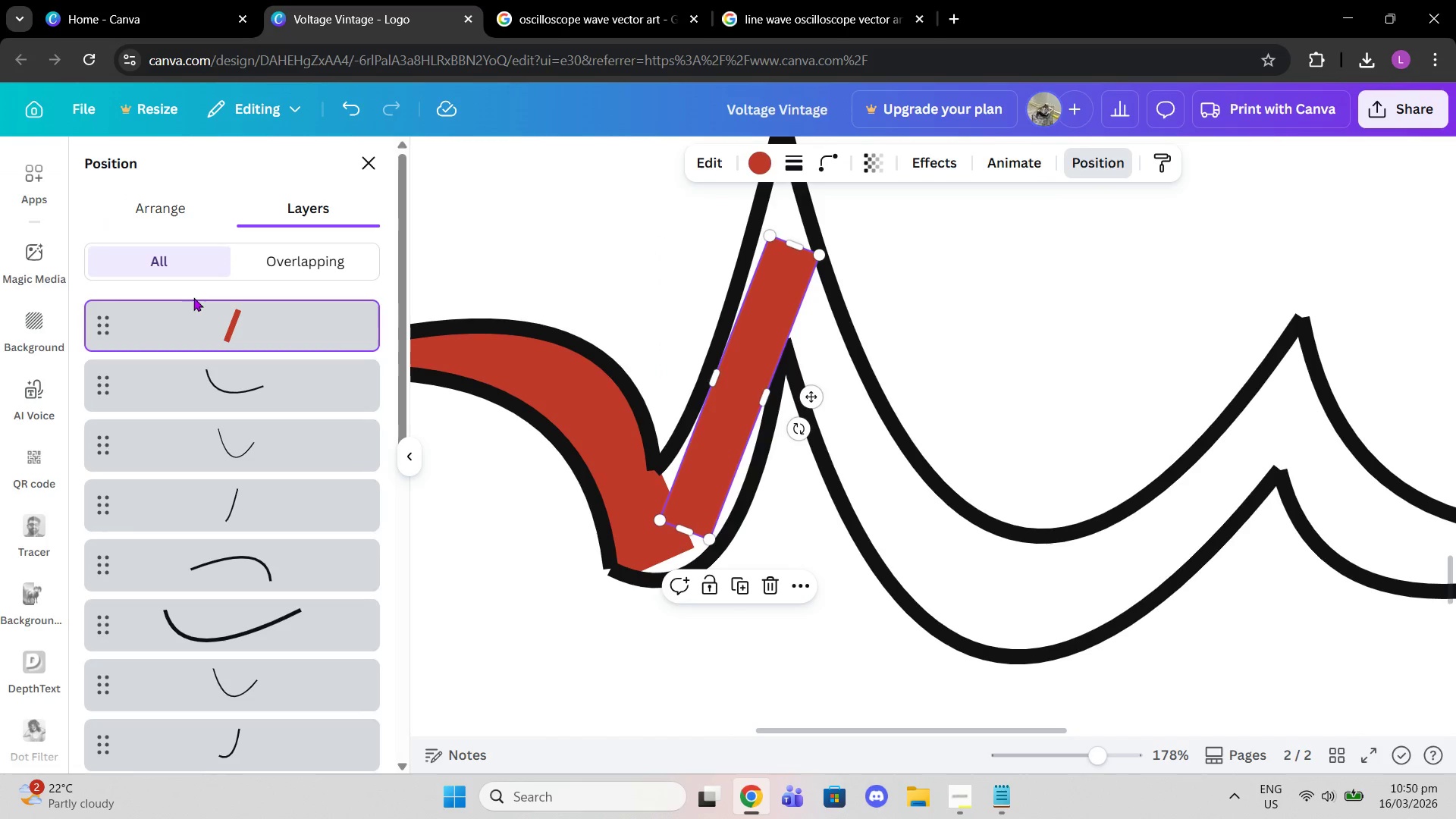 
left_click_drag(start_coordinate=[214, 319], to_coordinate=[225, 261])
 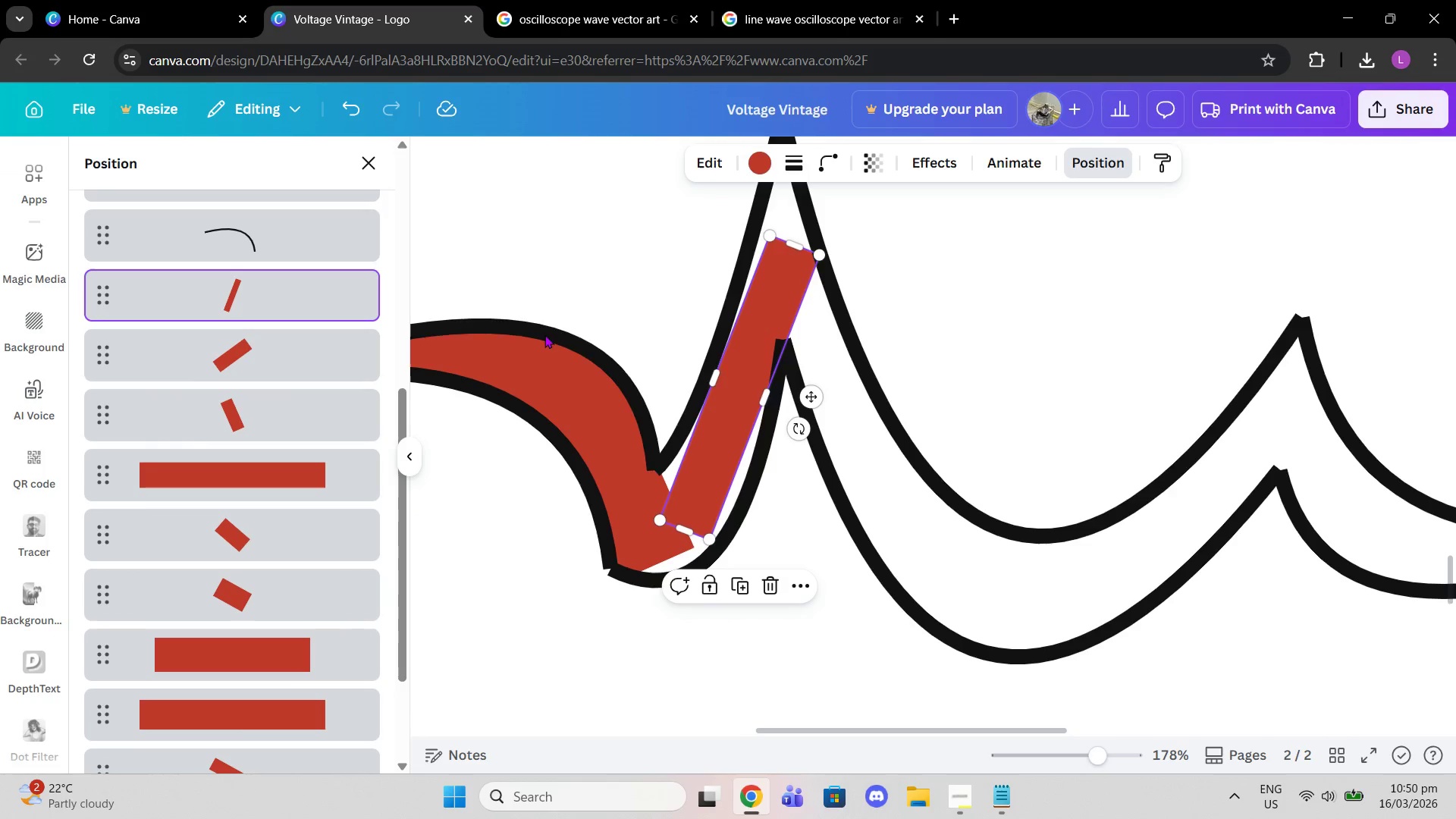 
scroll: coordinate [269, 466], scroll_direction: down, amount: 6.0
 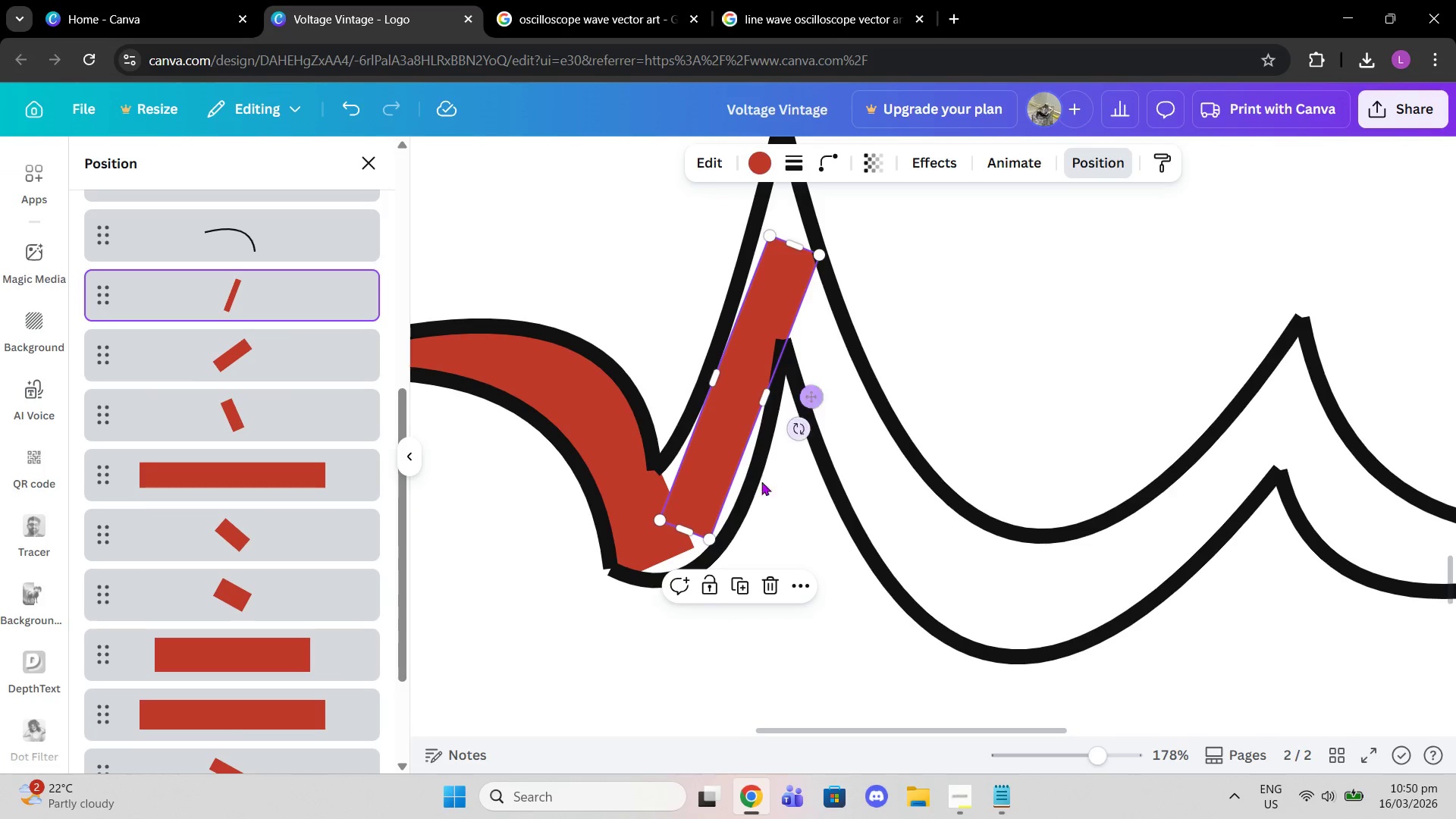 
left_click_drag(start_coordinate=[692, 262], to_coordinate=[686, 444])
 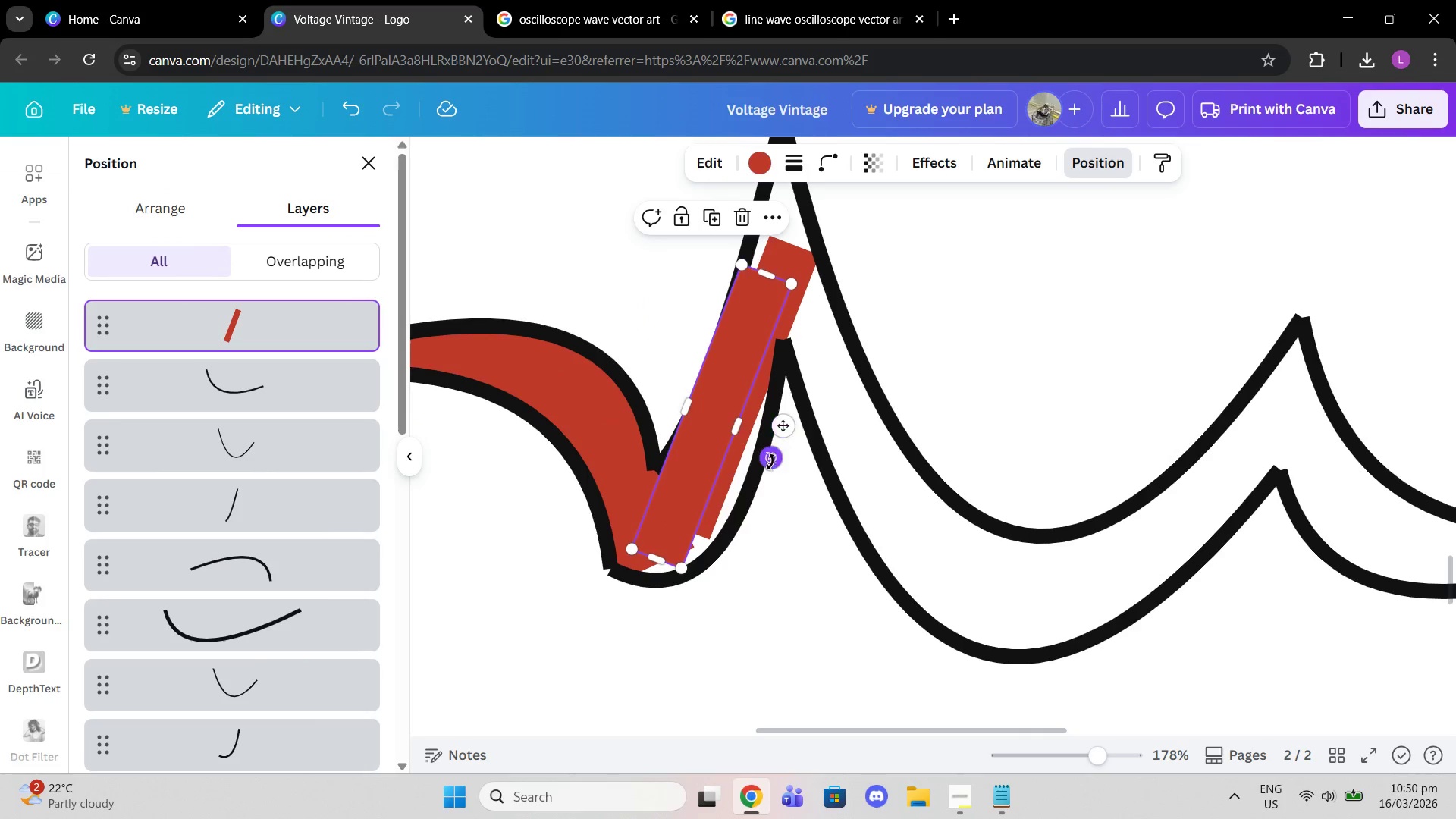 
left_click_drag(start_coordinate=[768, 473], to_coordinate=[769, 491])
 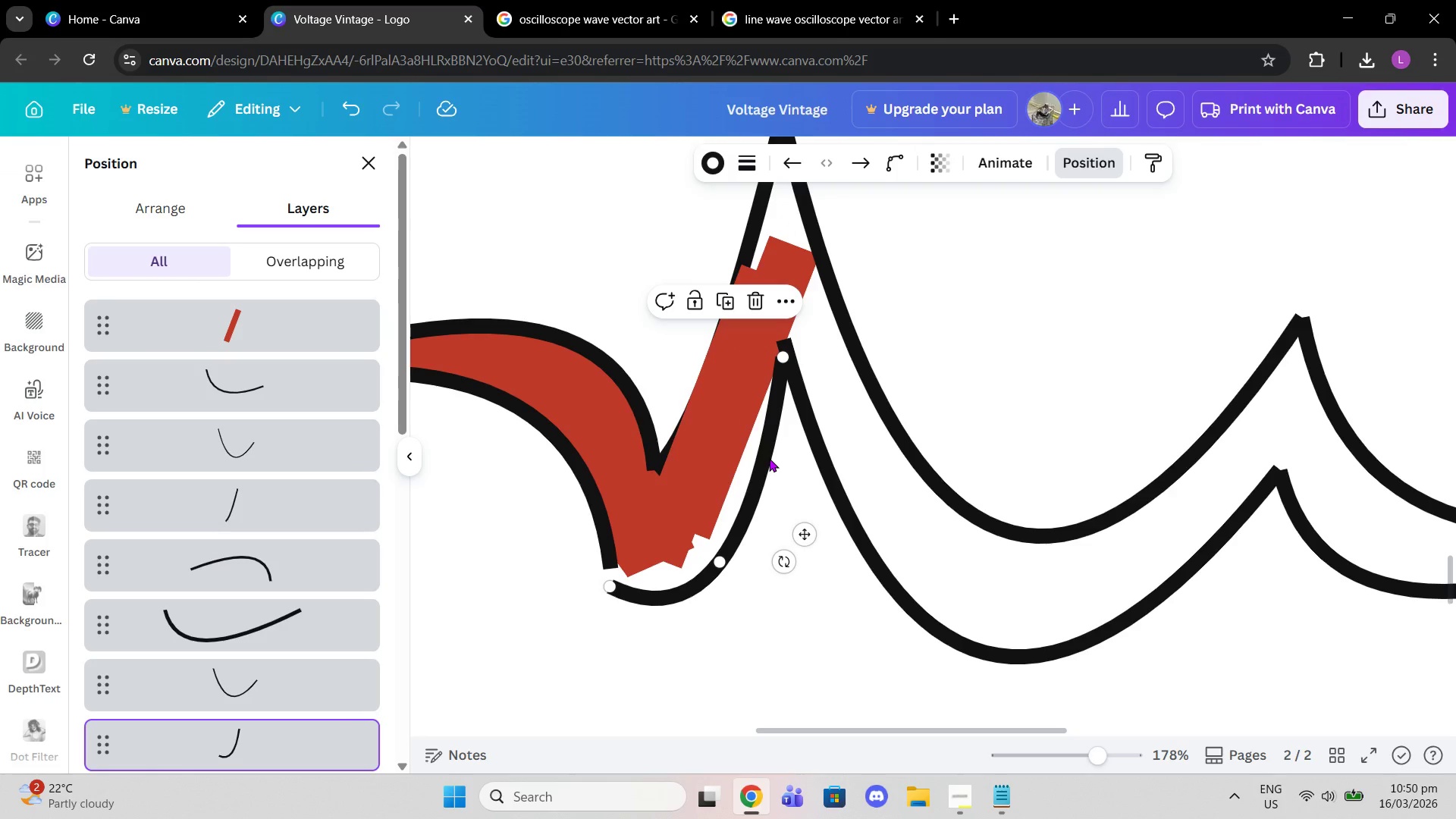 
key(Control+Z)
 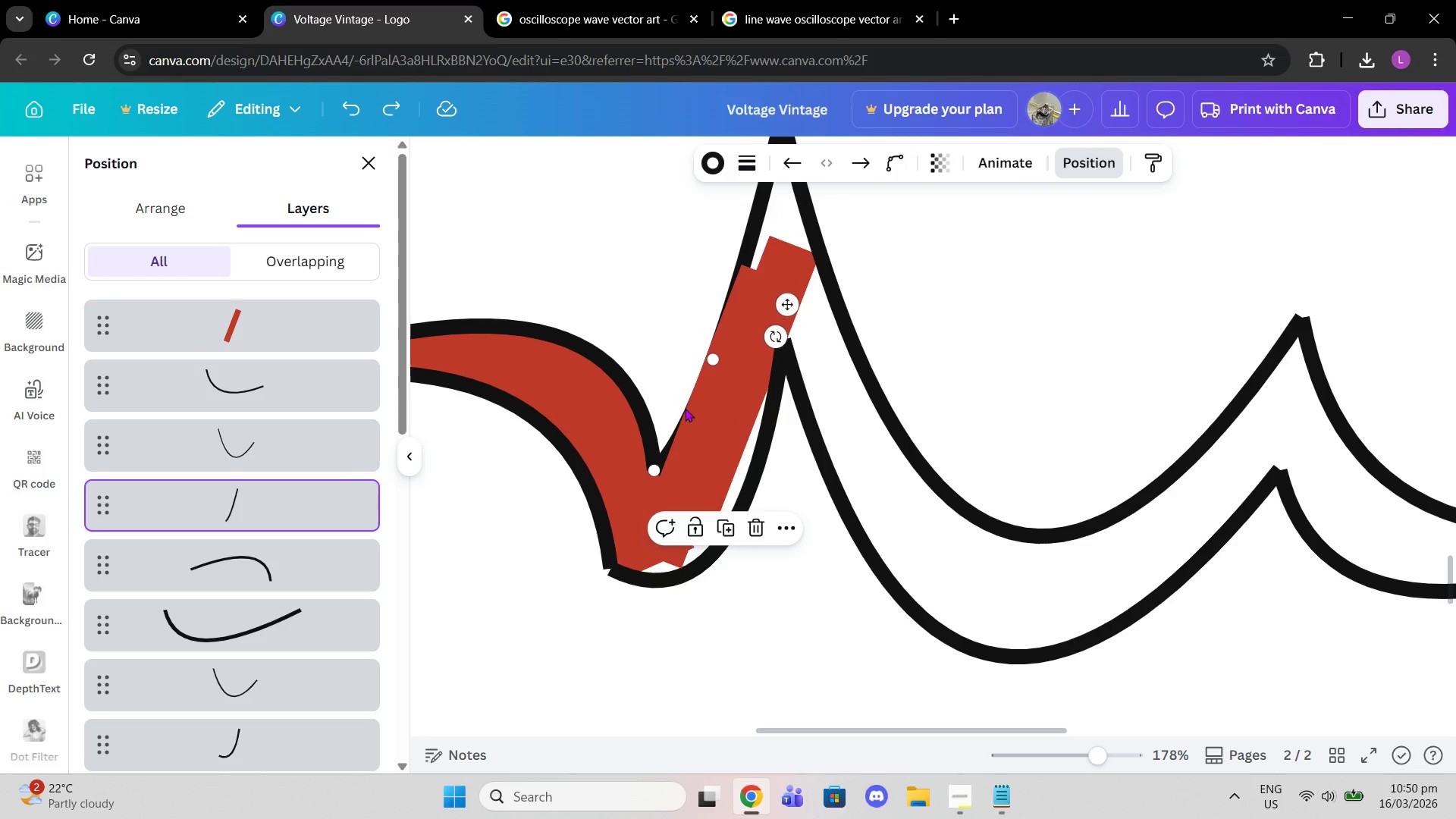 
double_click([705, 417])
 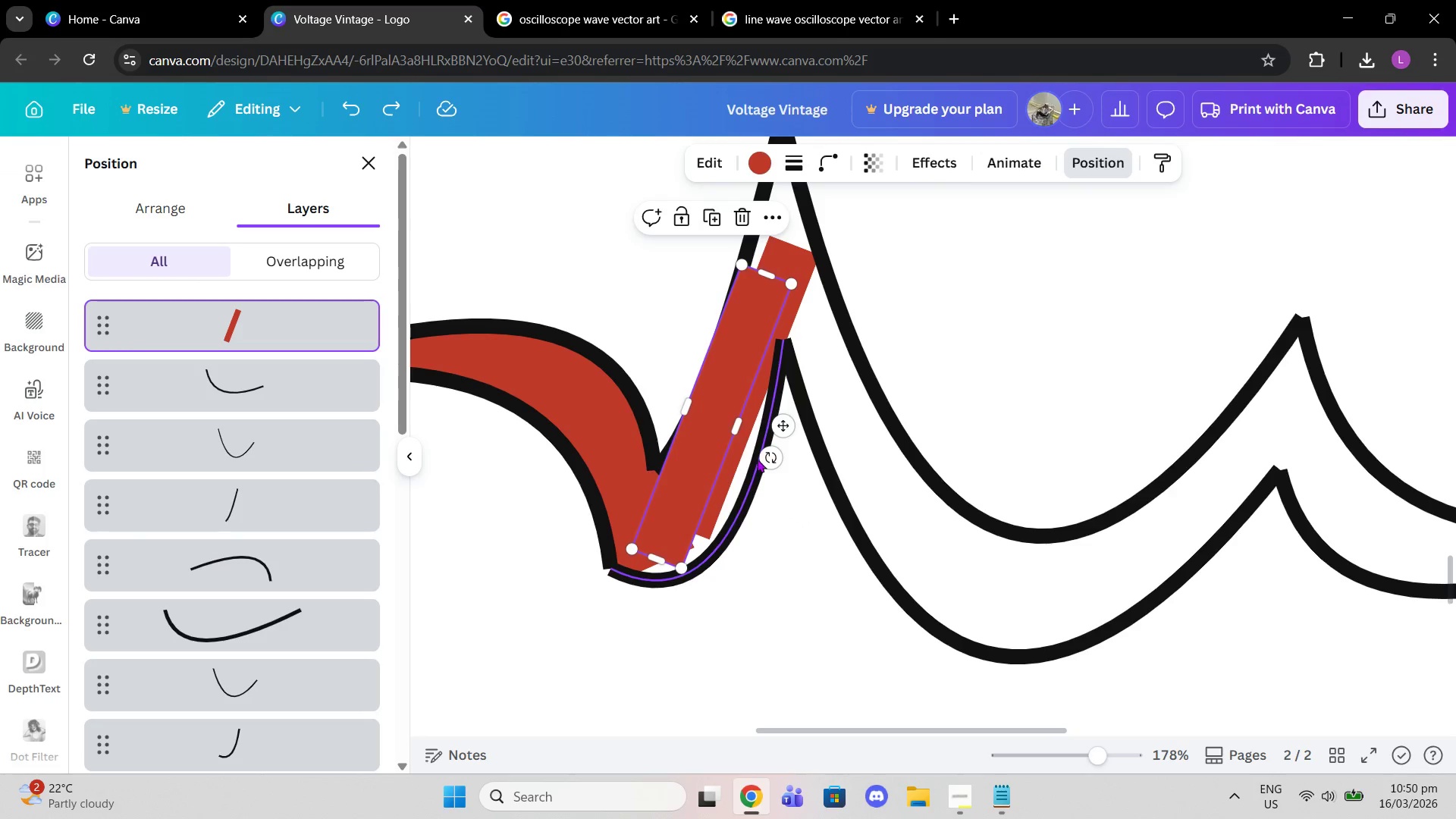 
left_click_drag(start_coordinate=[763, 459], to_coordinate=[742, 459])
 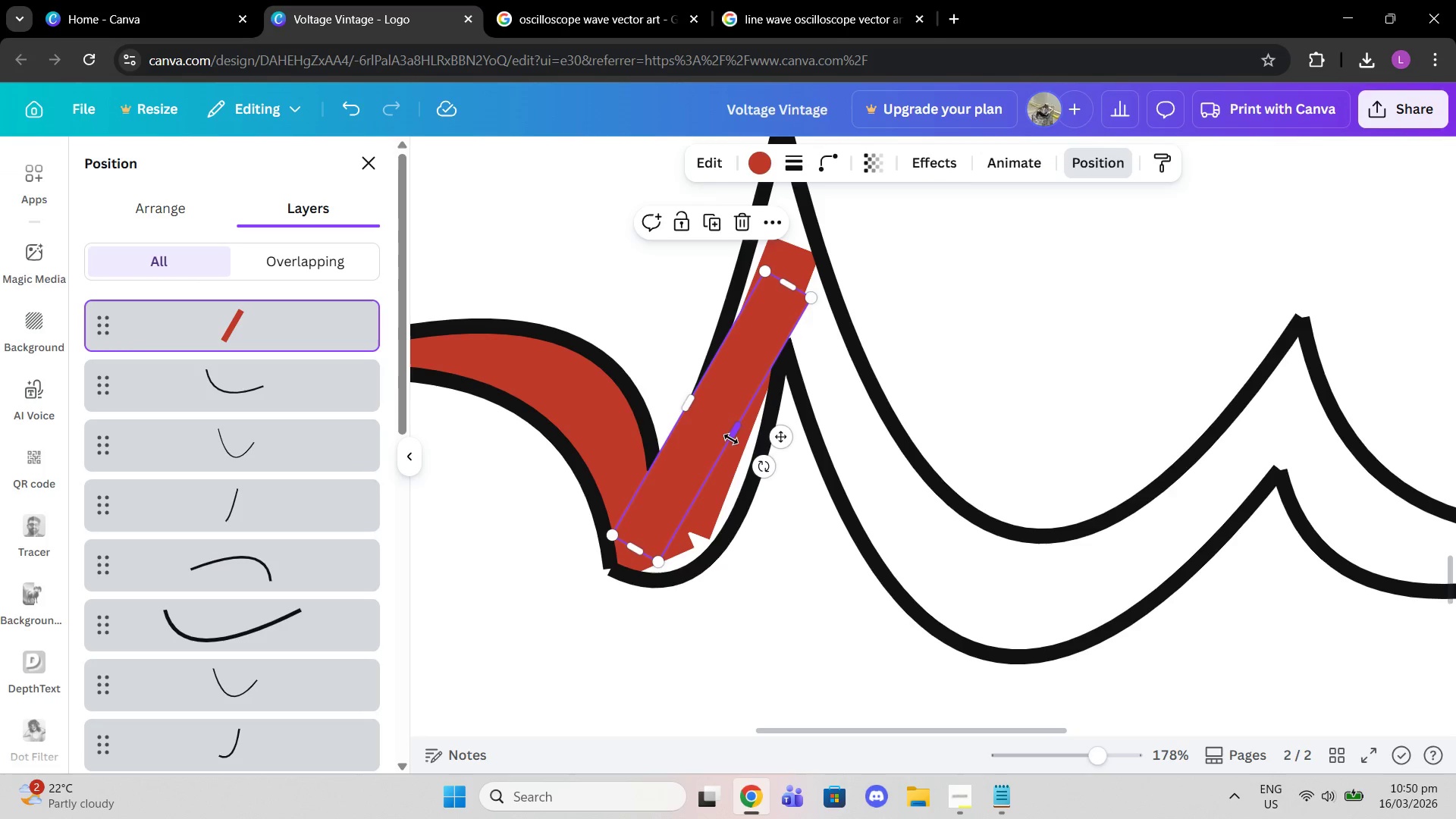 
left_click_drag(start_coordinate=[731, 439], to_coordinate=[771, 459])
 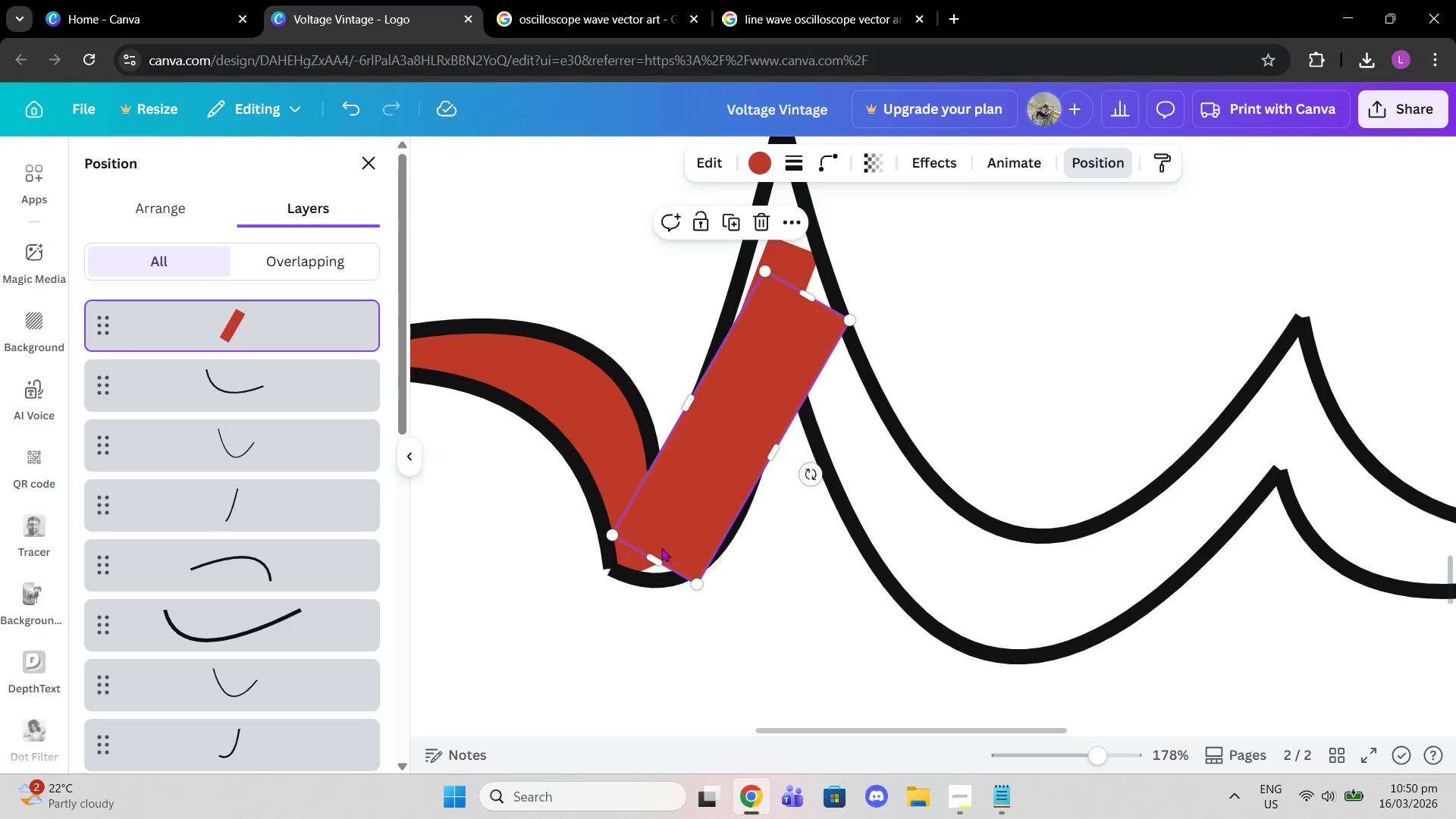 
left_click_drag(start_coordinate=[658, 553], to_coordinate=[656, 578])
 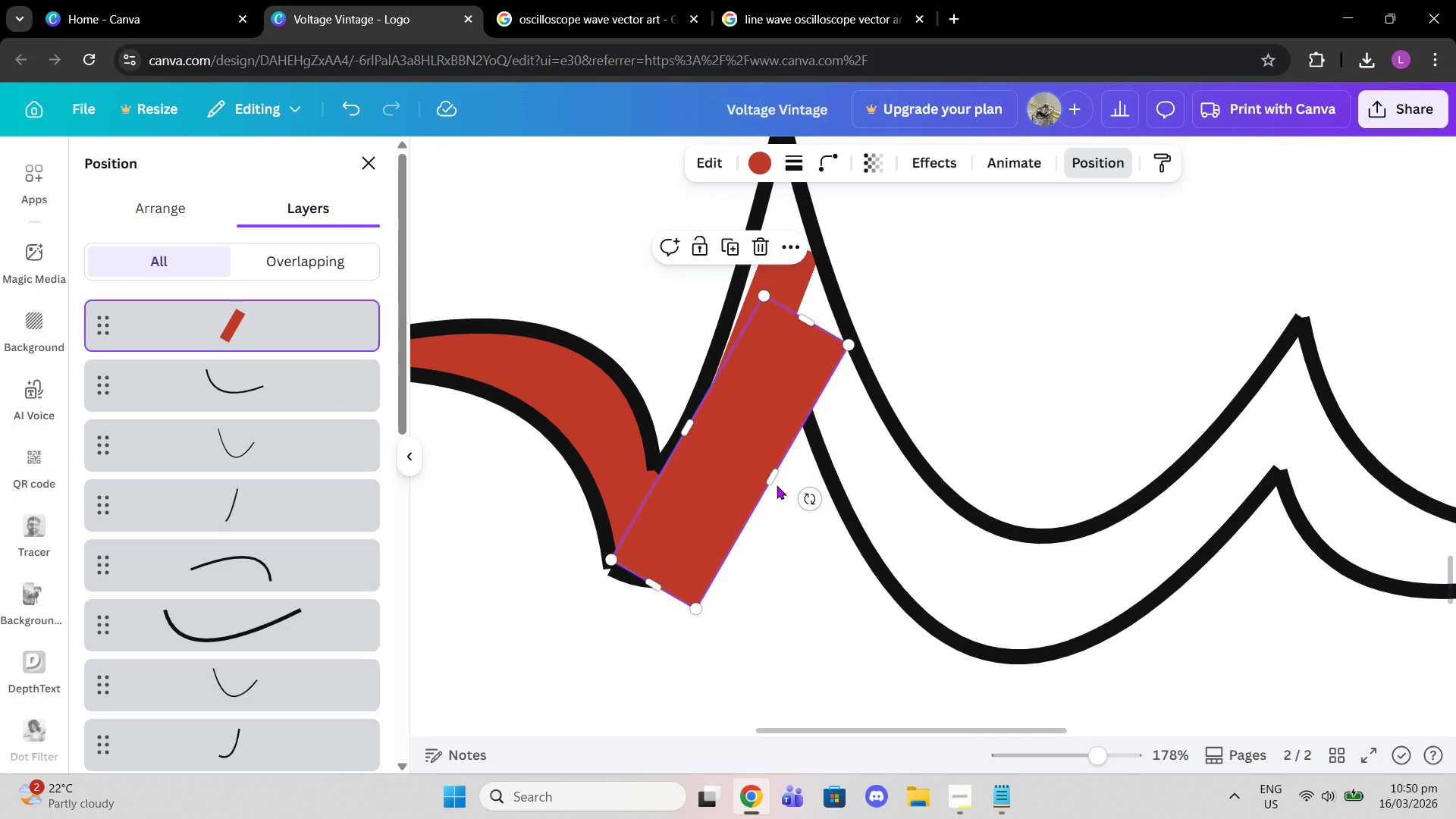 
left_click([777, 485])
 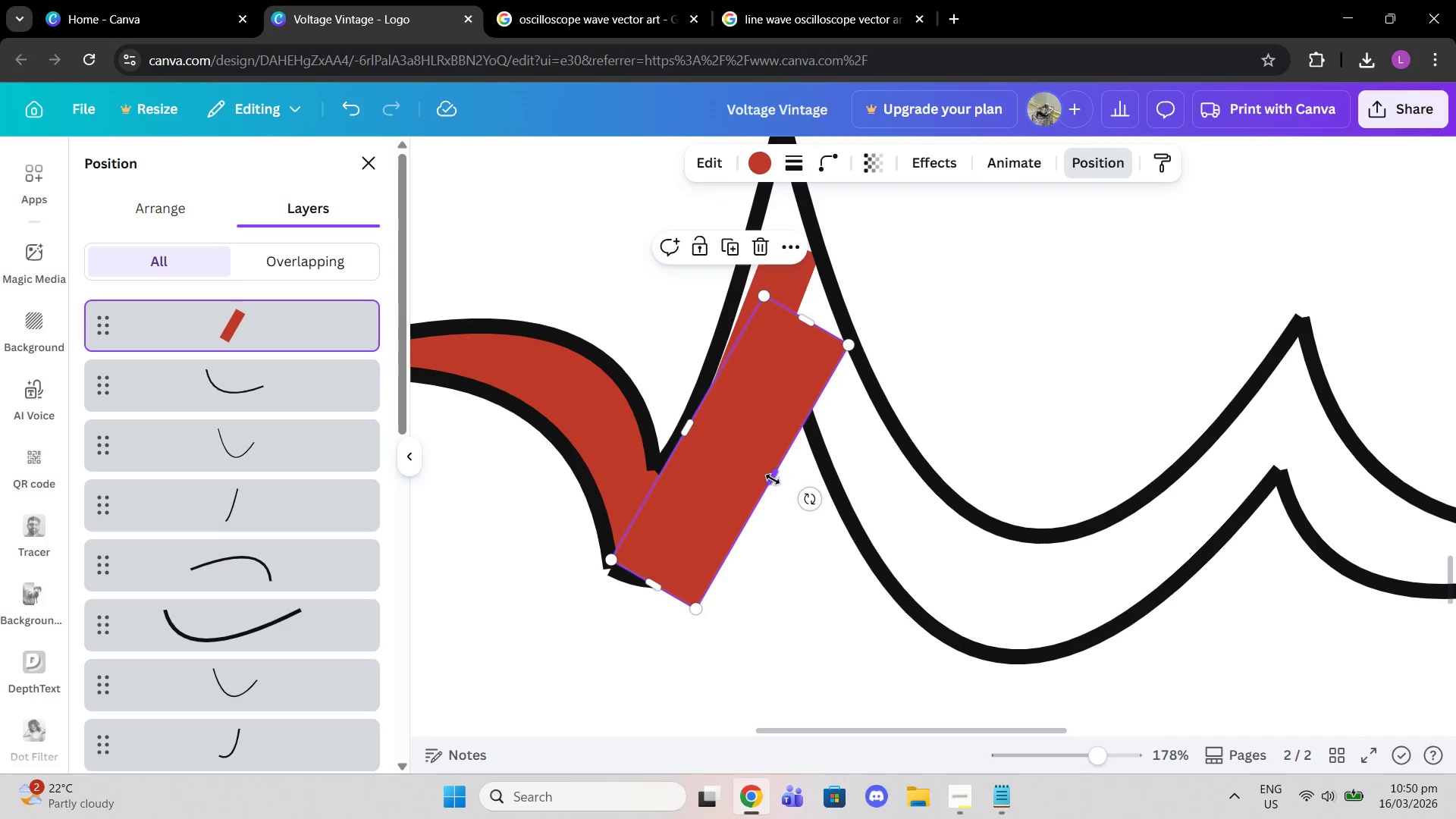 
left_click_drag(start_coordinate=[773, 479], to_coordinate=[764, 465])
 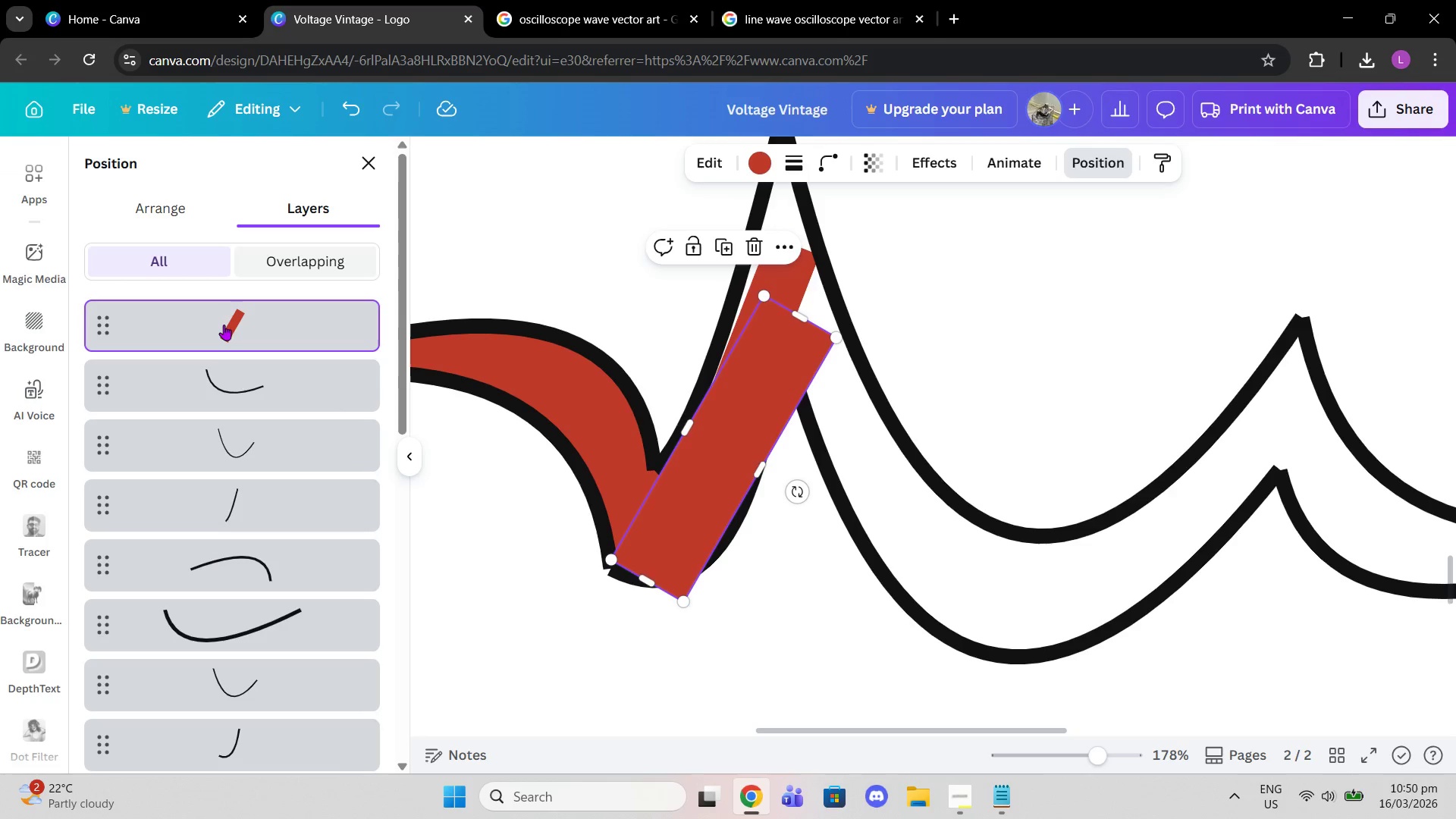 
left_click_drag(start_coordinate=[221, 335], to_coordinate=[226, 295])
 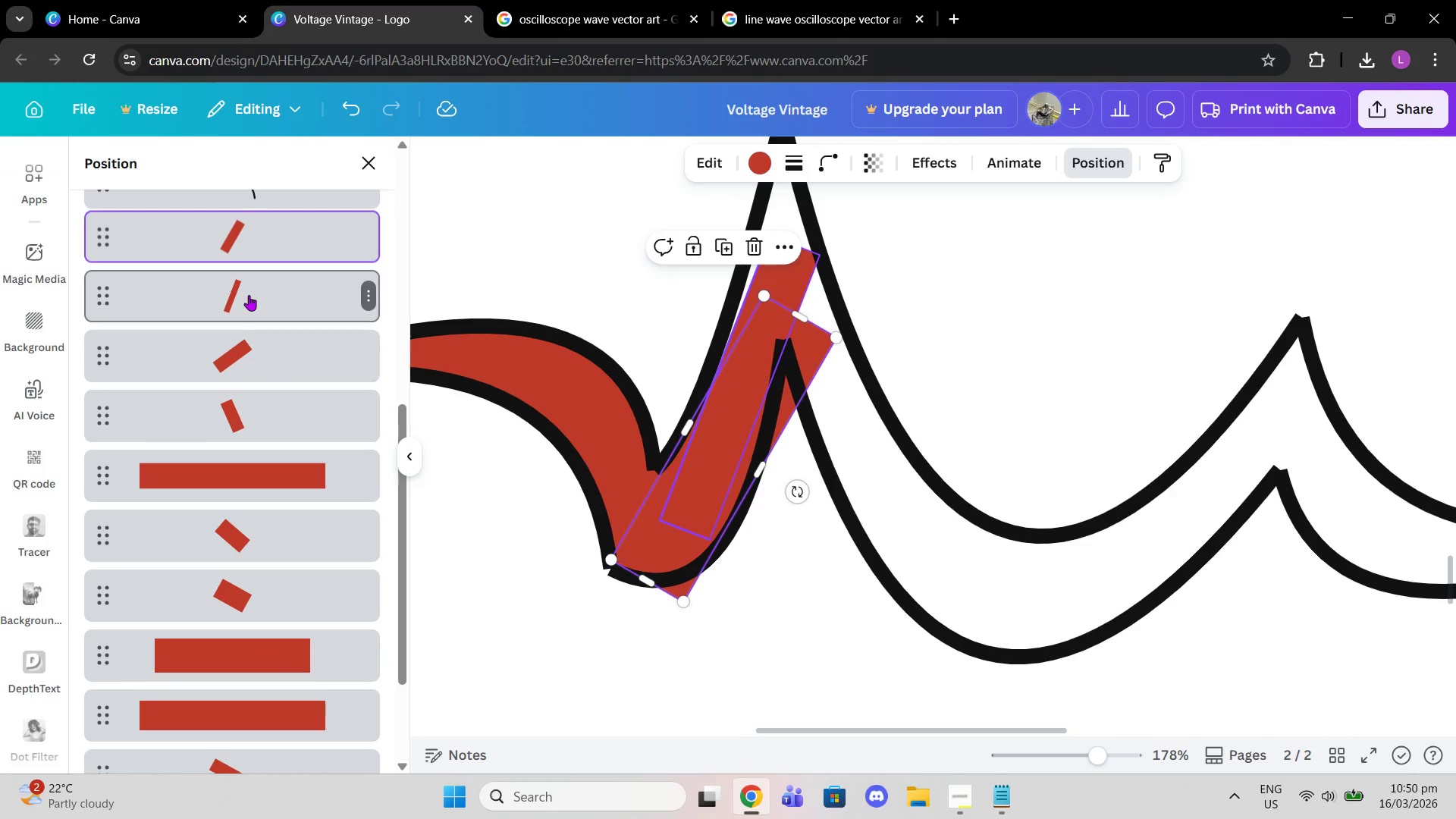 
scroll: coordinate [230, 502], scroll_direction: down, amount: 6.0
 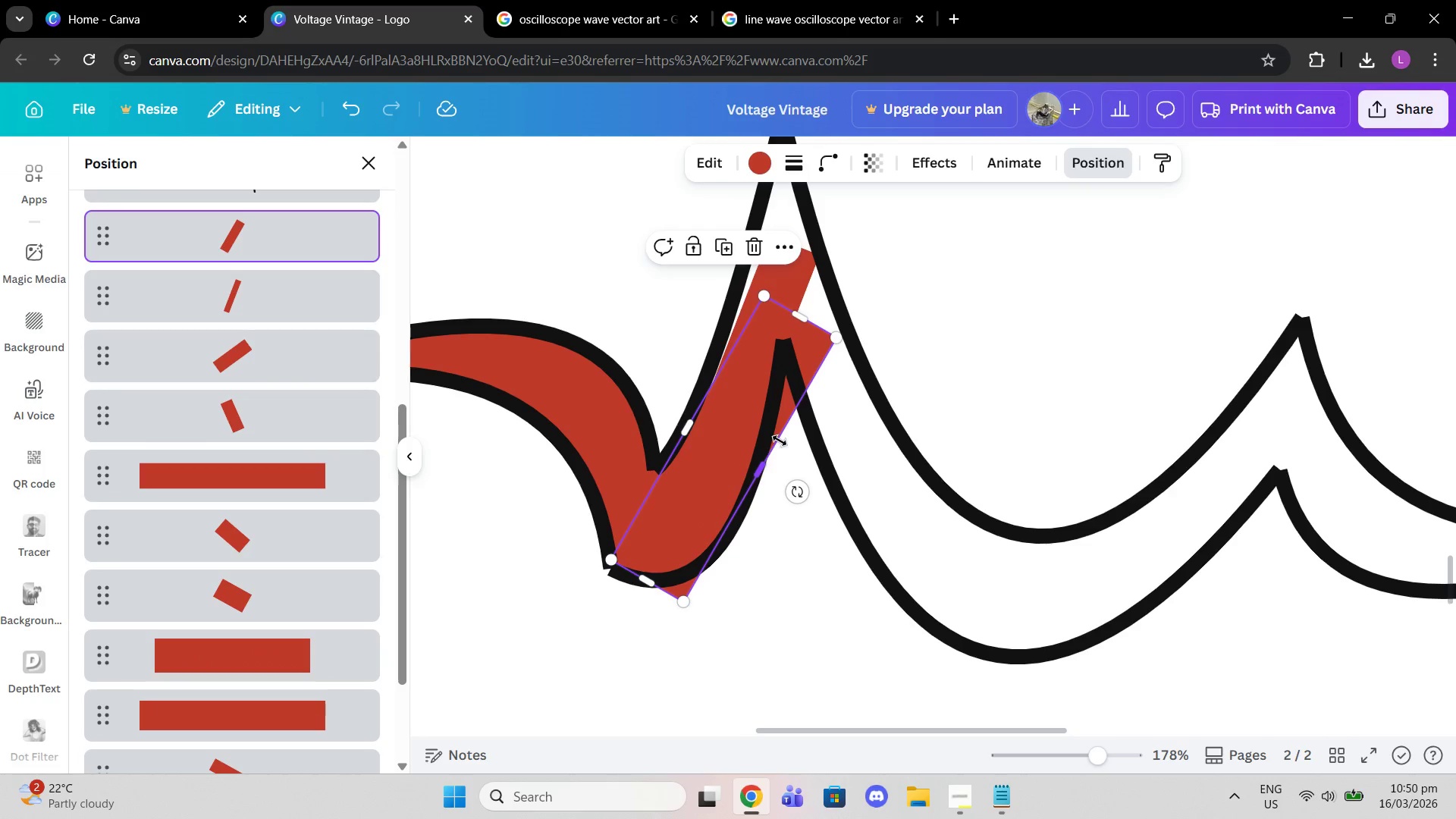 
left_click_drag(start_coordinate=[763, 469], to_coordinate=[770, 471])
 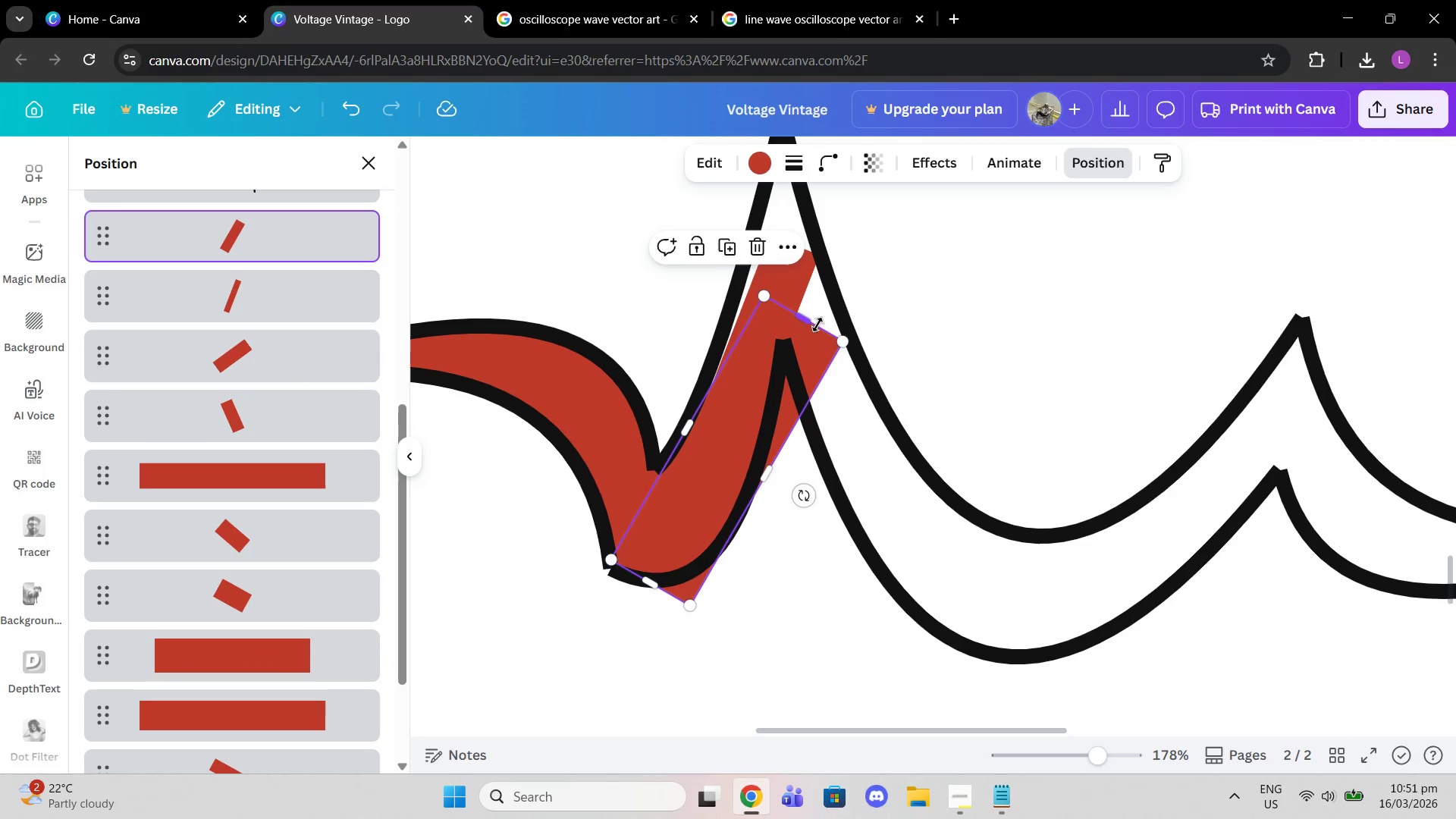 
left_click_drag(start_coordinate=[817, 325], to_coordinate=[736, 410])
 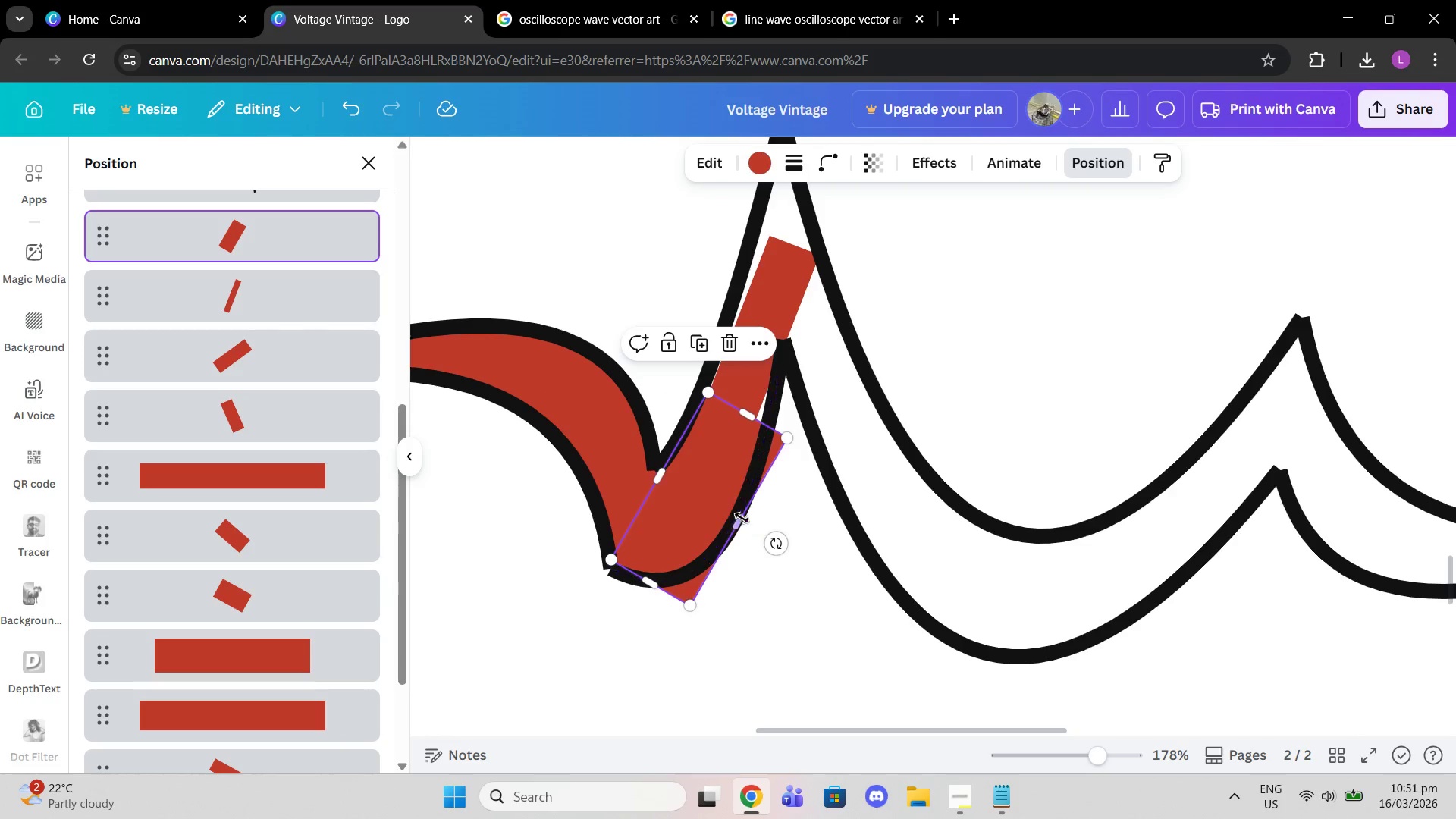 
left_click_drag(start_coordinate=[741, 518], to_coordinate=[724, 488])
 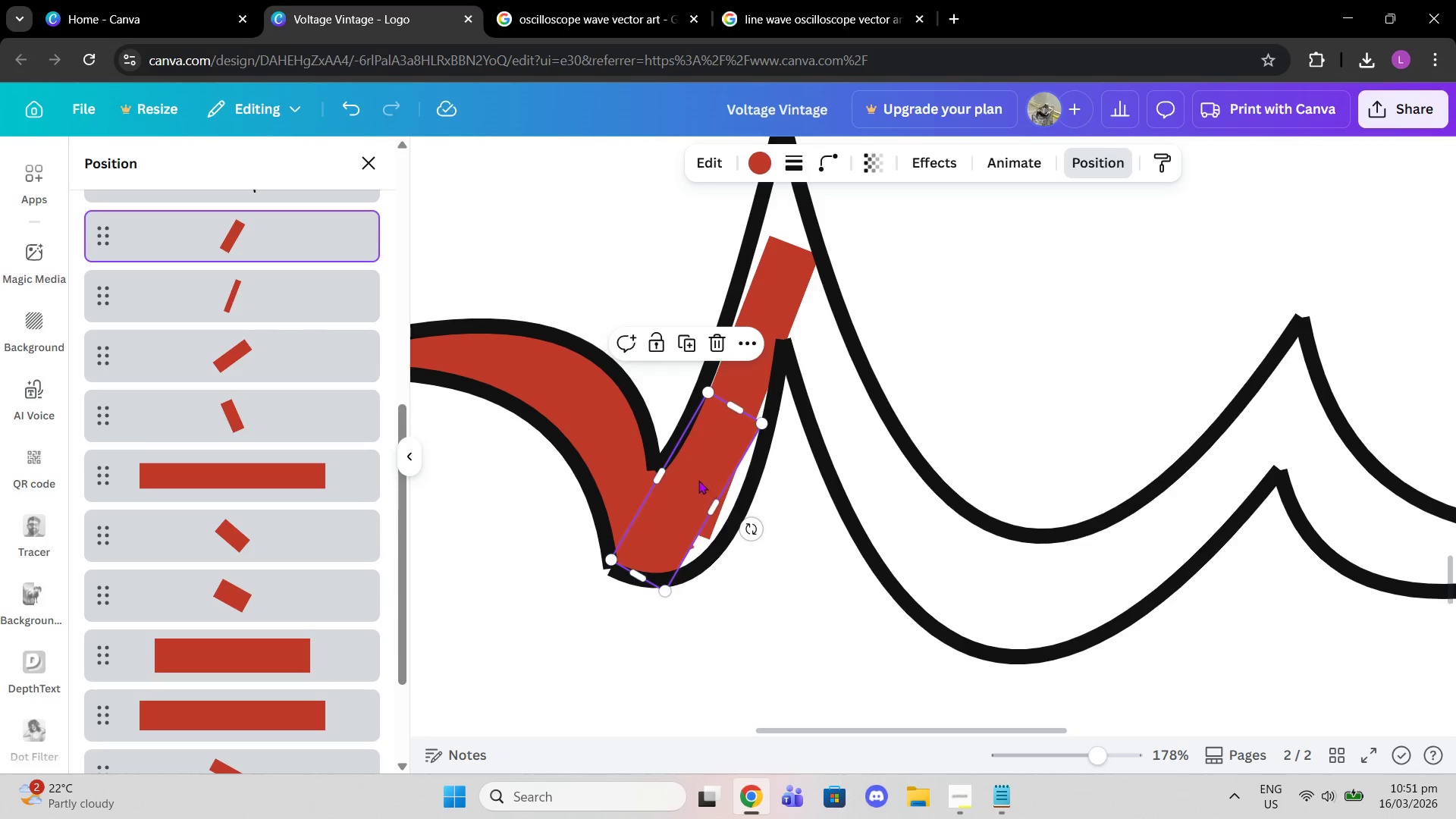 
left_click_drag(start_coordinate=[698, 479], to_coordinate=[695, 472])
 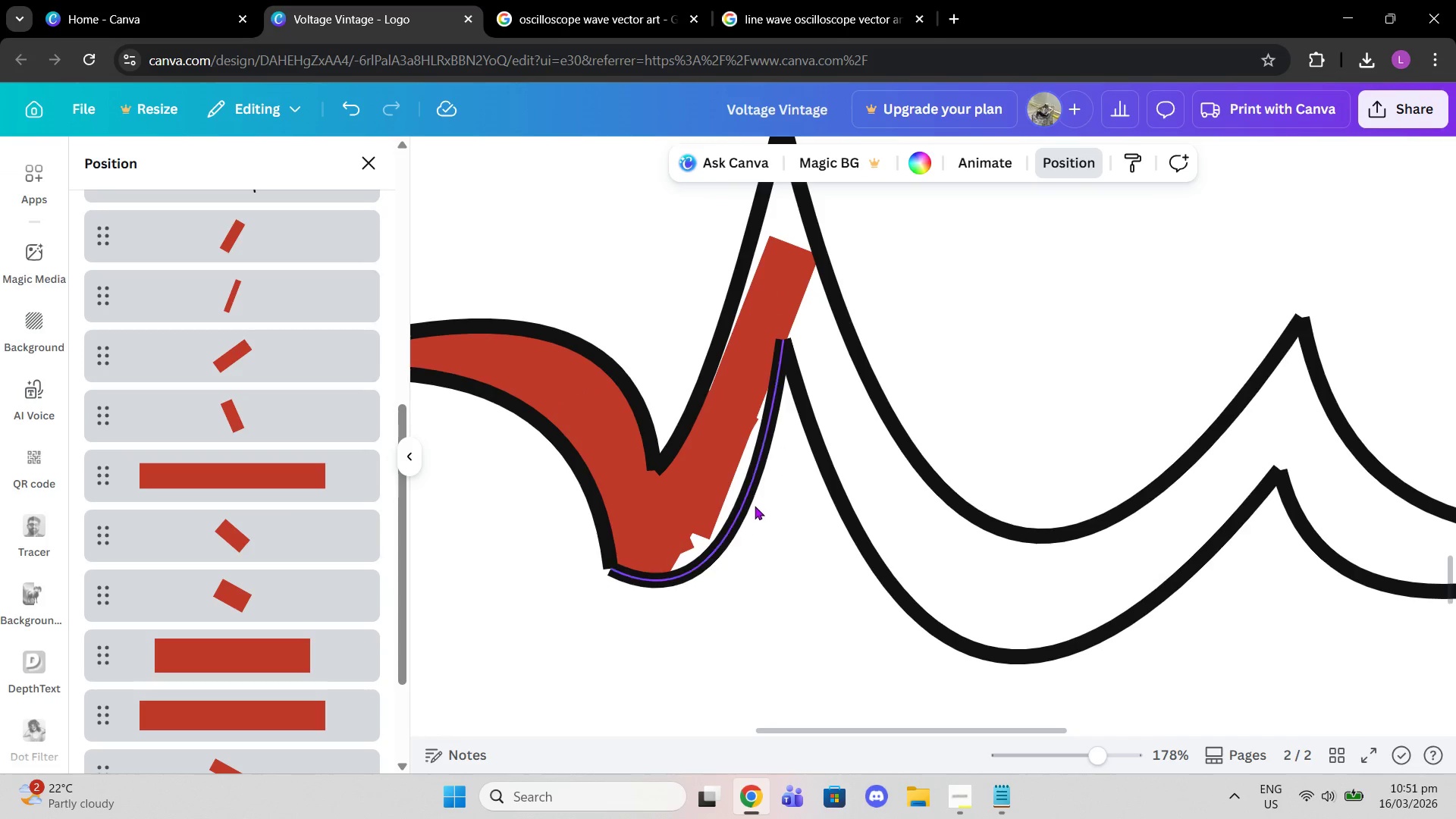 
left_click([644, 501])
 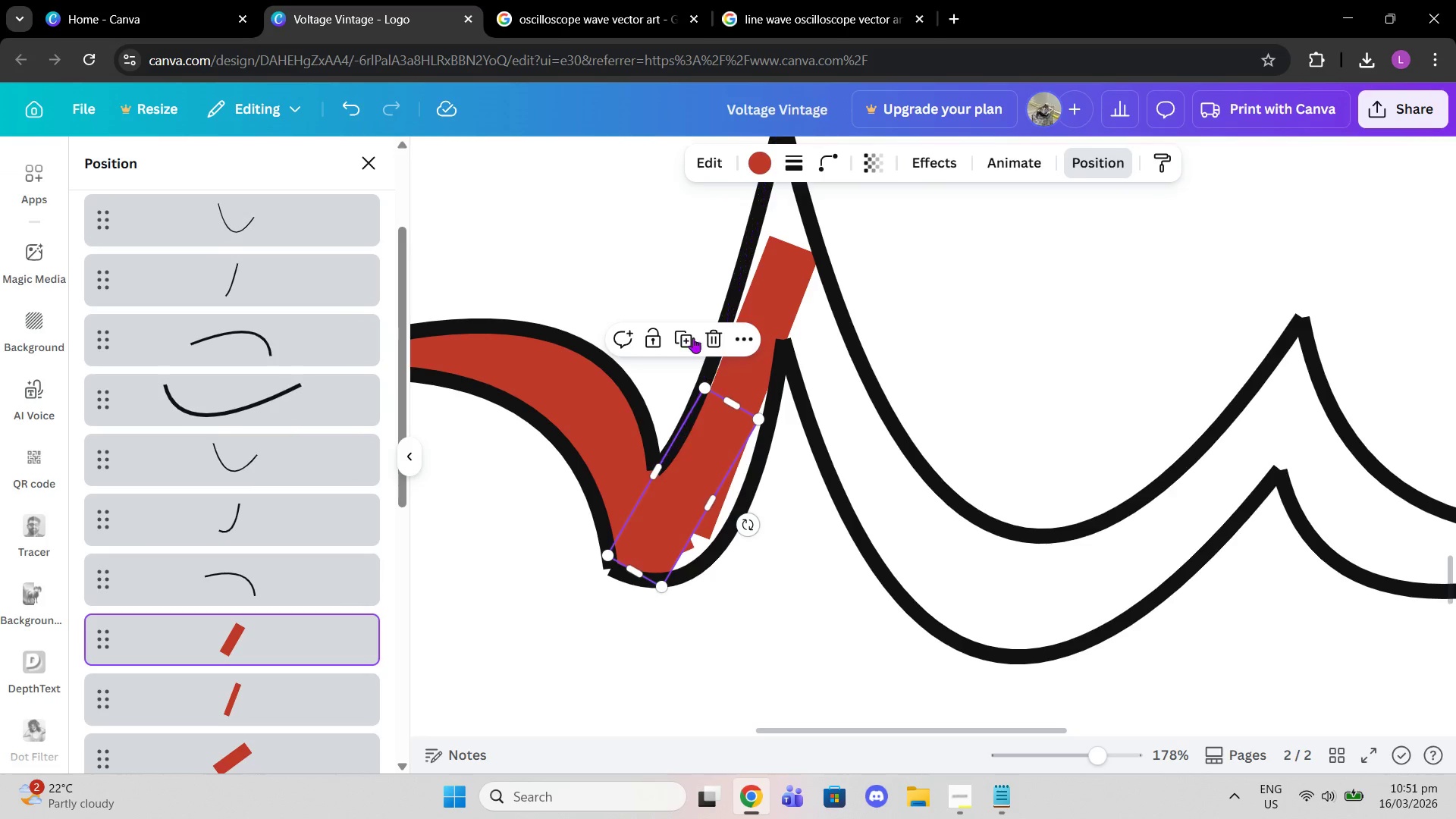 
left_click([686, 335])
 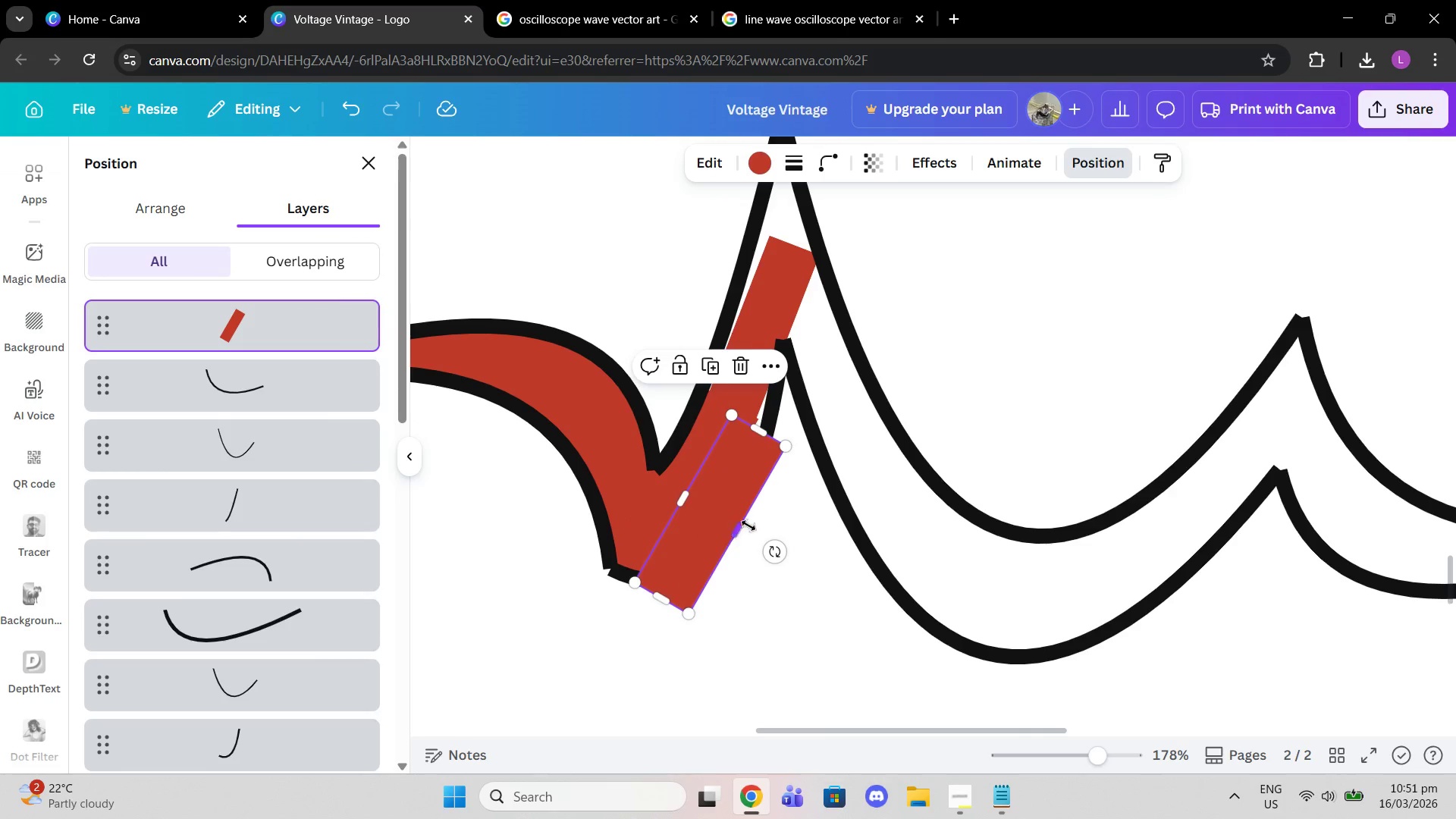 
left_click_drag(start_coordinate=[745, 527], to_coordinate=[711, 513])
 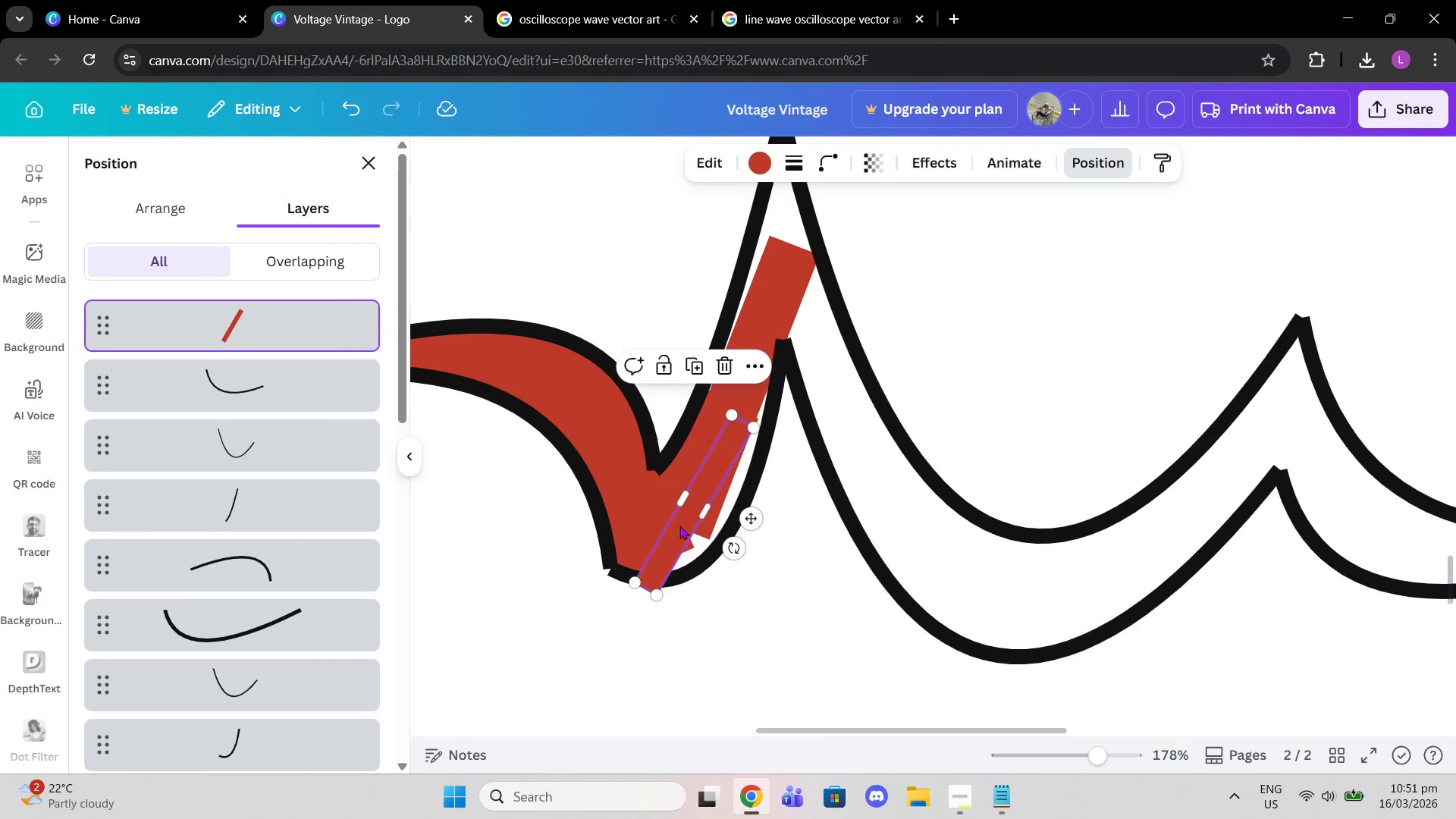 
left_click_drag(start_coordinate=[679, 526], to_coordinate=[699, 510])
 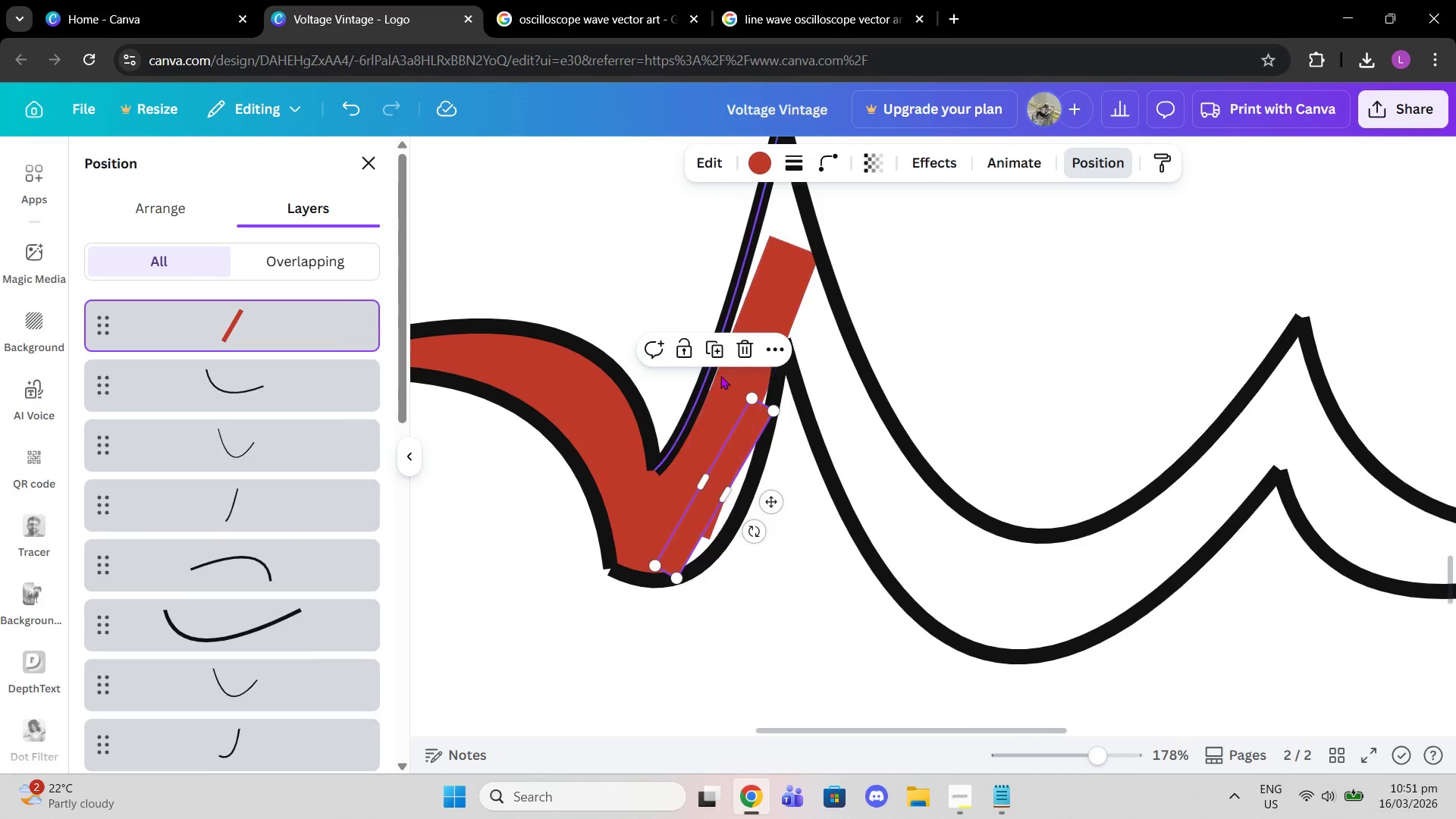 
left_click([717, 355])
 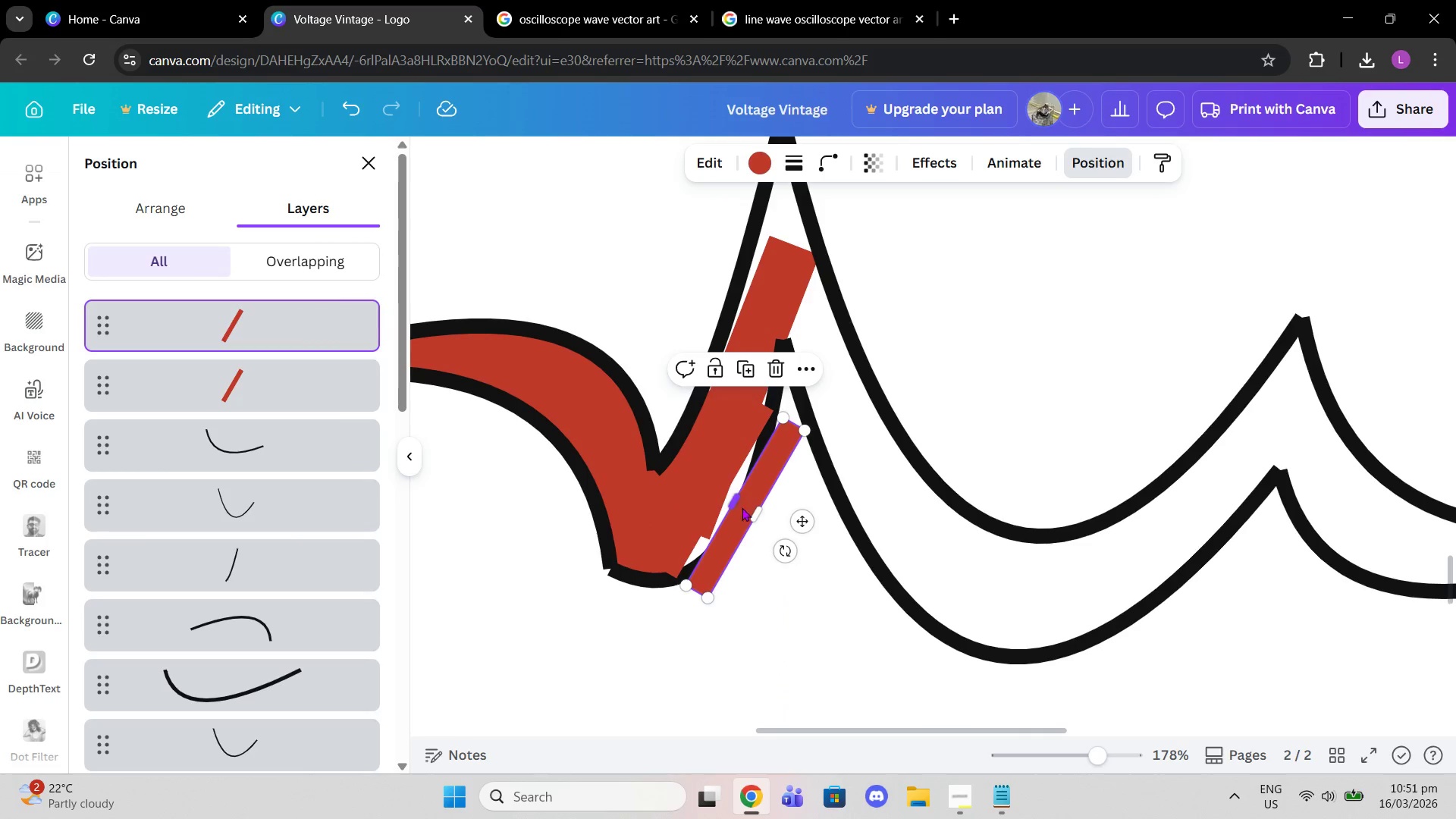 
left_click_drag(start_coordinate=[744, 518], to_coordinate=[726, 507])
 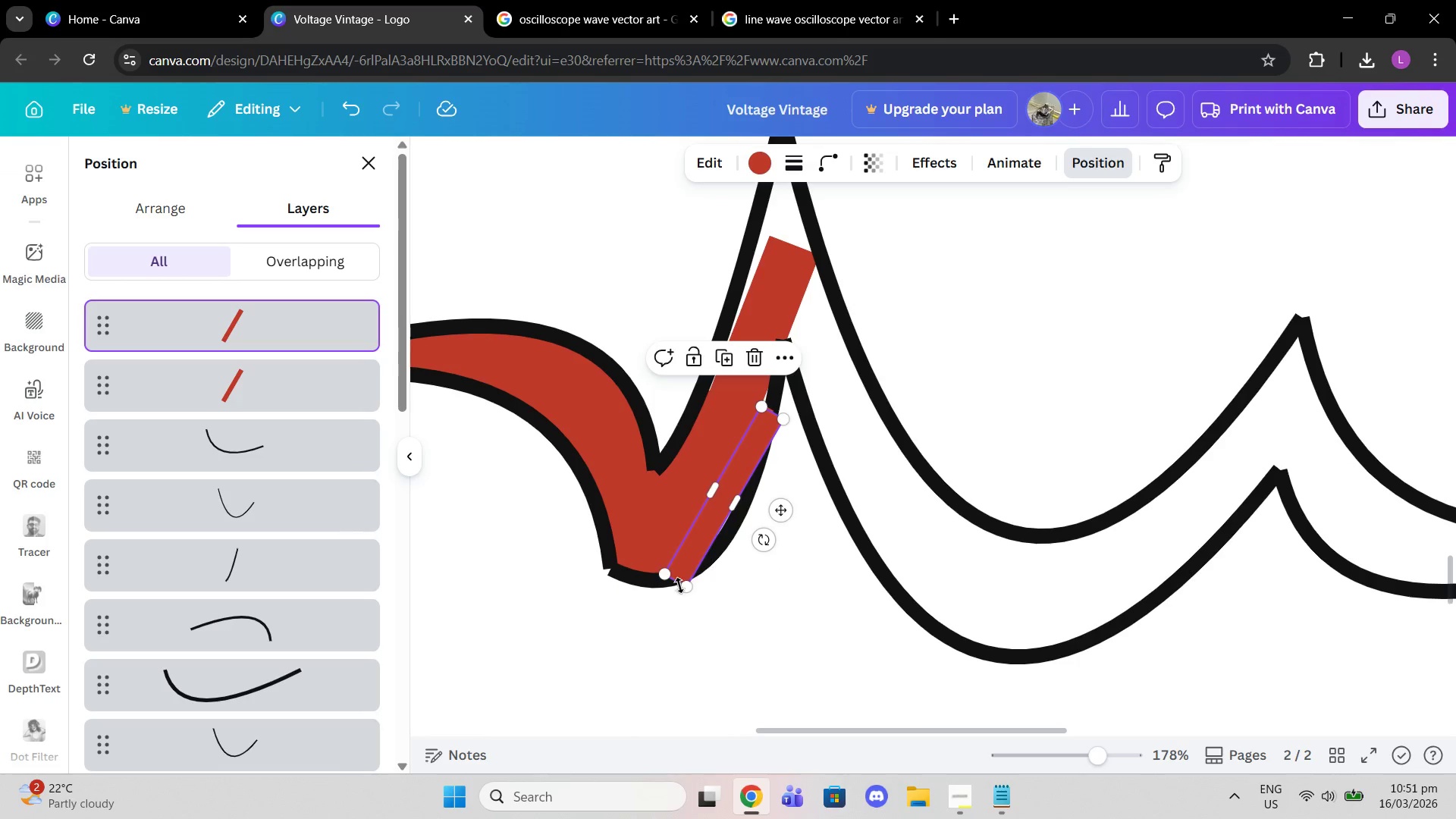 
left_click_drag(start_coordinate=[685, 585], to_coordinate=[688, 561])
 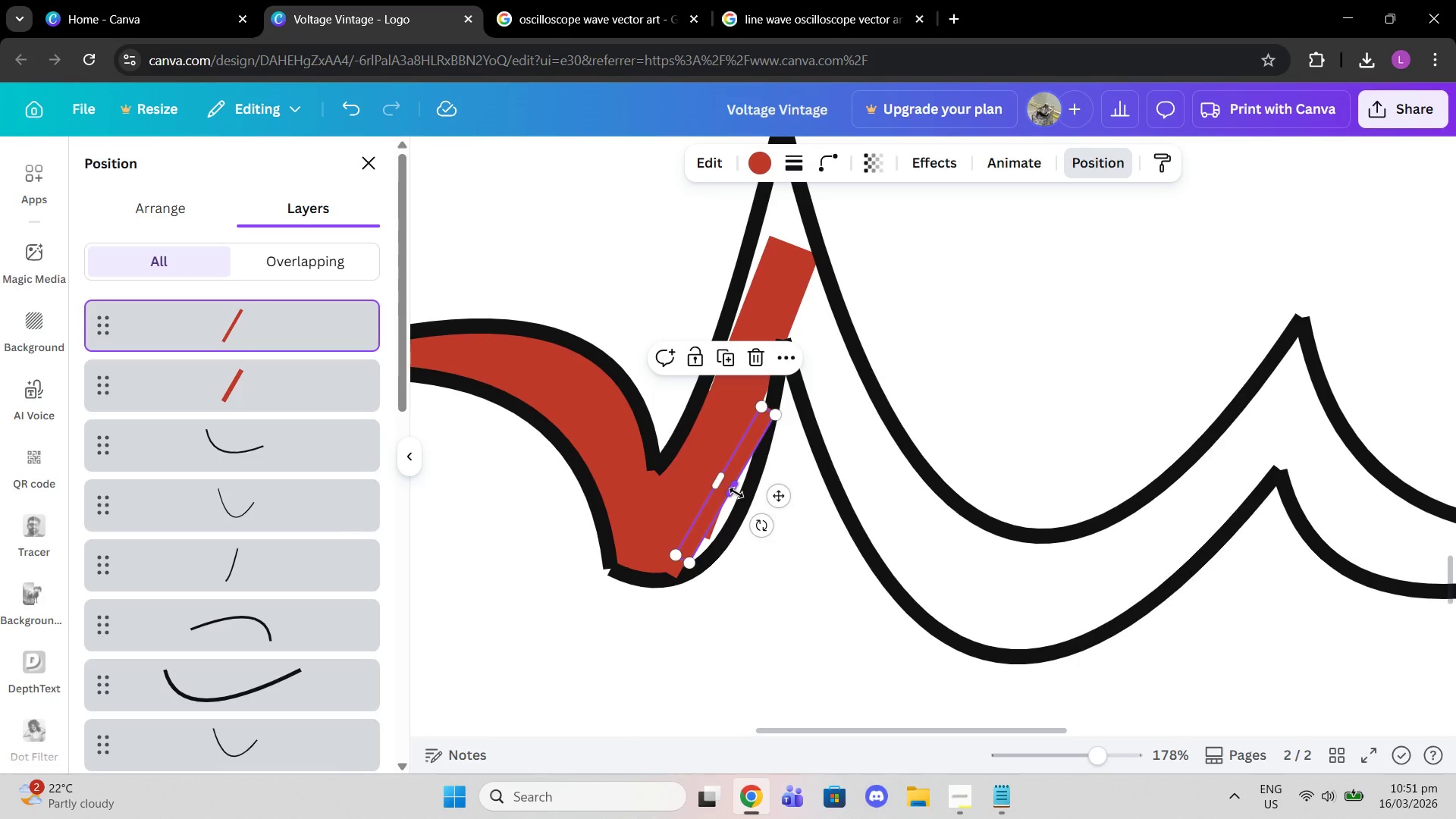 
left_click_drag(start_coordinate=[736, 493], to_coordinate=[747, 497])
 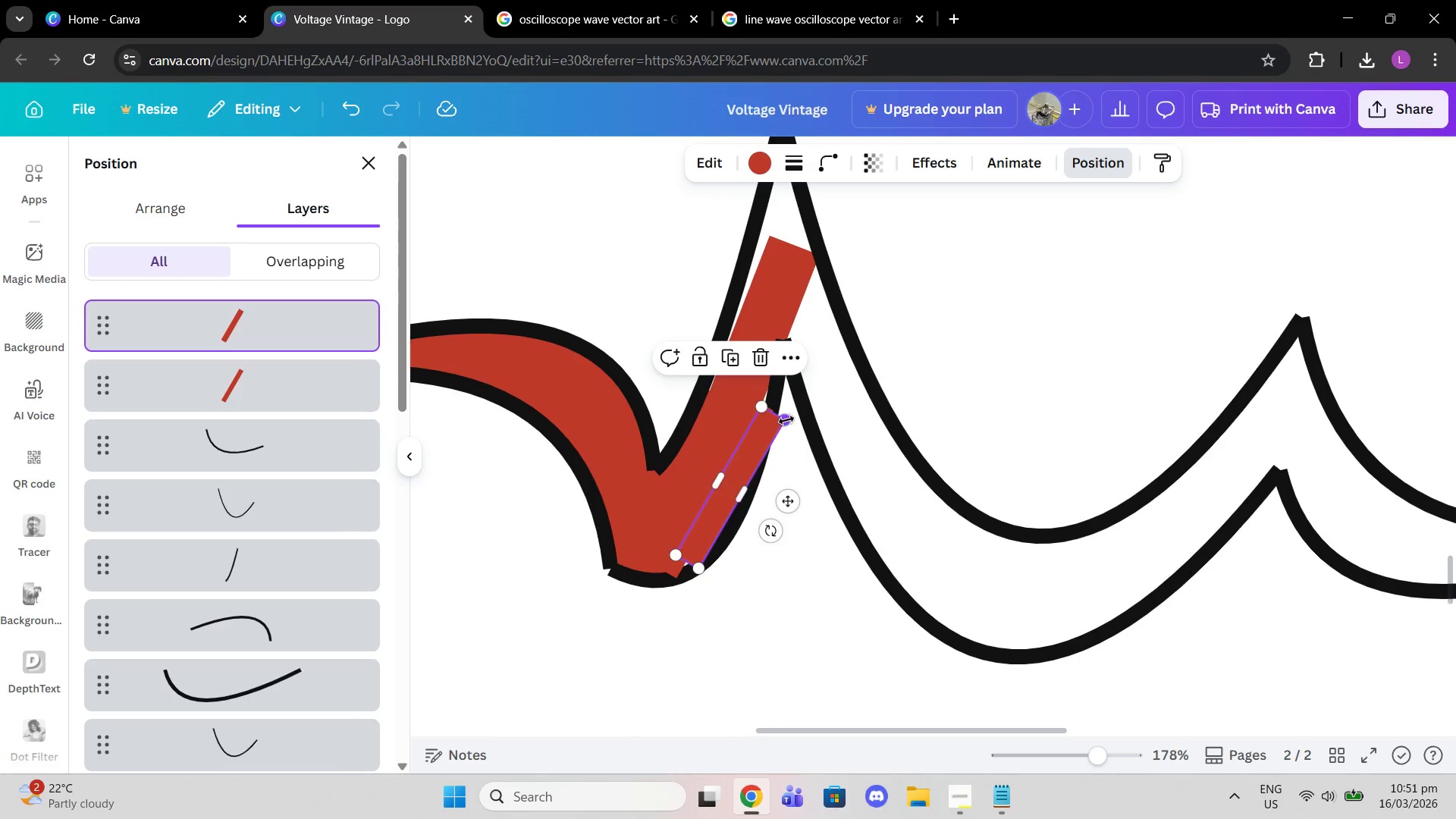 
left_click_drag(start_coordinate=[786, 419], to_coordinate=[767, 458])
 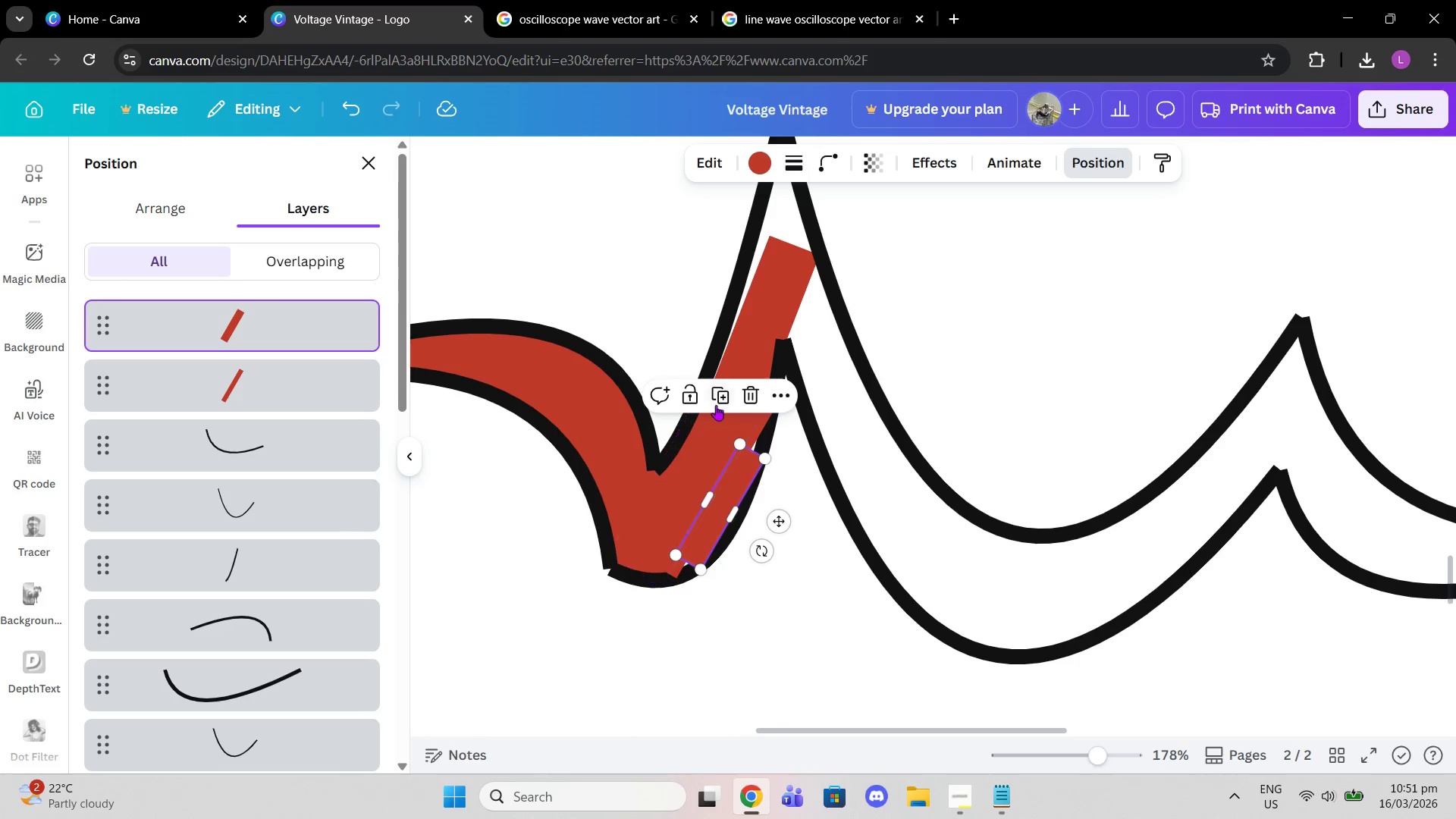 
left_click([721, 398])
 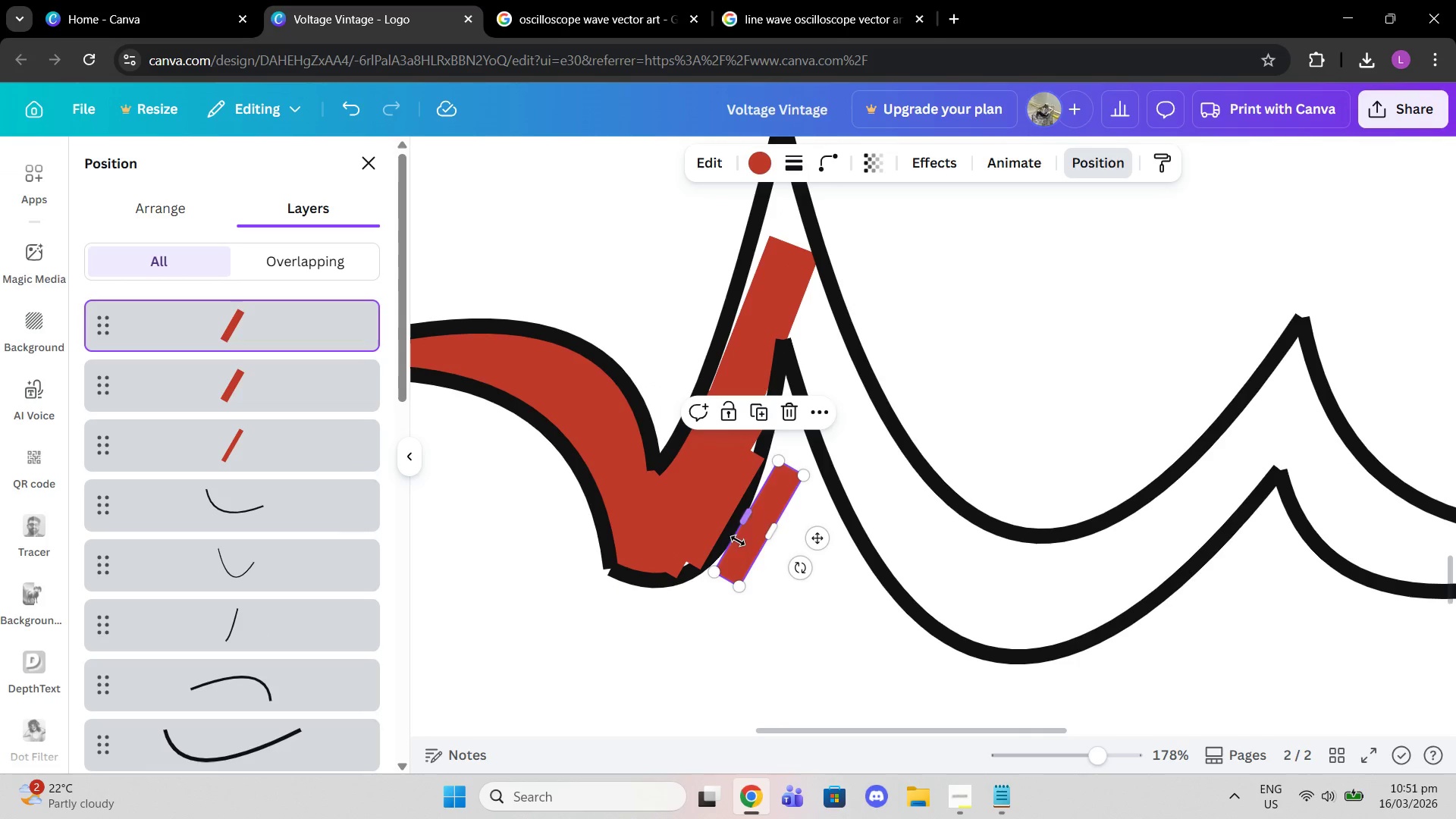 
left_click_drag(start_coordinate=[752, 552], to_coordinate=[689, 536])
 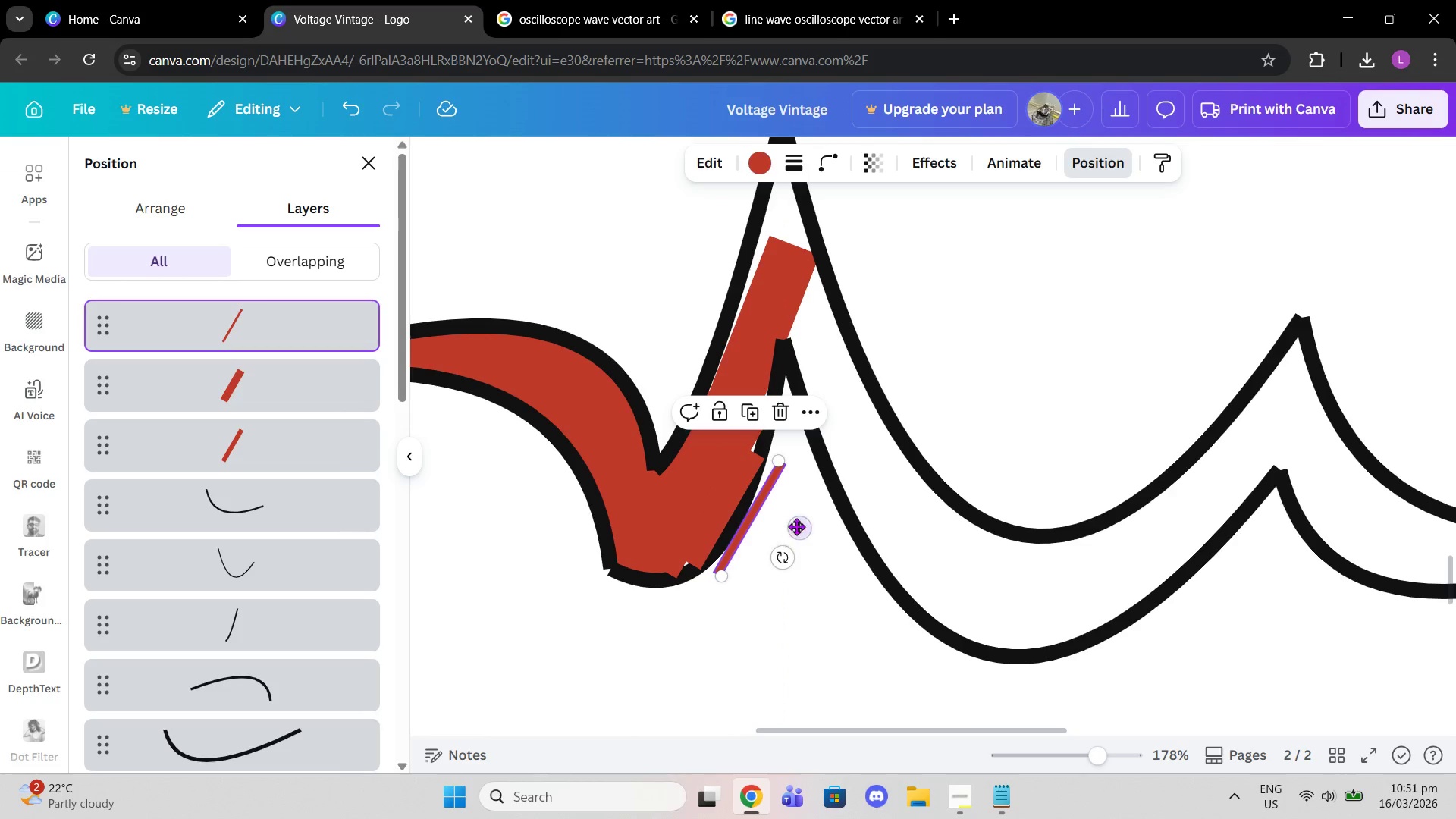 
left_click_drag(start_coordinate=[797, 526], to_coordinate=[757, 522])
 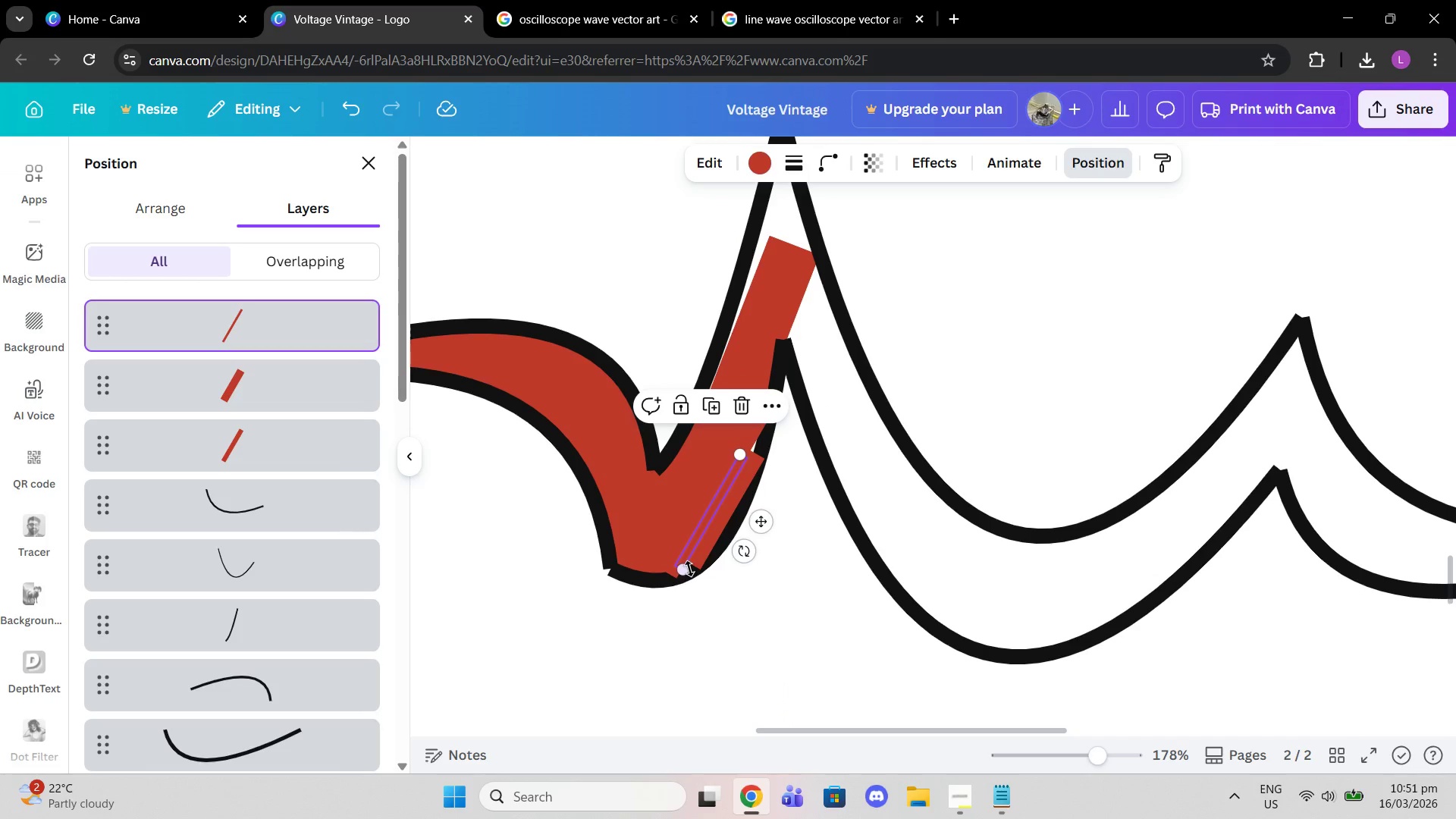 
left_click_drag(start_coordinate=[685, 575], to_coordinate=[693, 571])
 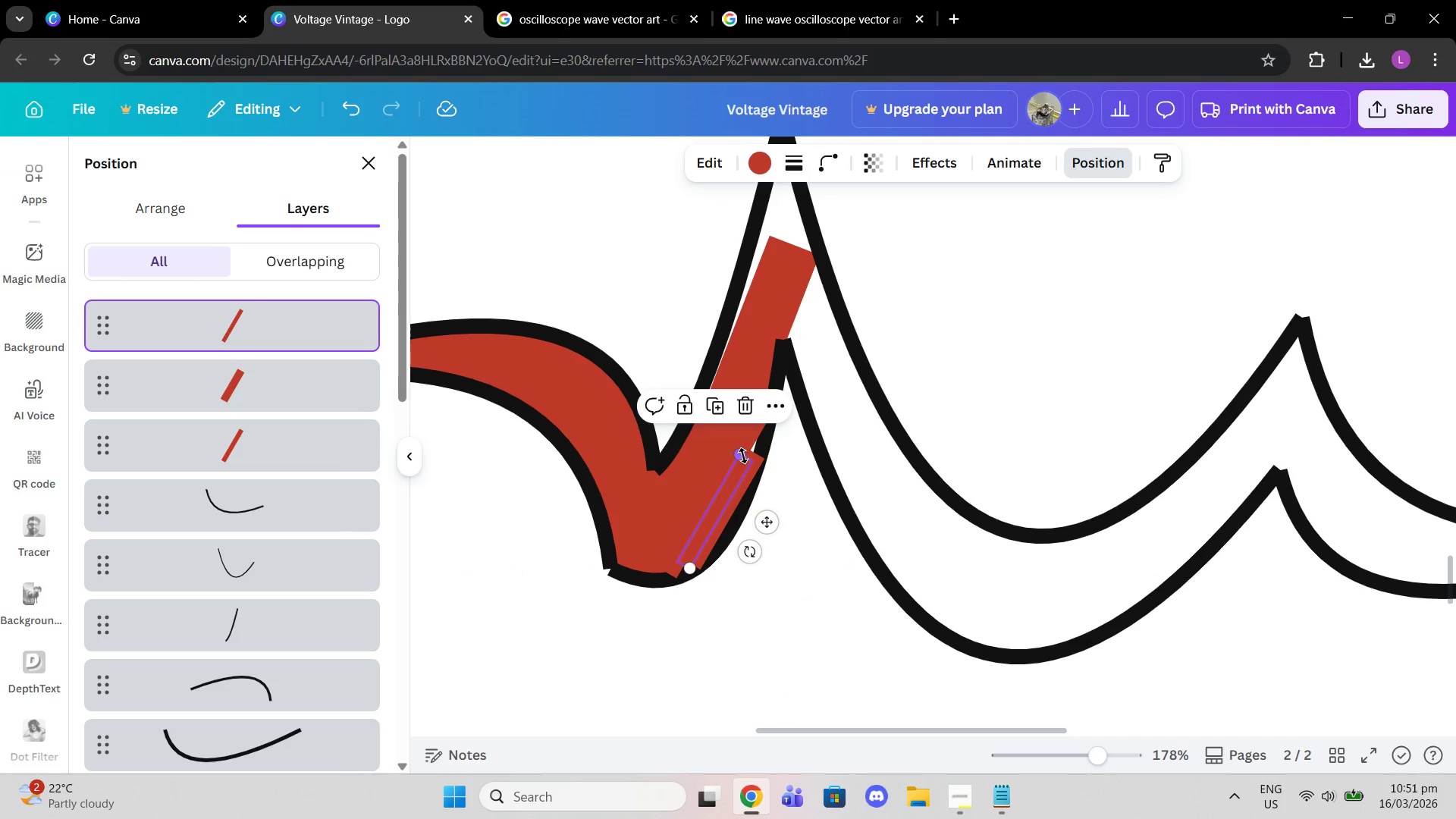 
left_click_drag(start_coordinate=[743, 456], to_coordinate=[762, 434])
 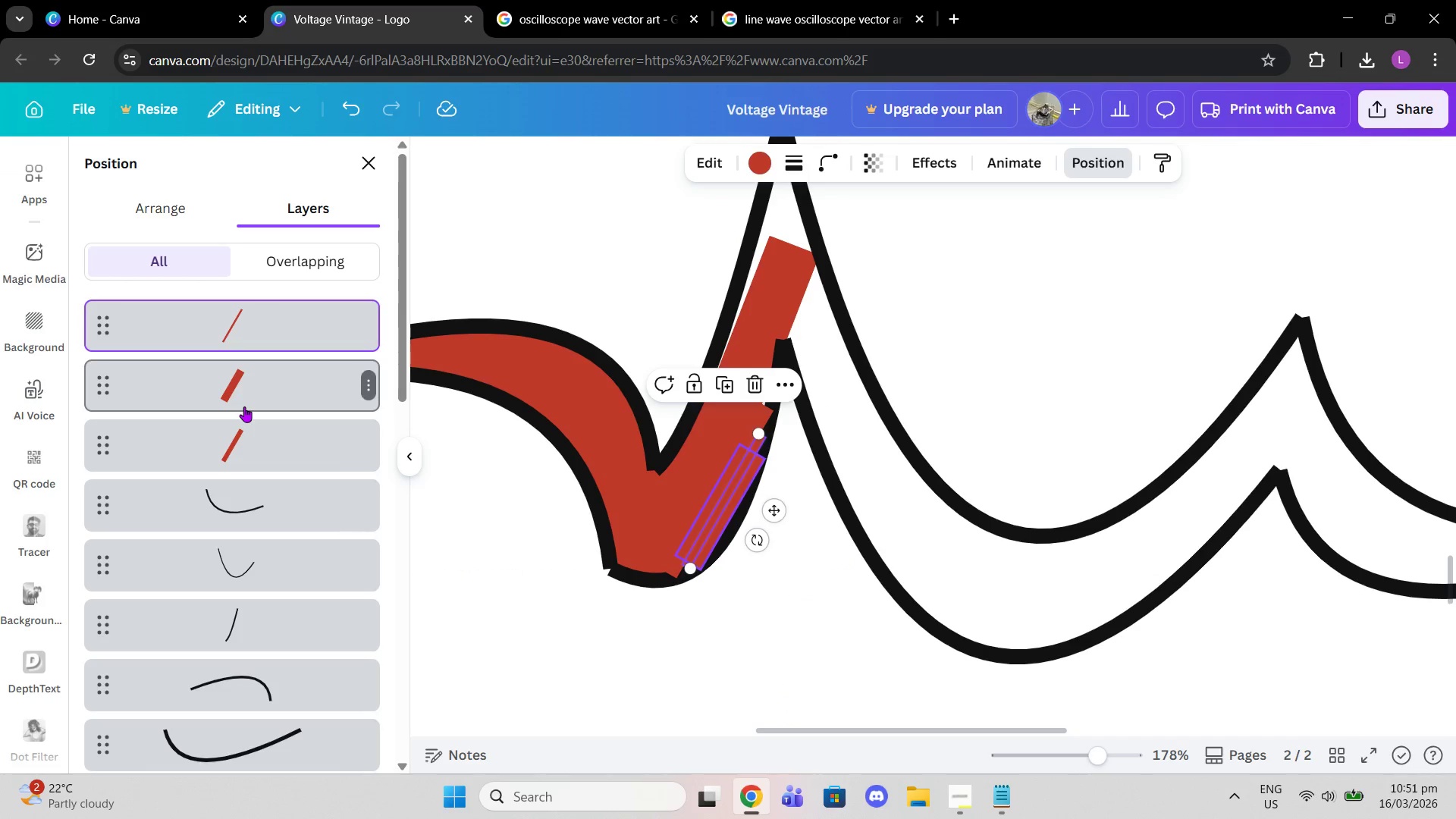 
left_click_drag(start_coordinate=[243, 394], to_coordinate=[262, 541])
 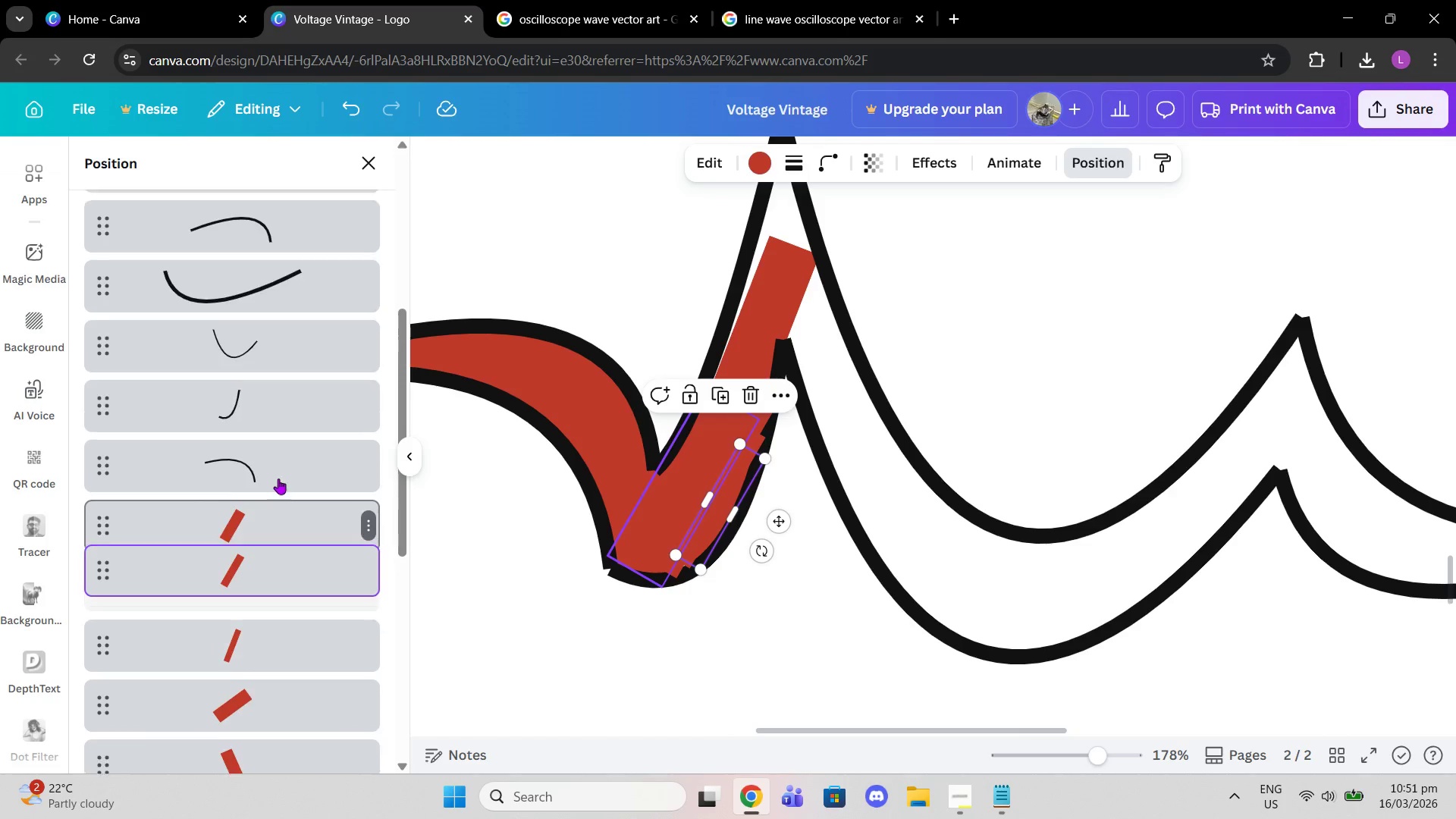 
scroll: coordinate [260, 463], scroll_direction: down, amount: 5.0
 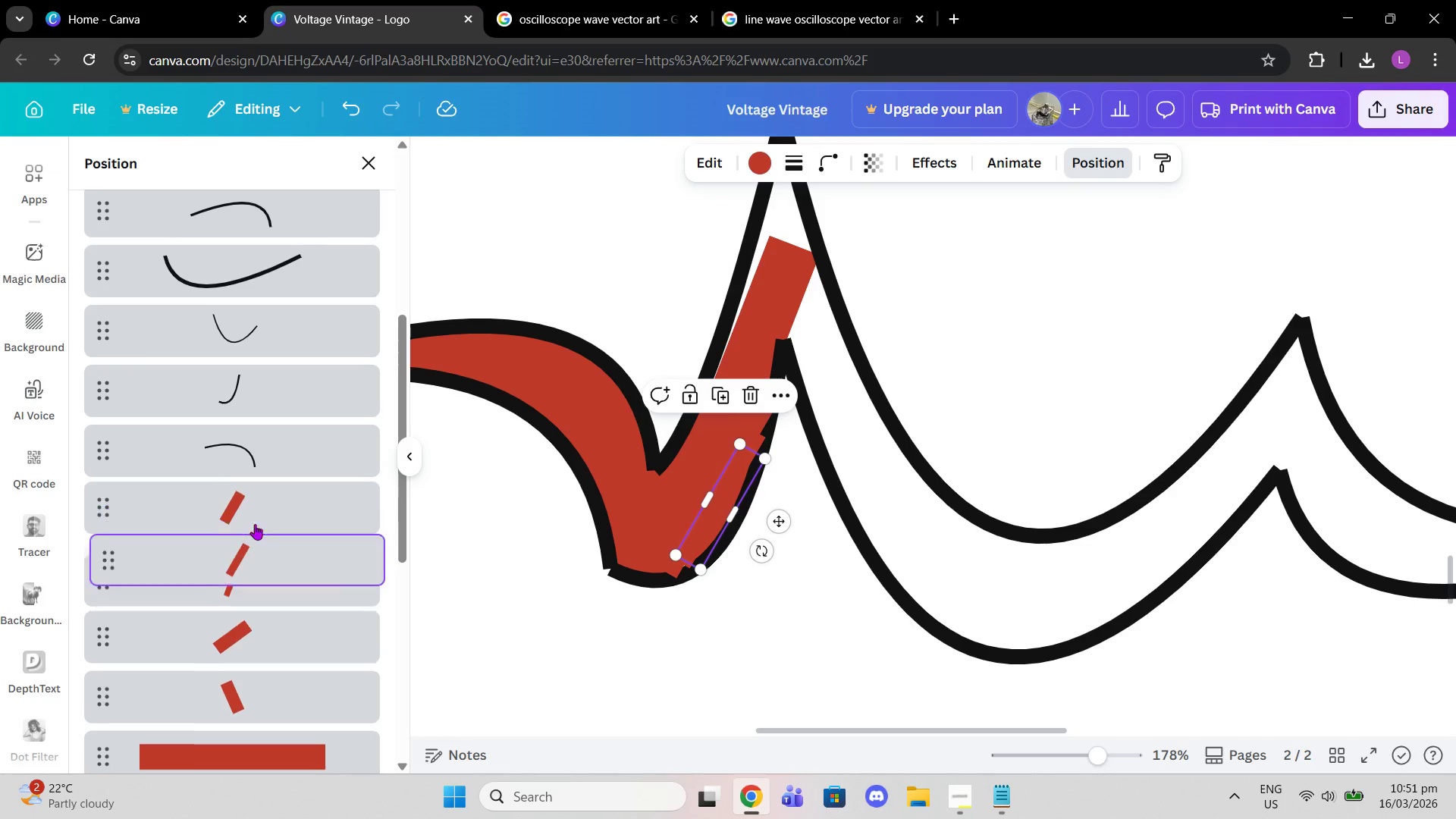 
scroll: coordinate [278, 479], scroll_direction: up, amount: 4.0
 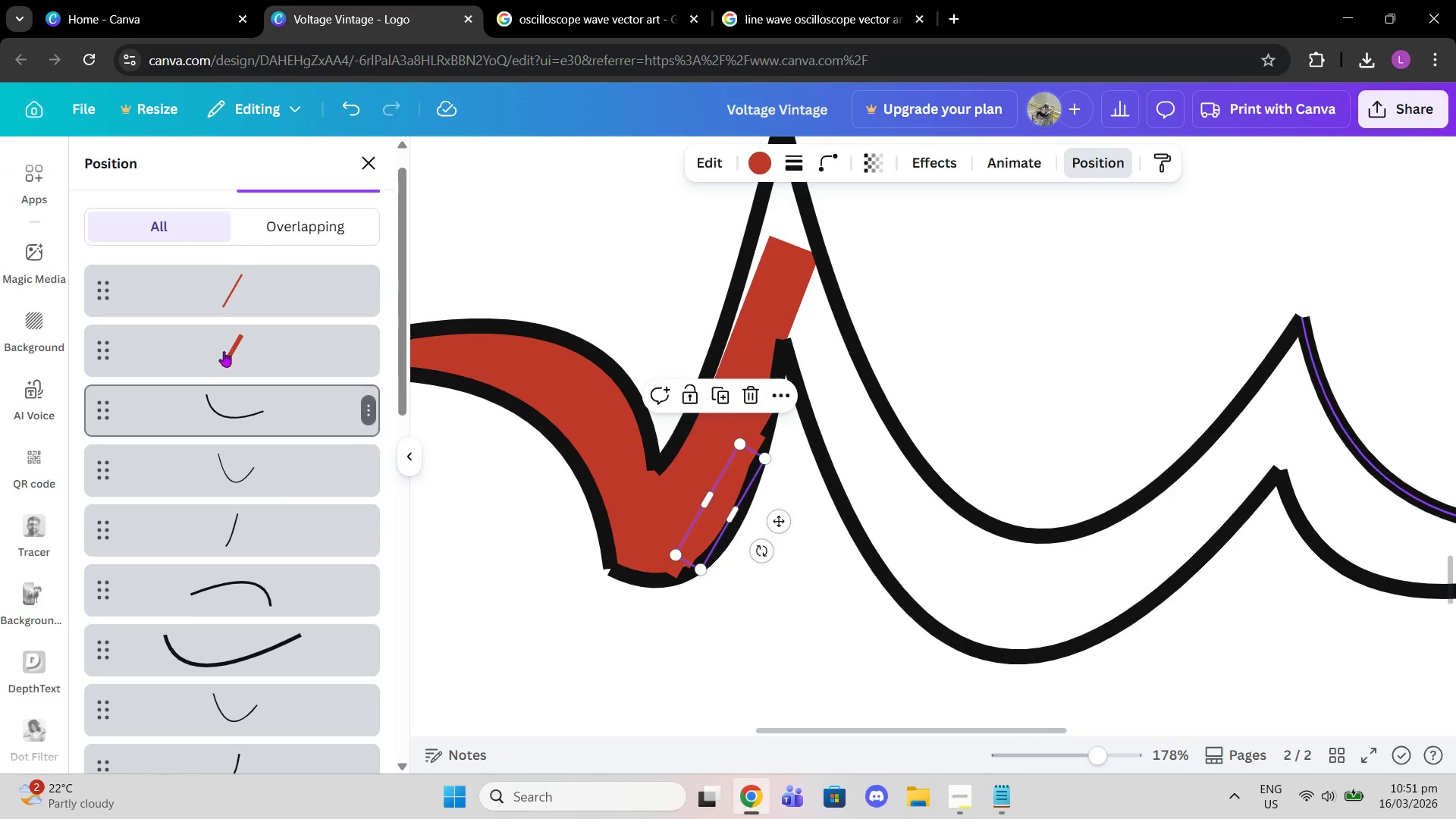 
left_click_drag(start_coordinate=[222, 344], to_coordinate=[254, 552])
 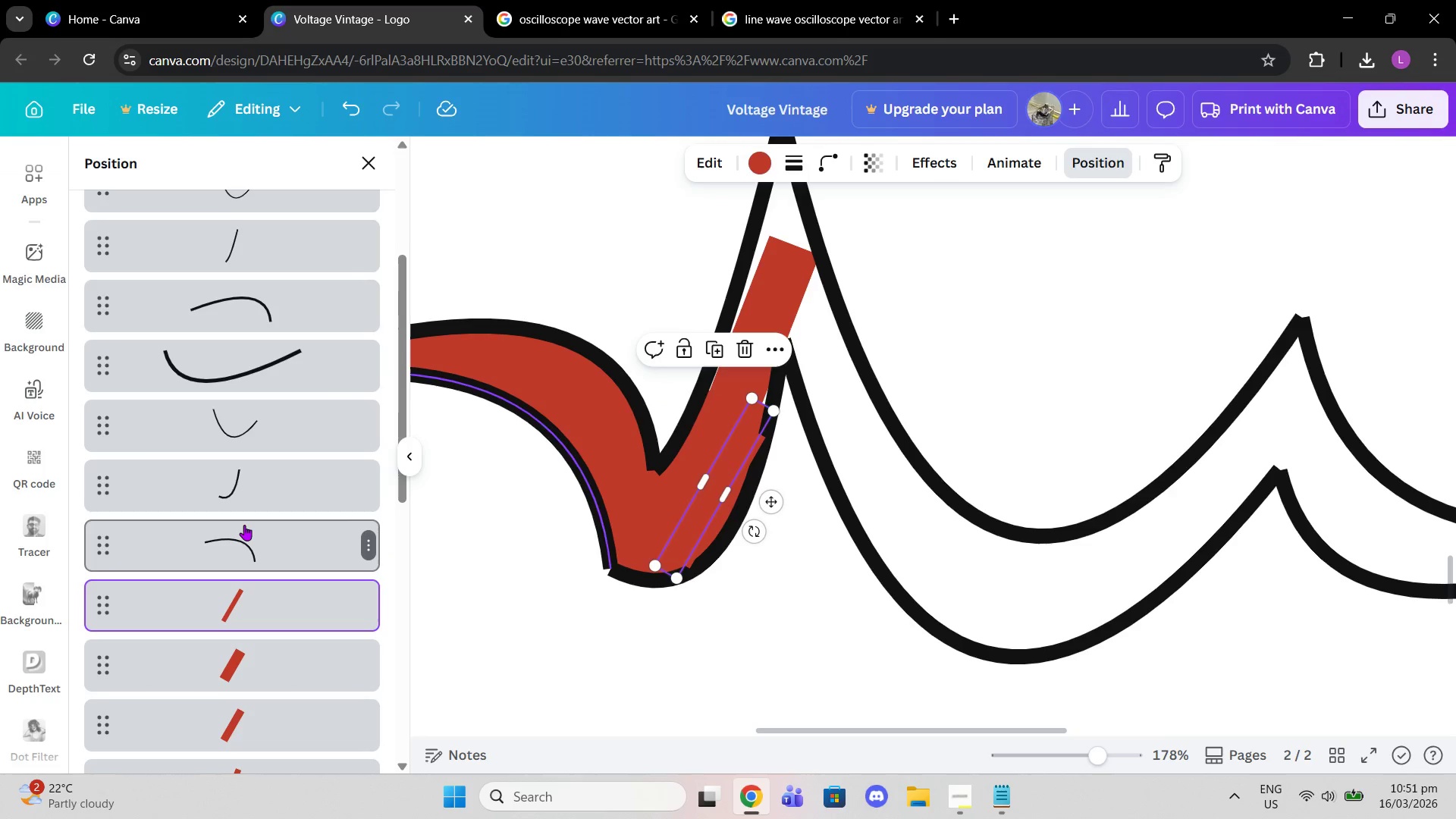 
scroll: coordinate [213, 555], scroll_direction: down, amount: 3.0
 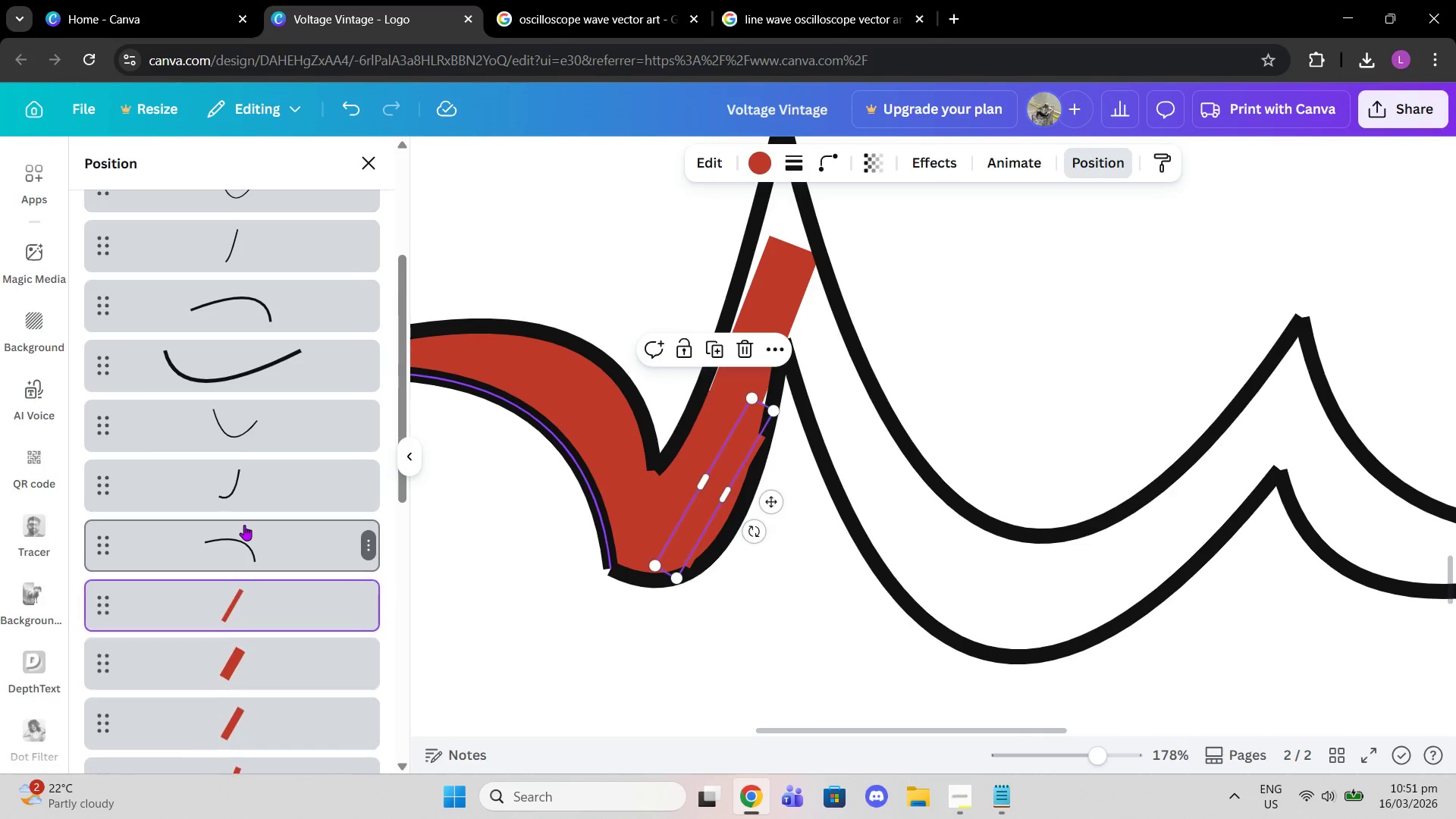 
scroll: coordinate [242, 510], scroll_direction: up, amount: 3.0
 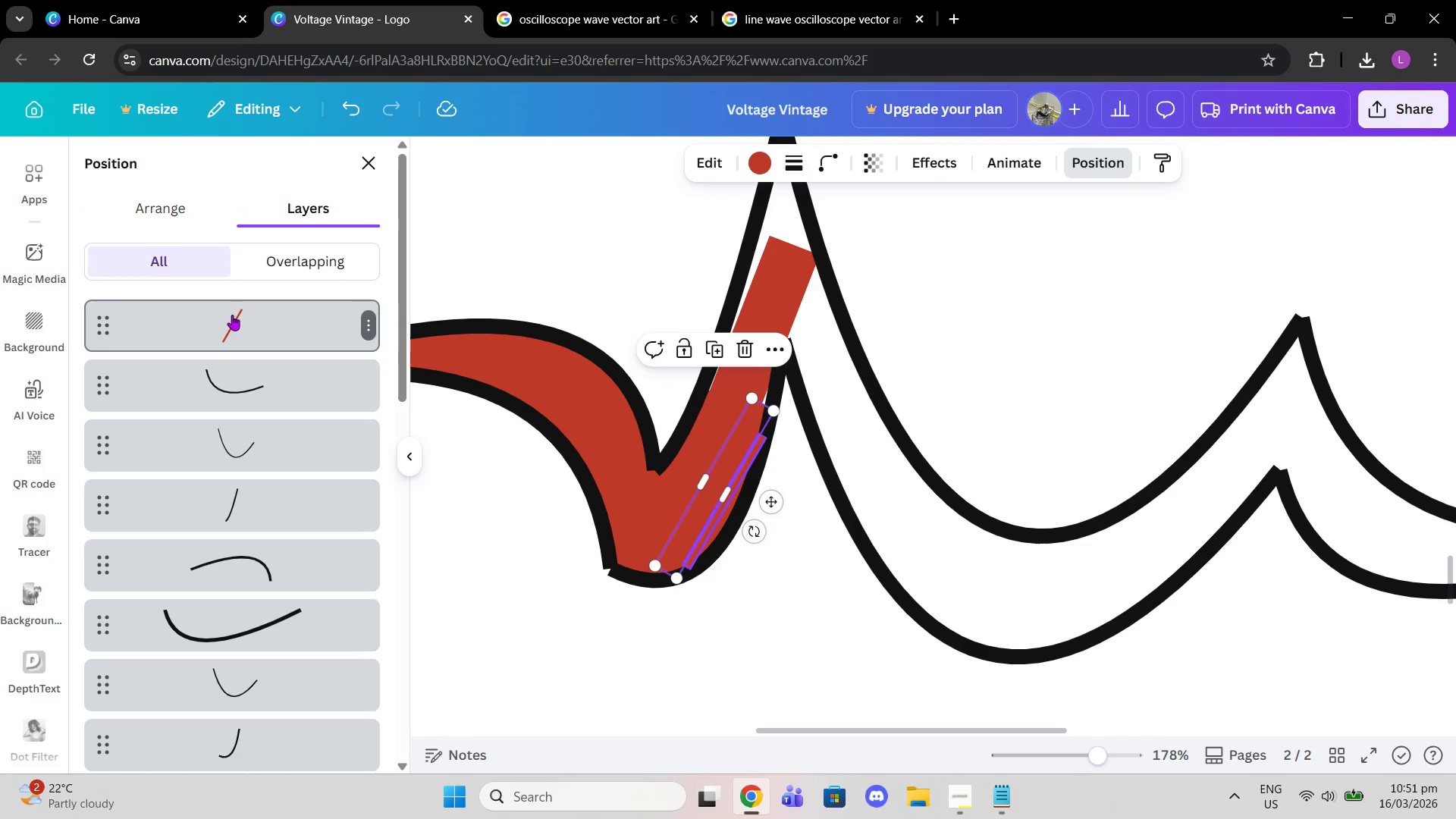 
left_click_drag(start_coordinate=[232, 318], to_coordinate=[246, 635])
 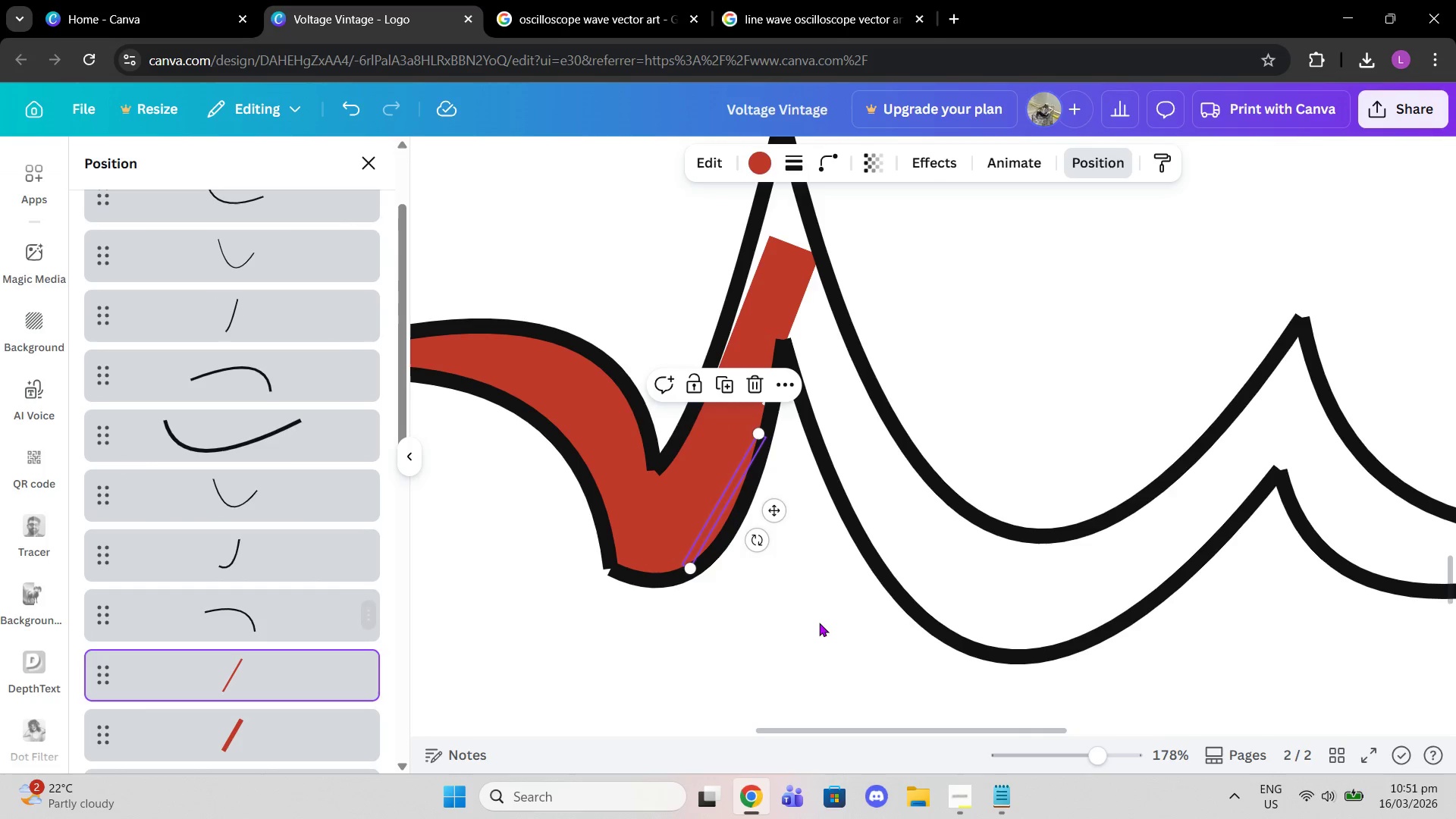 
scroll: coordinate [259, 413], scroll_direction: down, amount: 2.0
 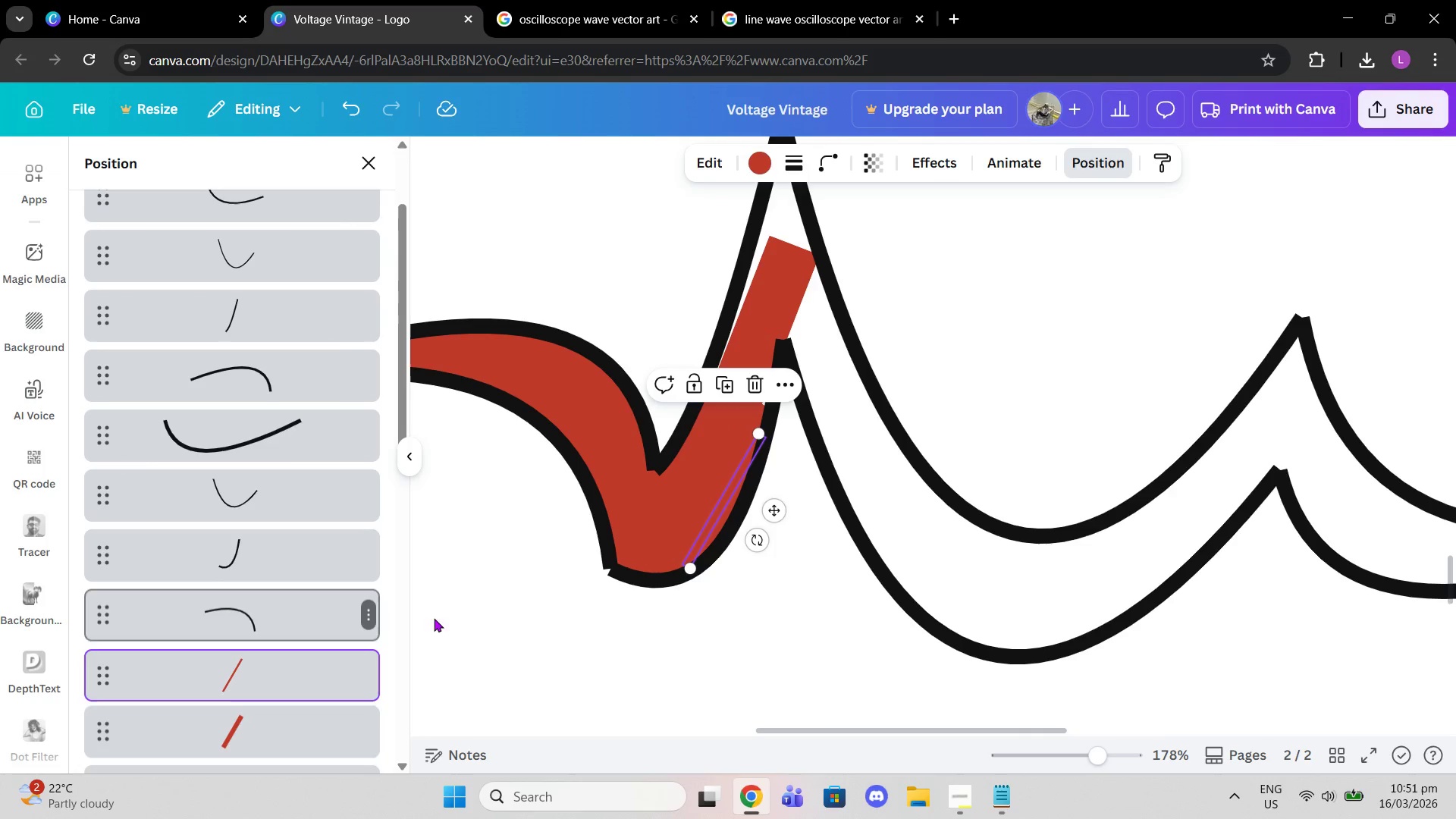 
double_click([819, 623])
 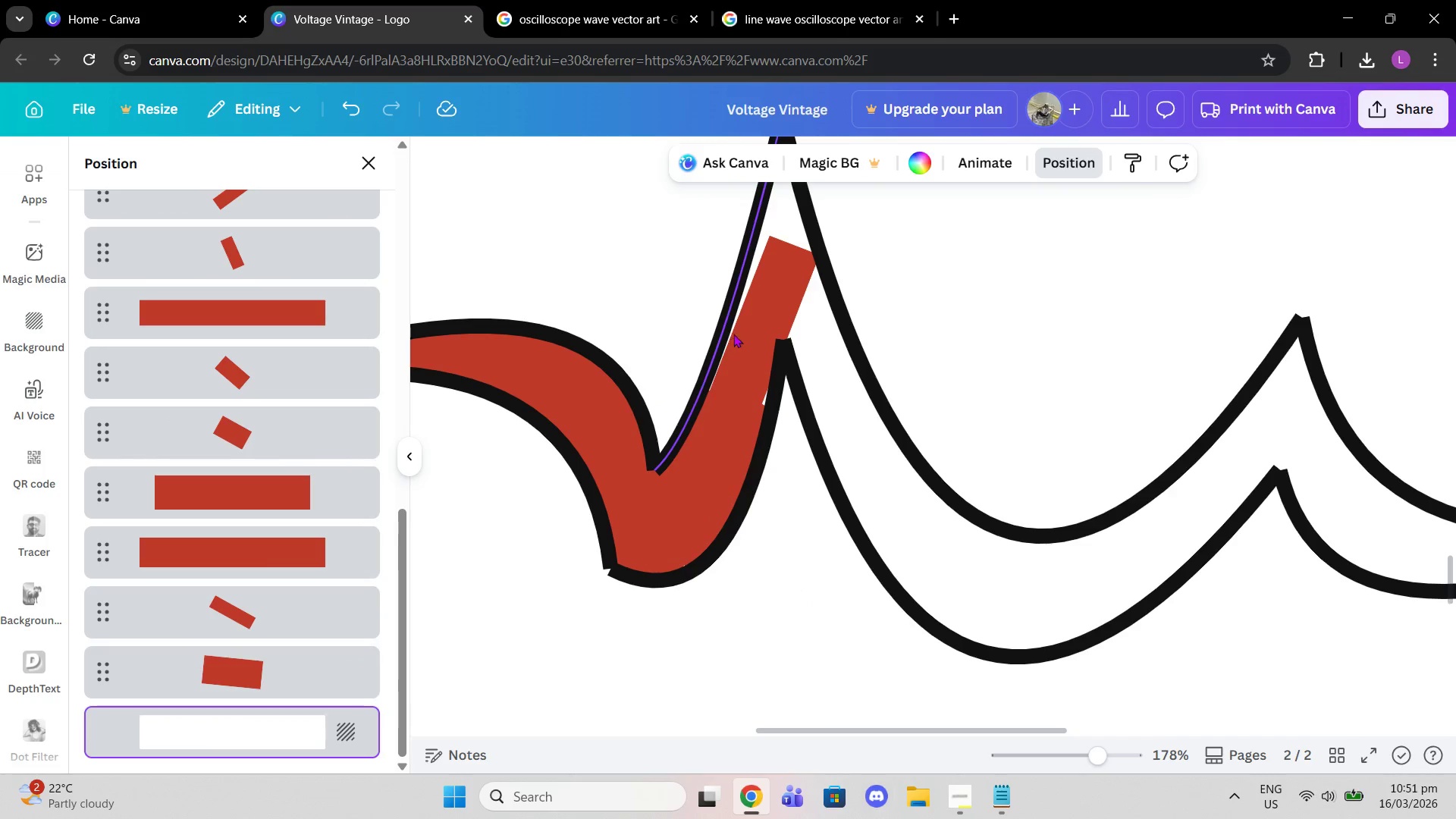 
left_click([746, 330])
 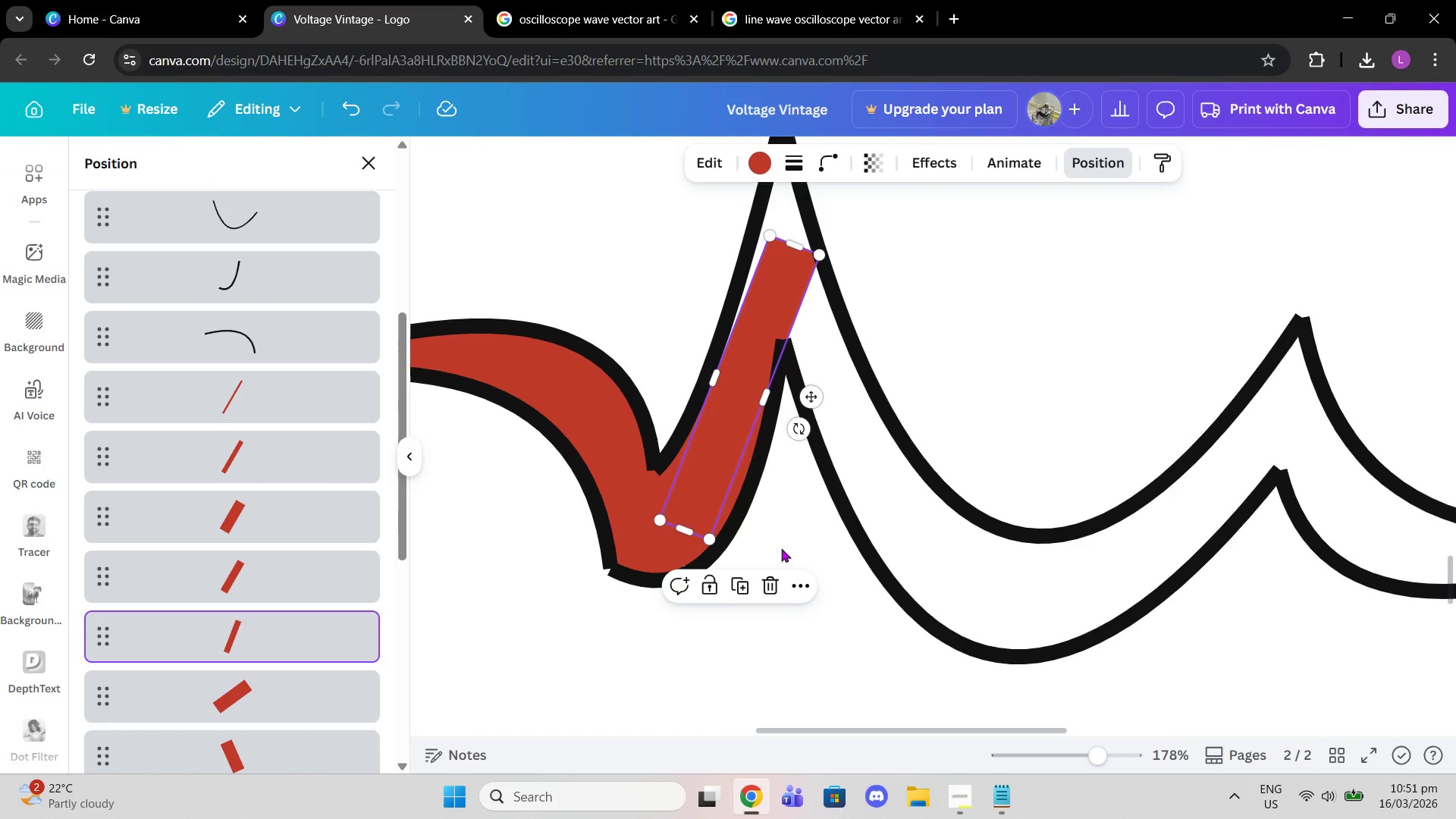 
scroll: coordinate [757, 534], scroll_direction: up, amount: 1.0
 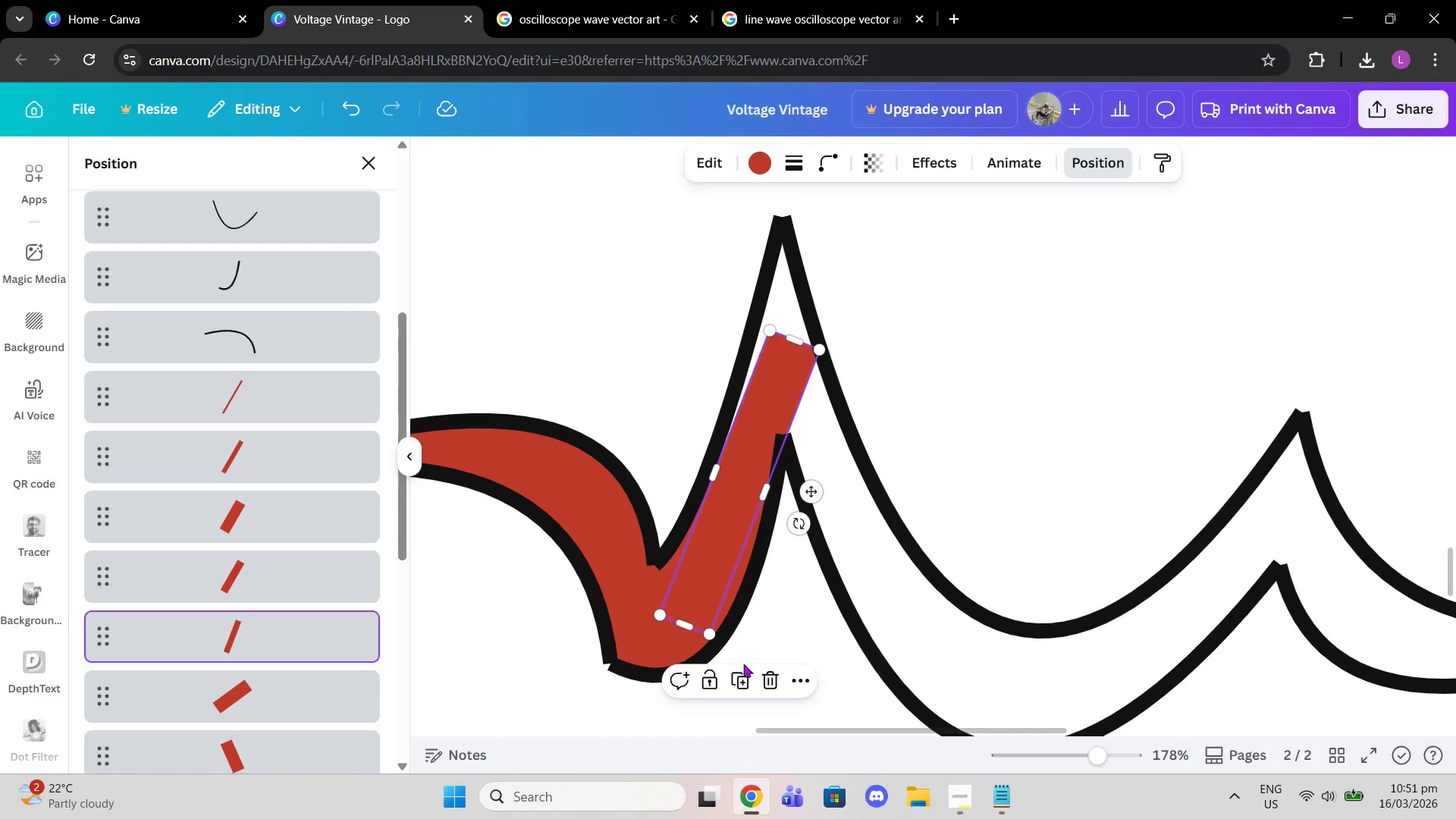 
left_click([741, 678])
 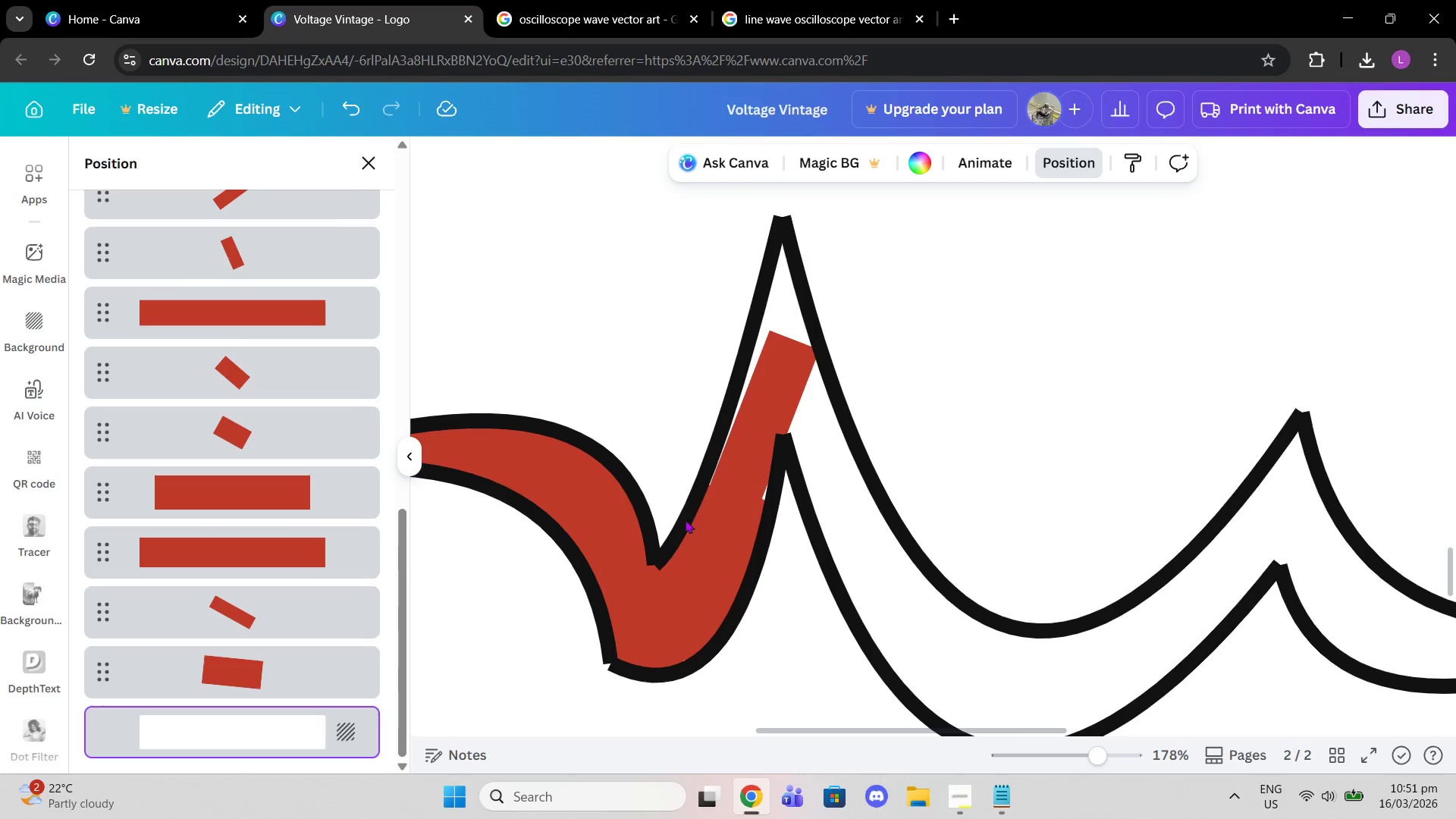 
left_click([730, 453])
 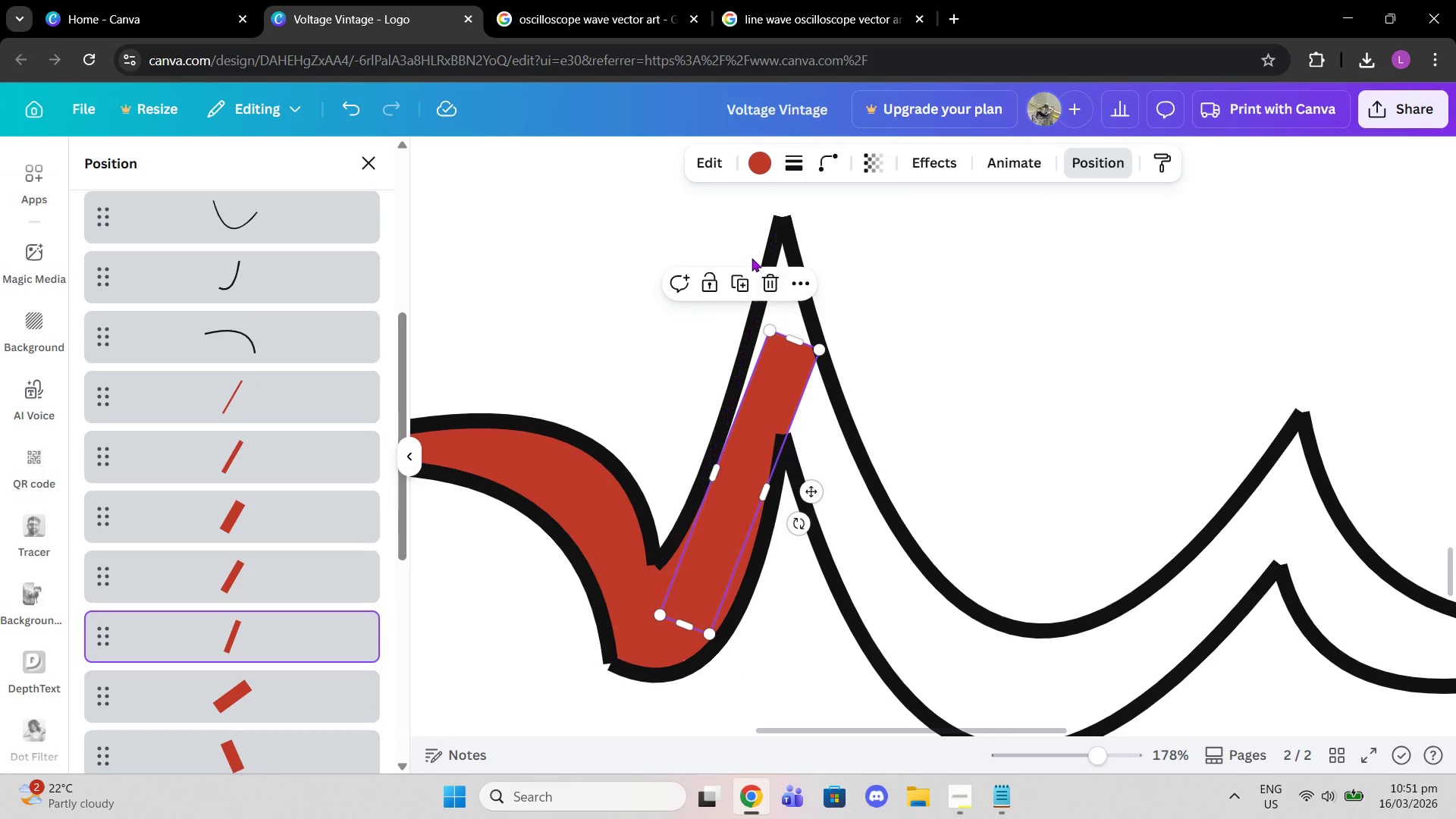 
left_click([739, 278])
 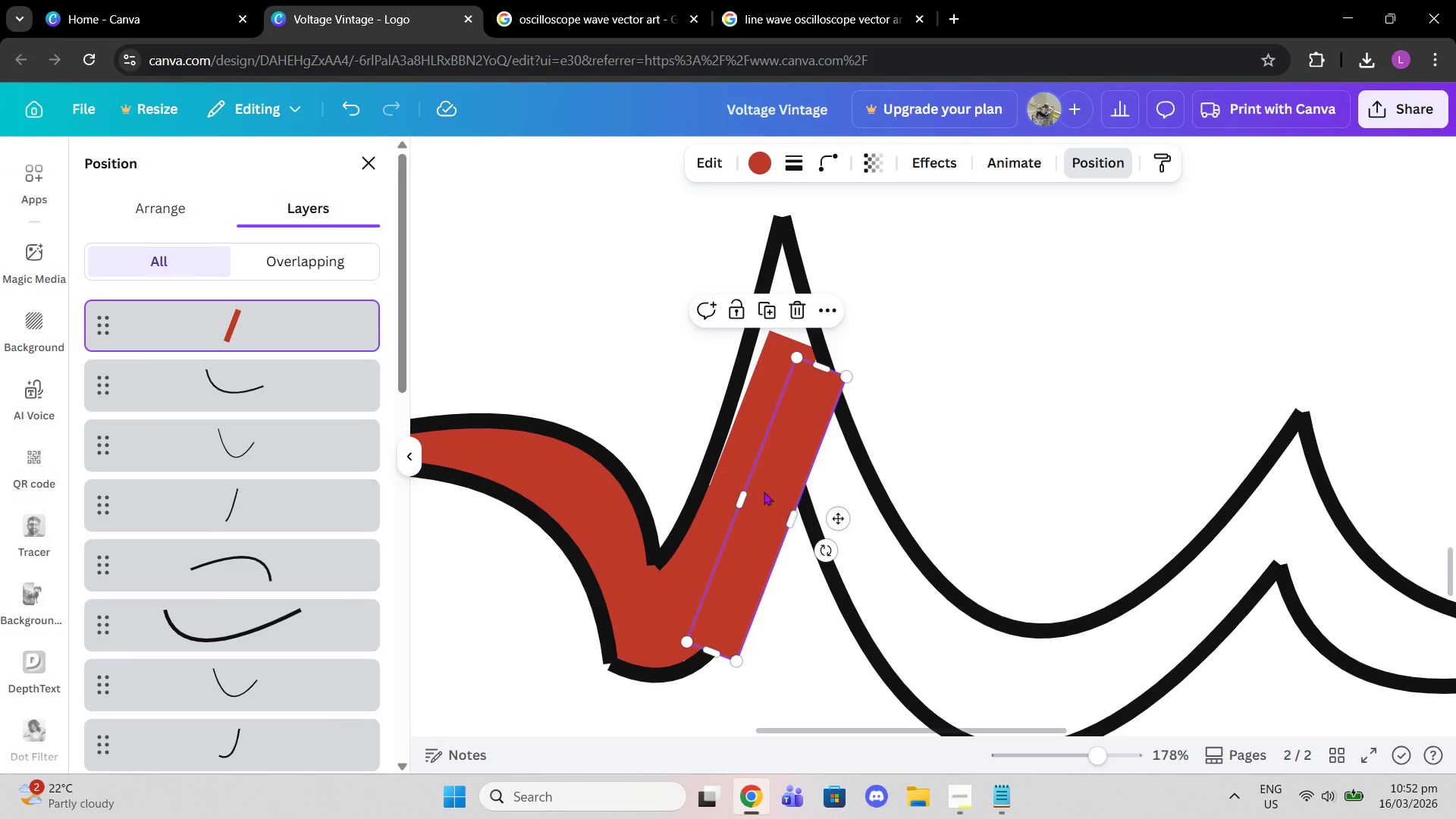 
left_click_drag(start_coordinate=[764, 499], to_coordinate=[751, 416])
 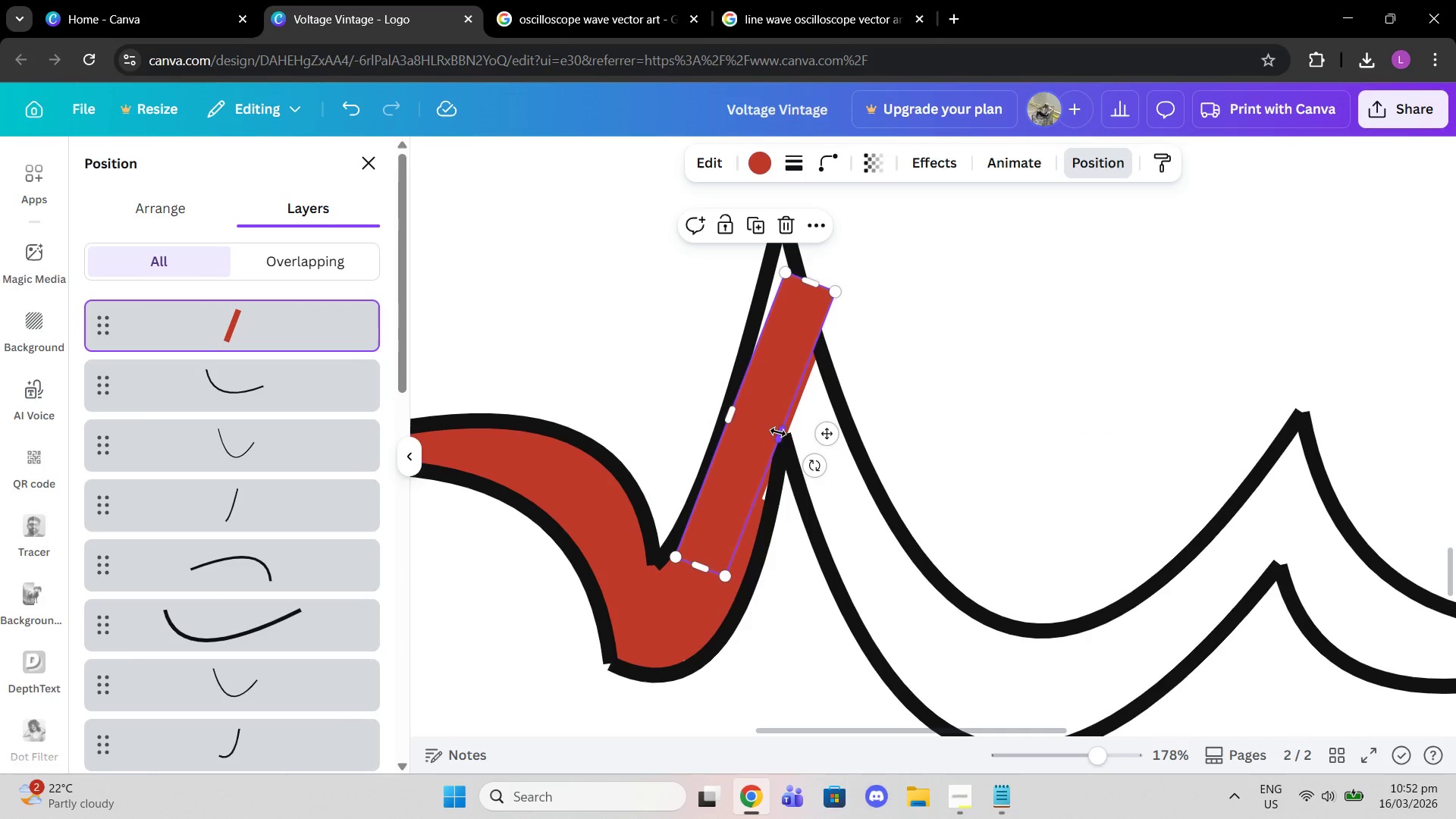 
left_click_drag(start_coordinate=[777, 432], to_coordinate=[789, 433])
 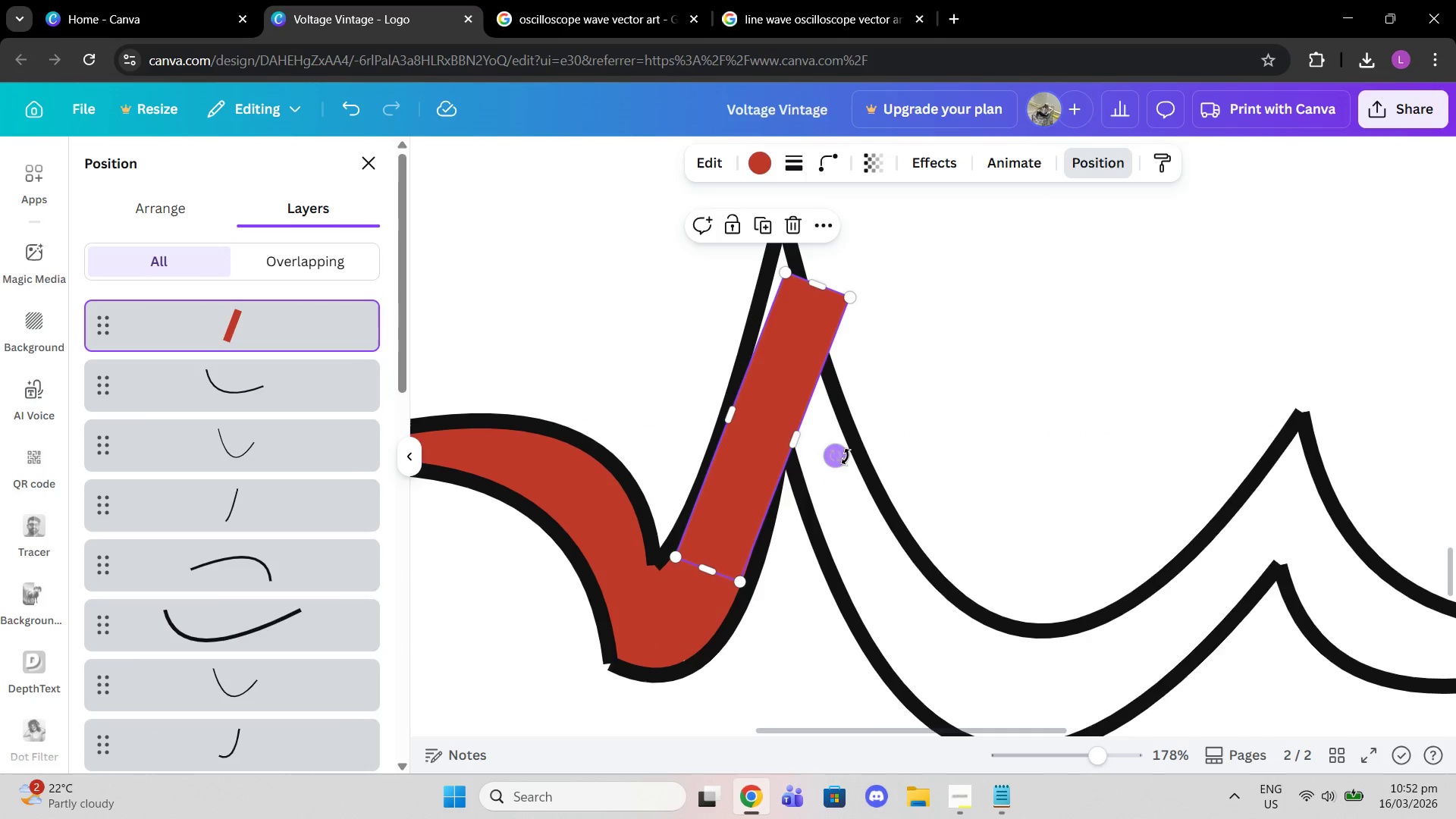 
left_click_drag(start_coordinate=[839, 457], to_coordinate=[846, 463])
 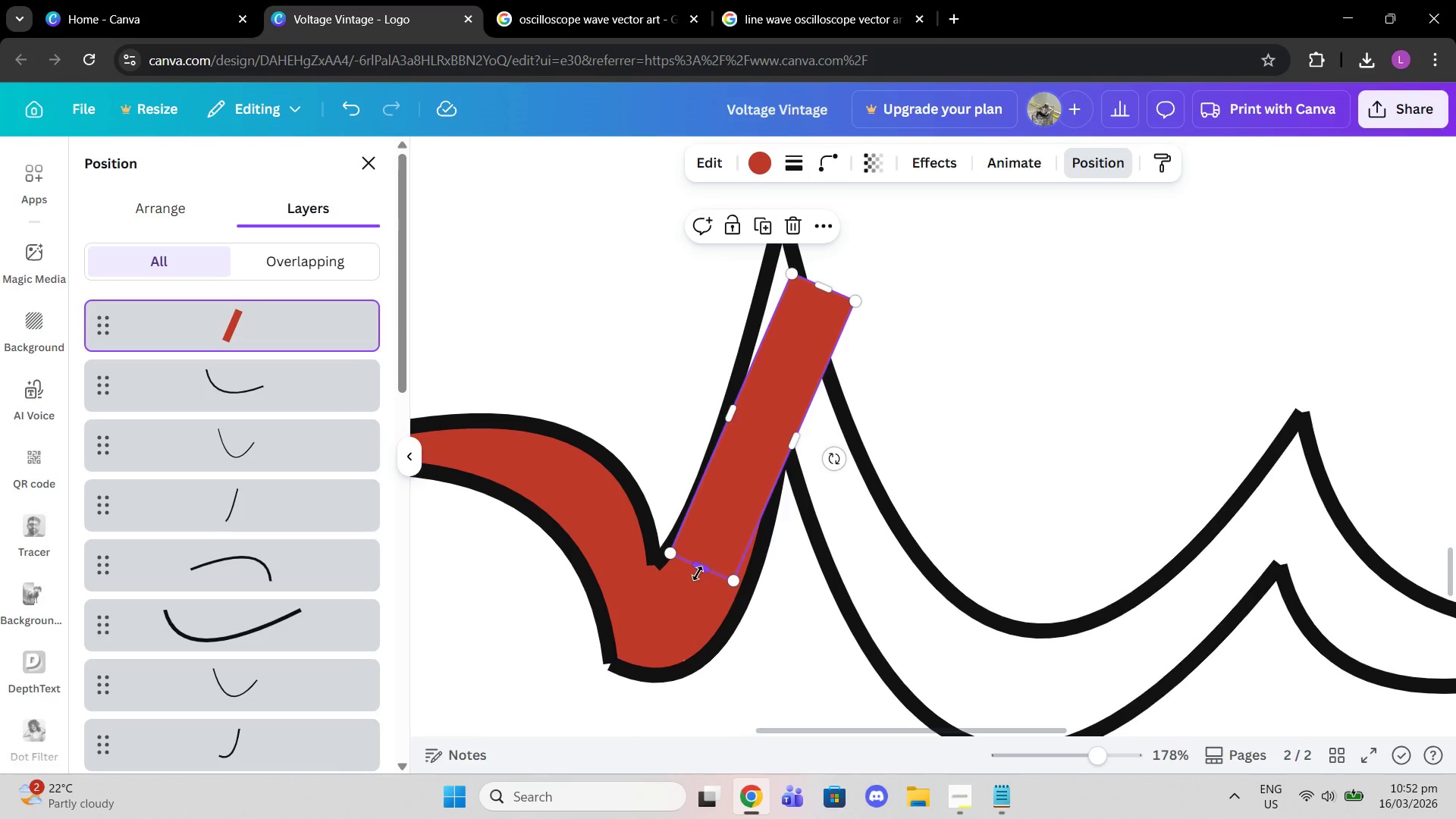 
left_click_drag(start_coordinate=[698, 564], to_coordinate=[748, 506])
 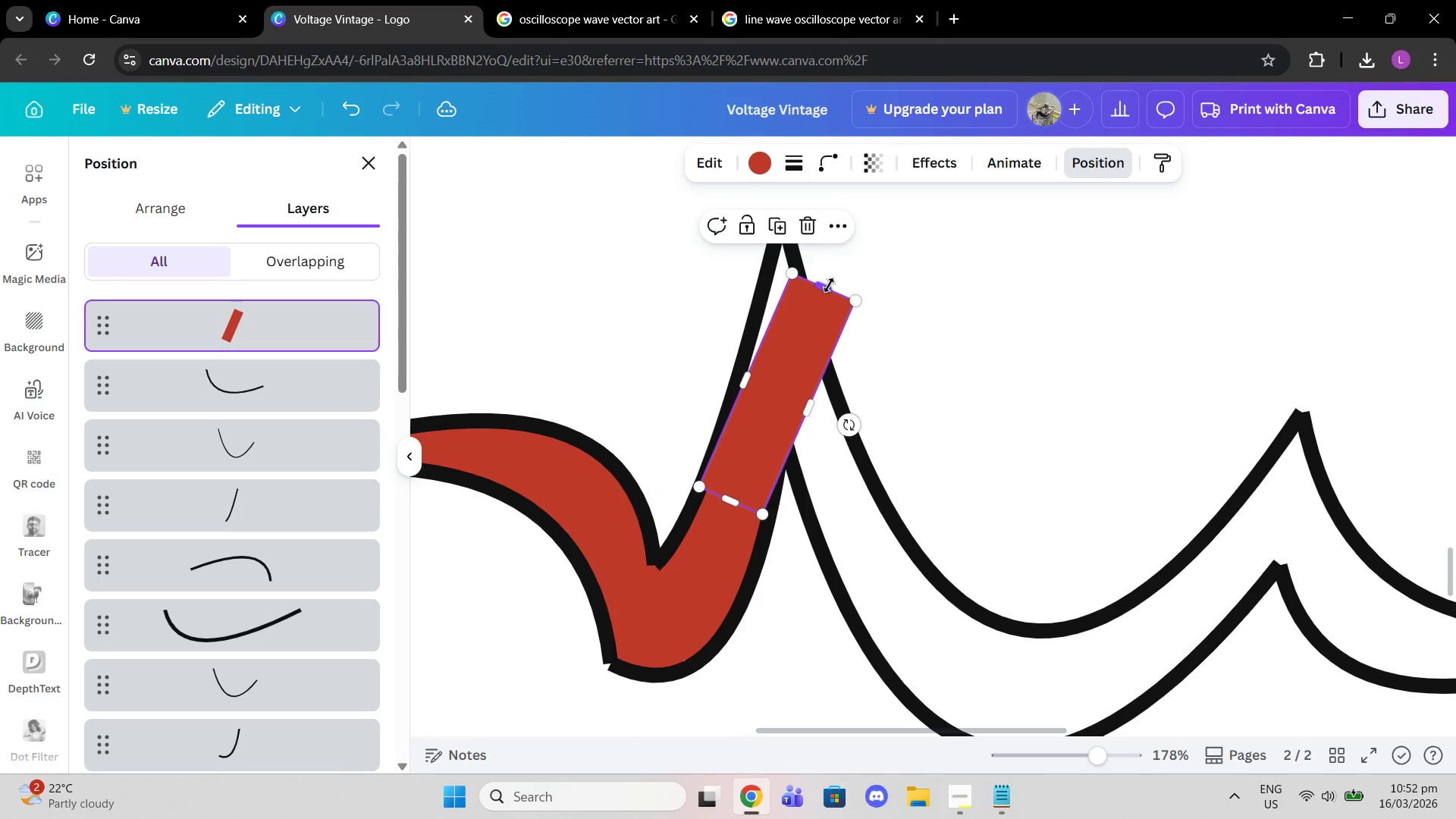 
left_click_drag(start_coordinate=[829, 285], to_coordinate=[777, 351])
 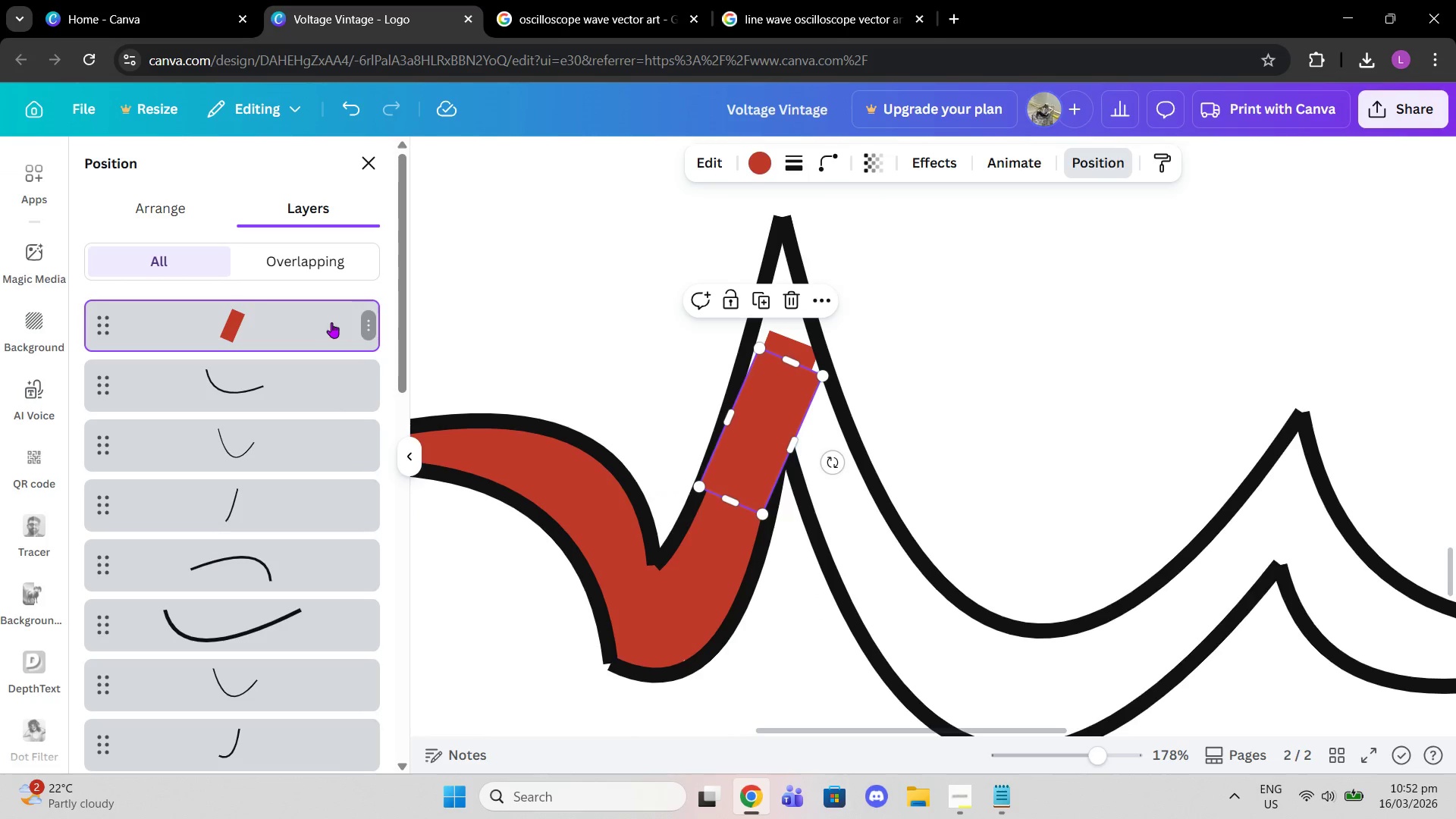 
left_click_drag(start_coordinate=[305, 322], to_coordinate=[290, 285])
 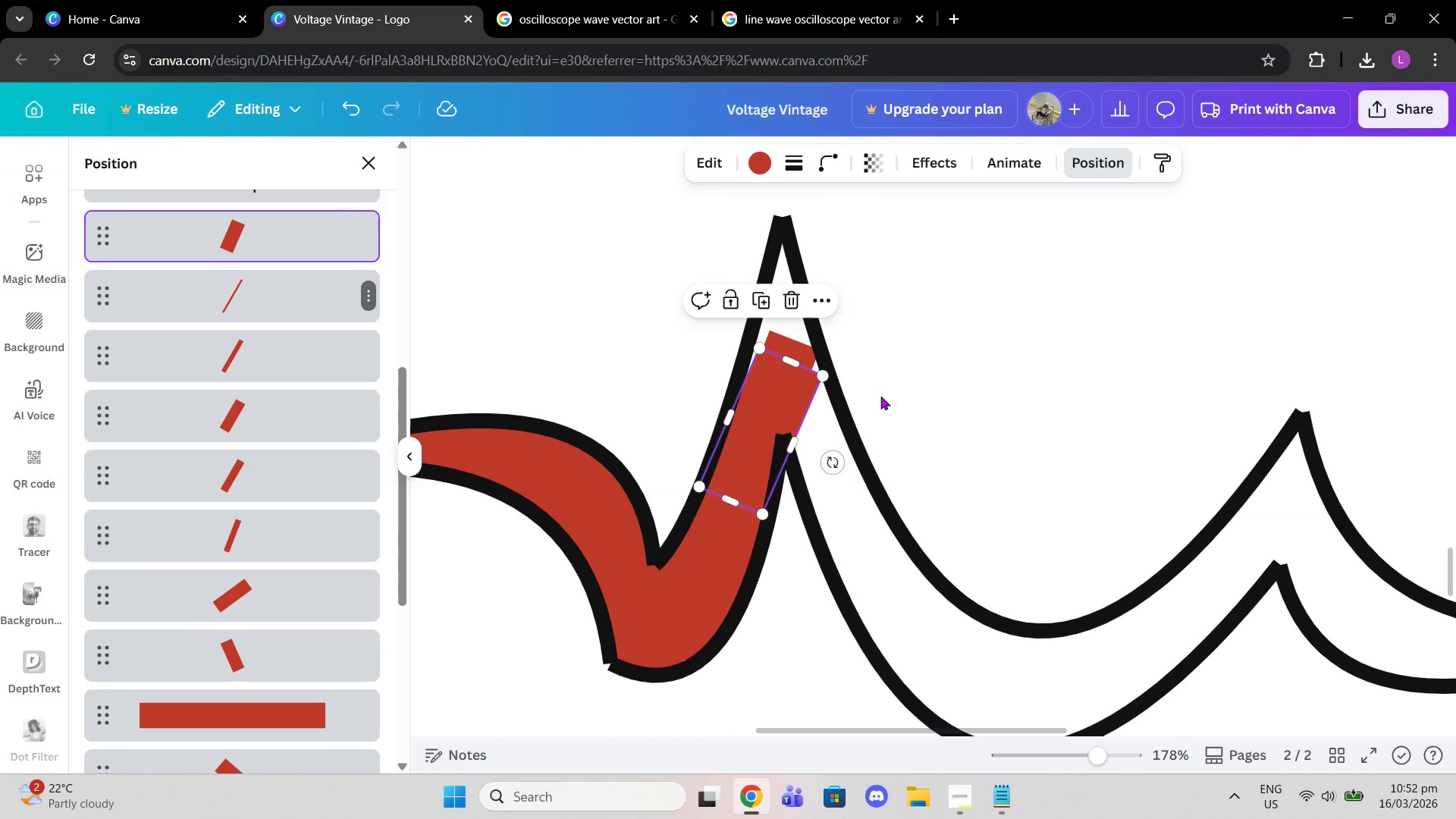 
scroll: coordinate [293, 564], scroll_direction: down, amount: 6.0
 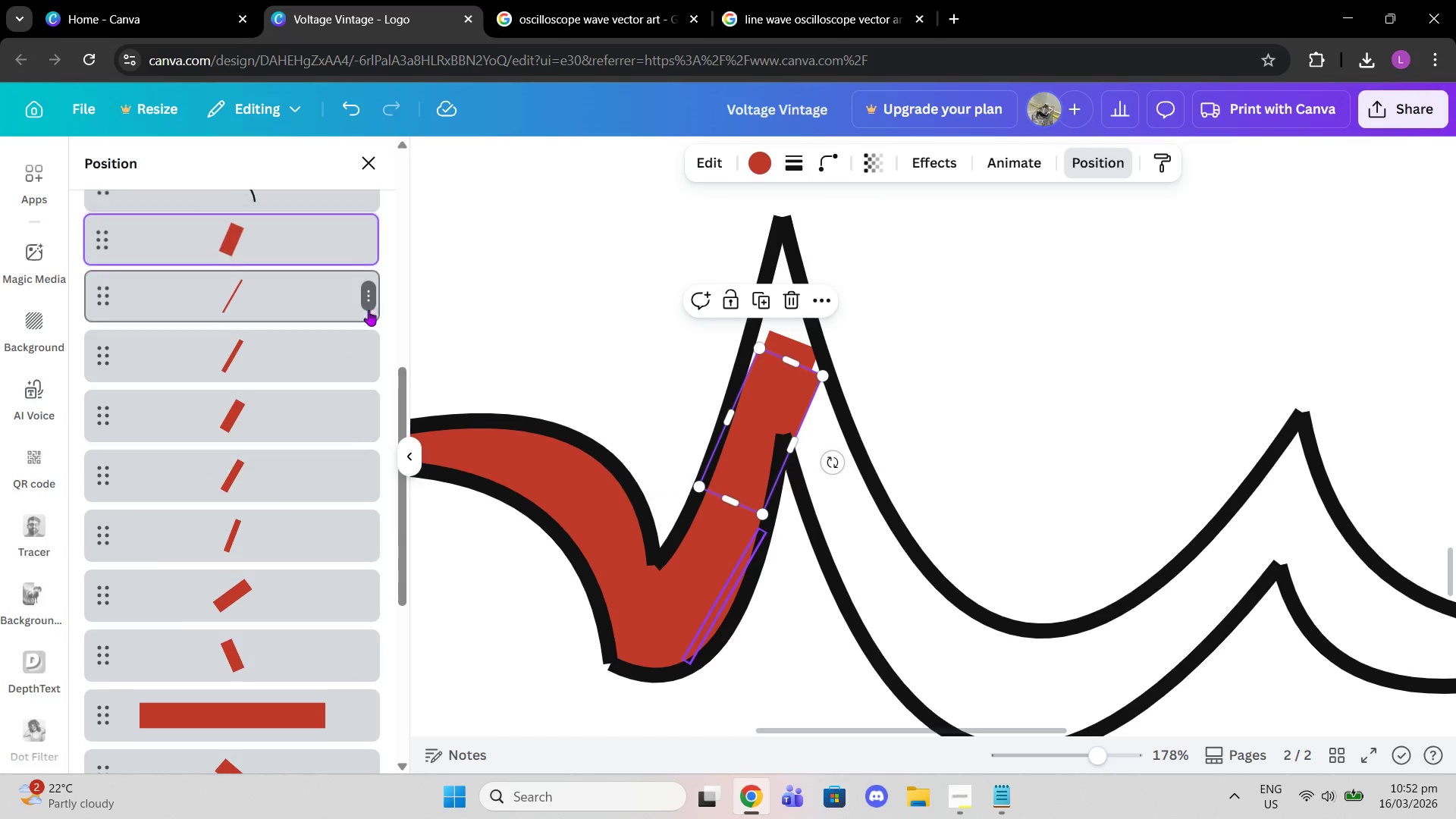 
left_click([887, 395])
 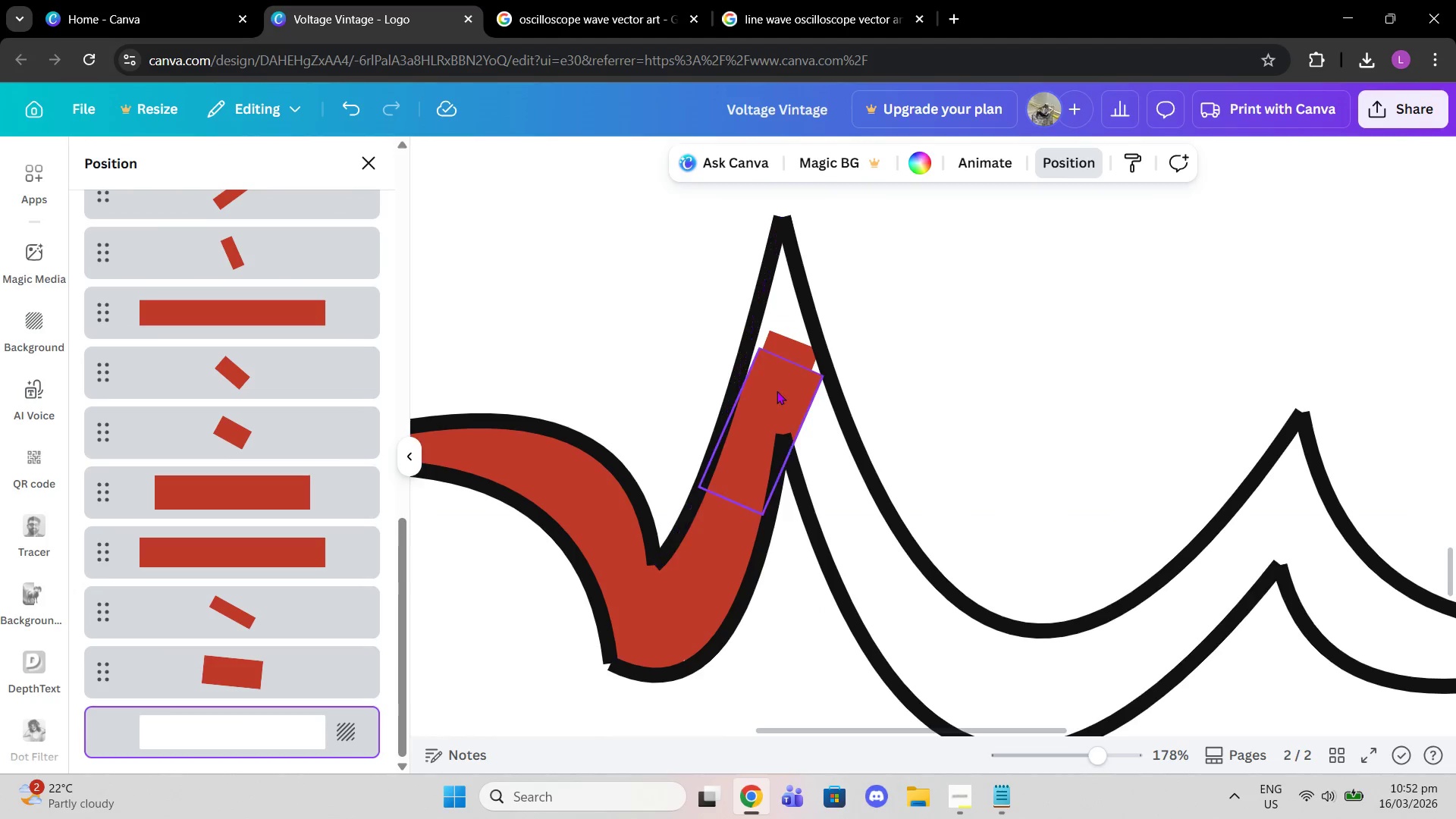 
left_click([779, 391])
 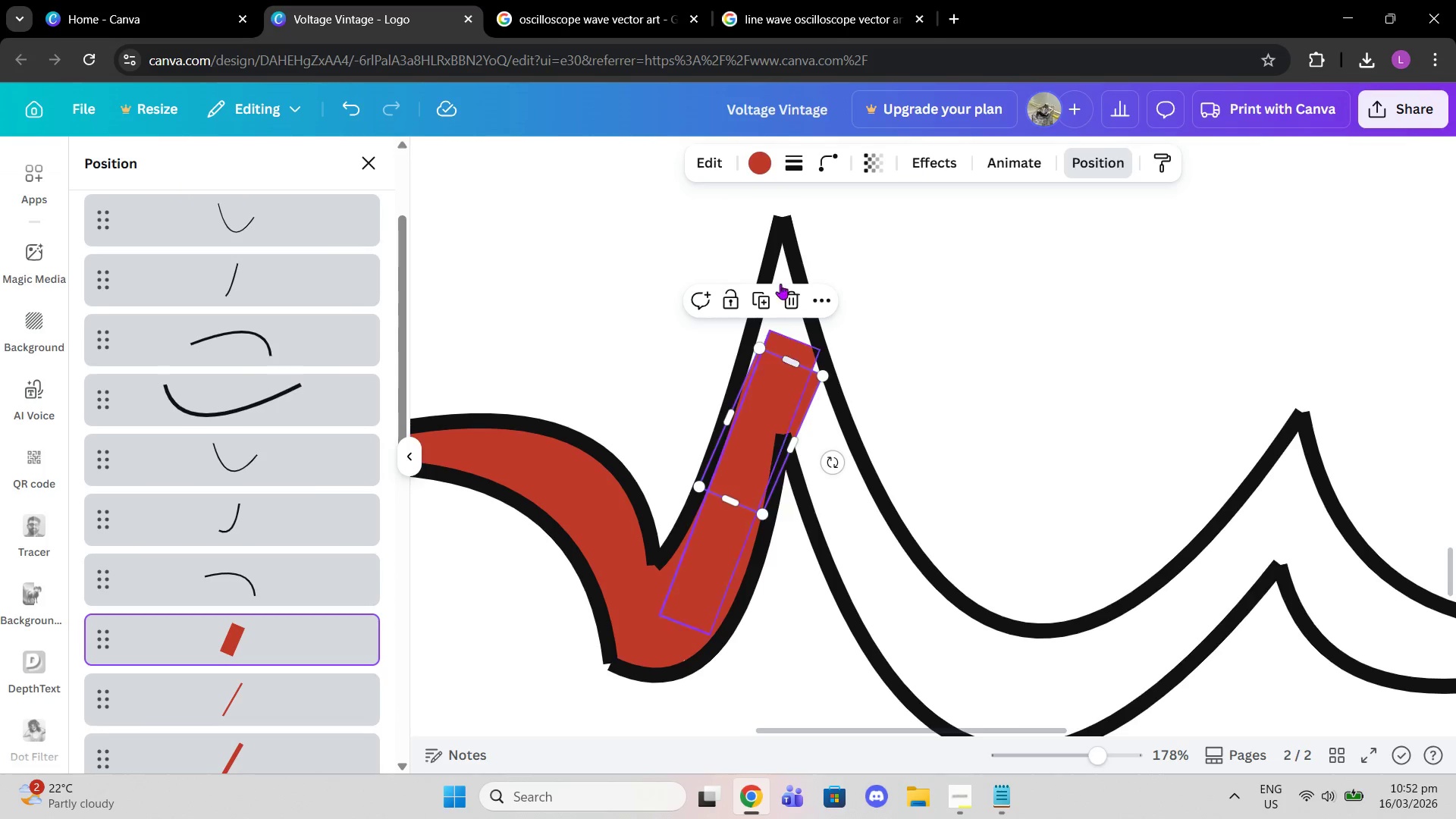 
left_click([764, 302])
 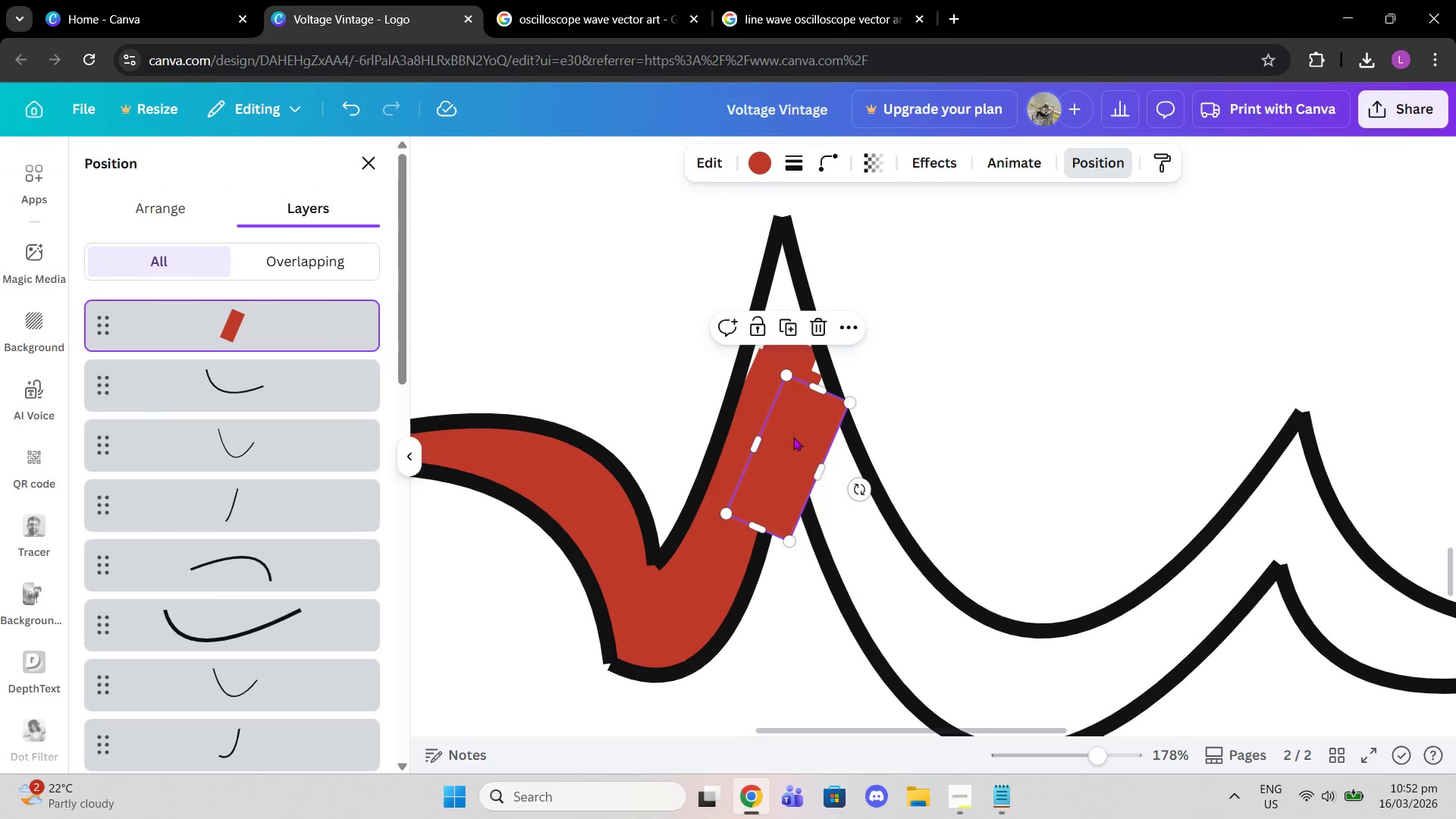 
left_click_drag(start_coordinate=[785, 455], to_coordinate=[785, 309])
 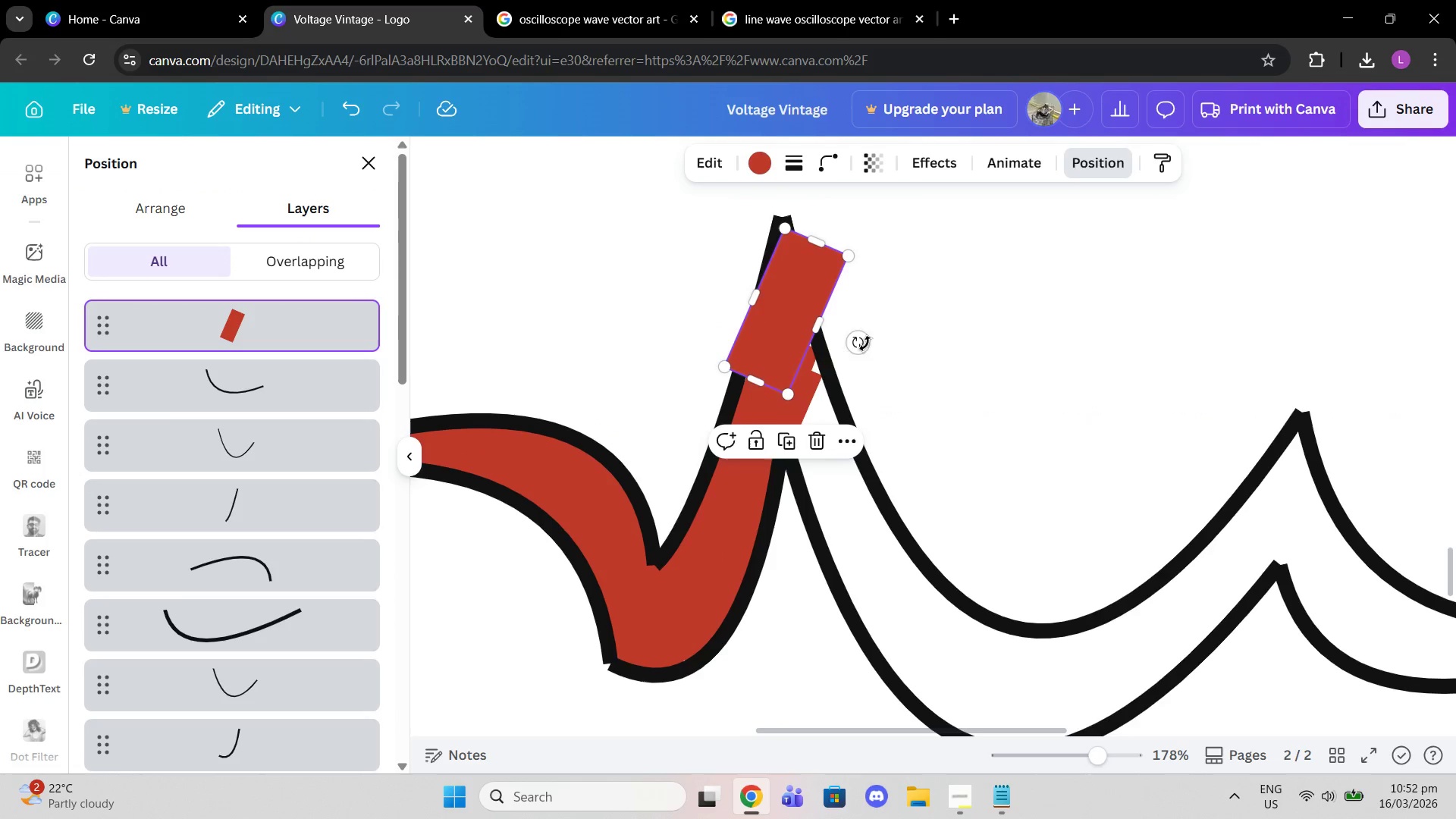 
left_click_drag(start_coordinate=[872, 340], to_coordinate=[876, 312])
 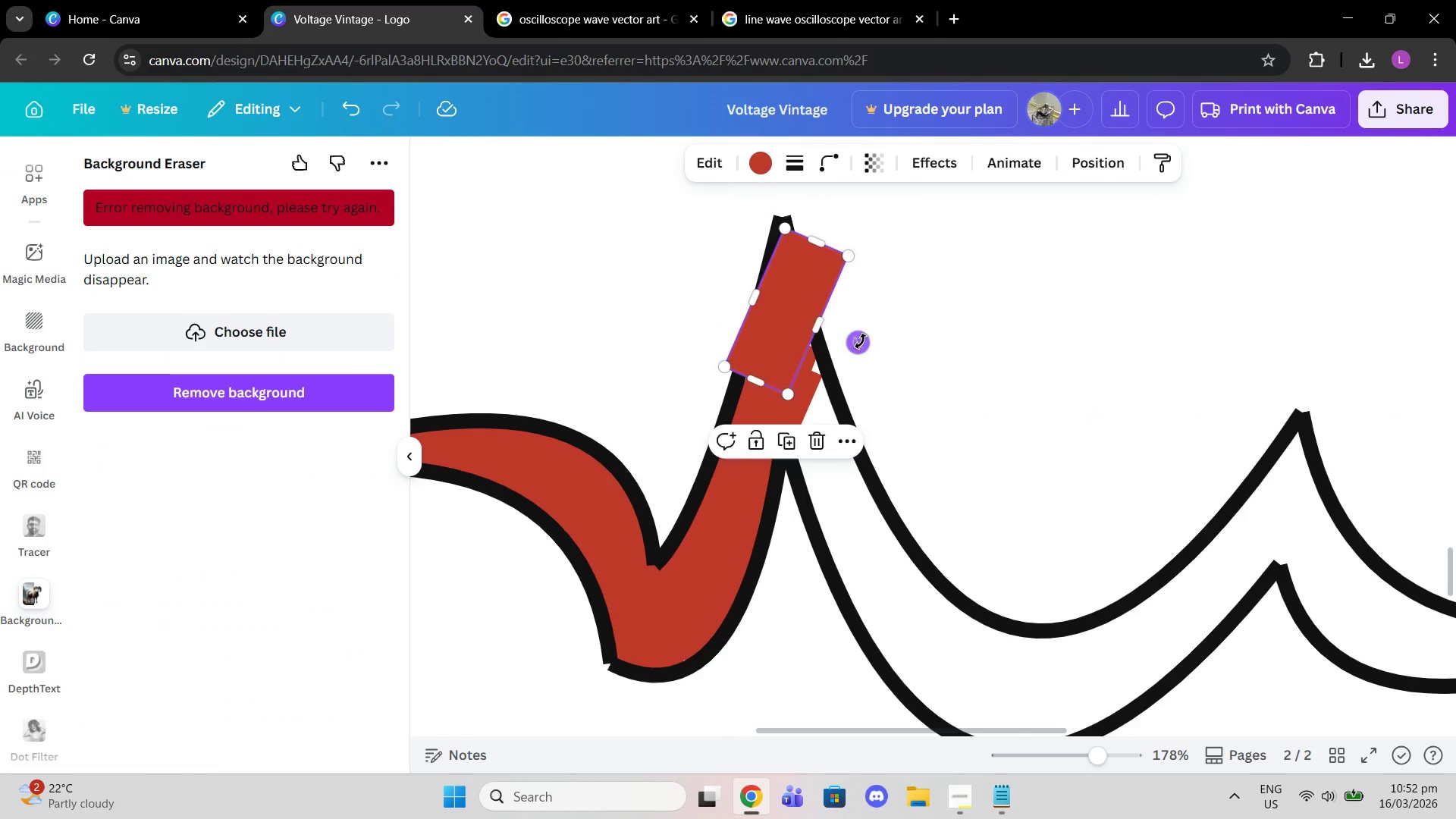 
left_click_drag(start_coordinate=[861, 342], to_coordinate=[871, 331])
 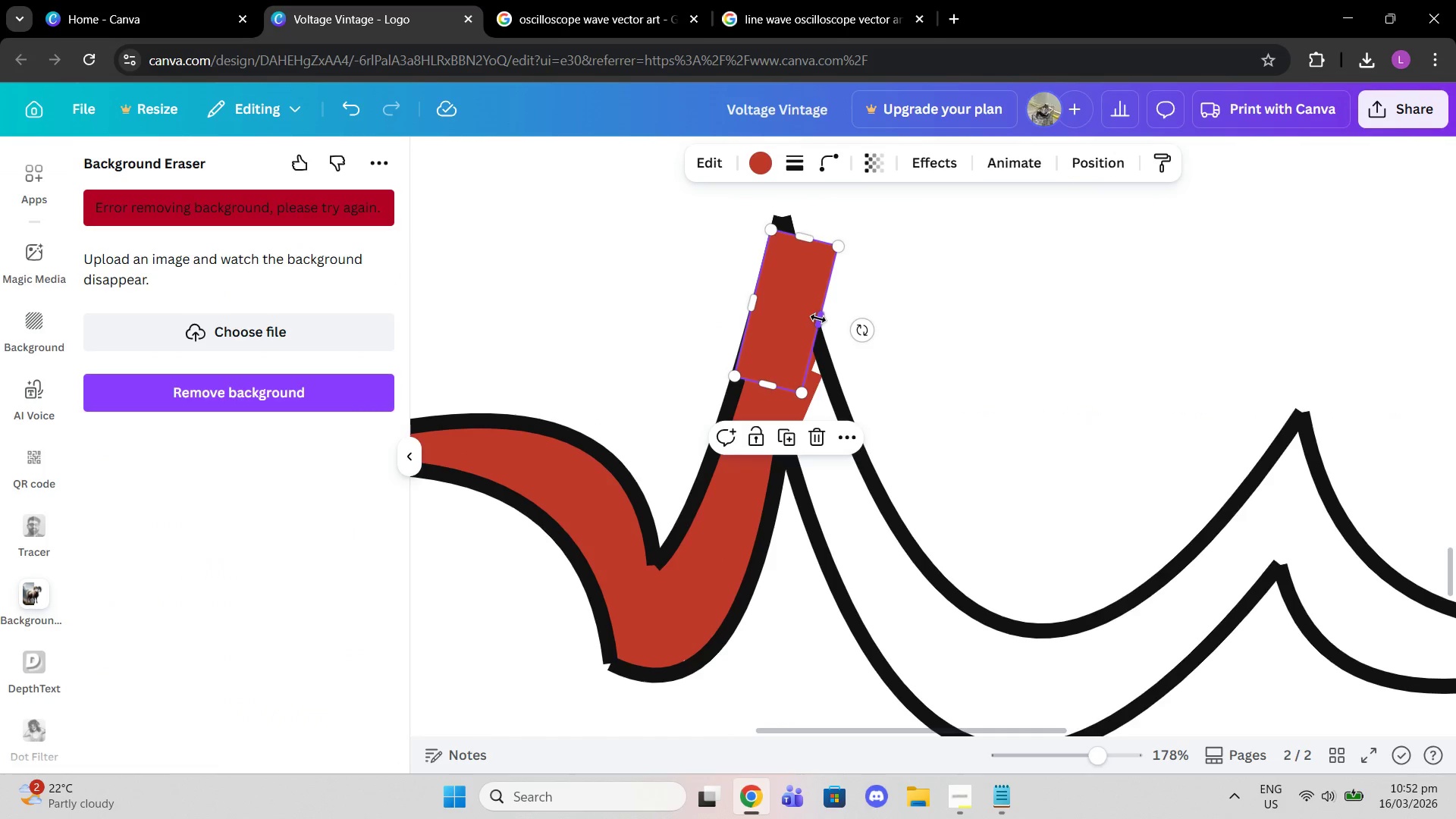 
left_click_drag(start_coordinate=[818, 318], to_coordinate=[771, 310])
 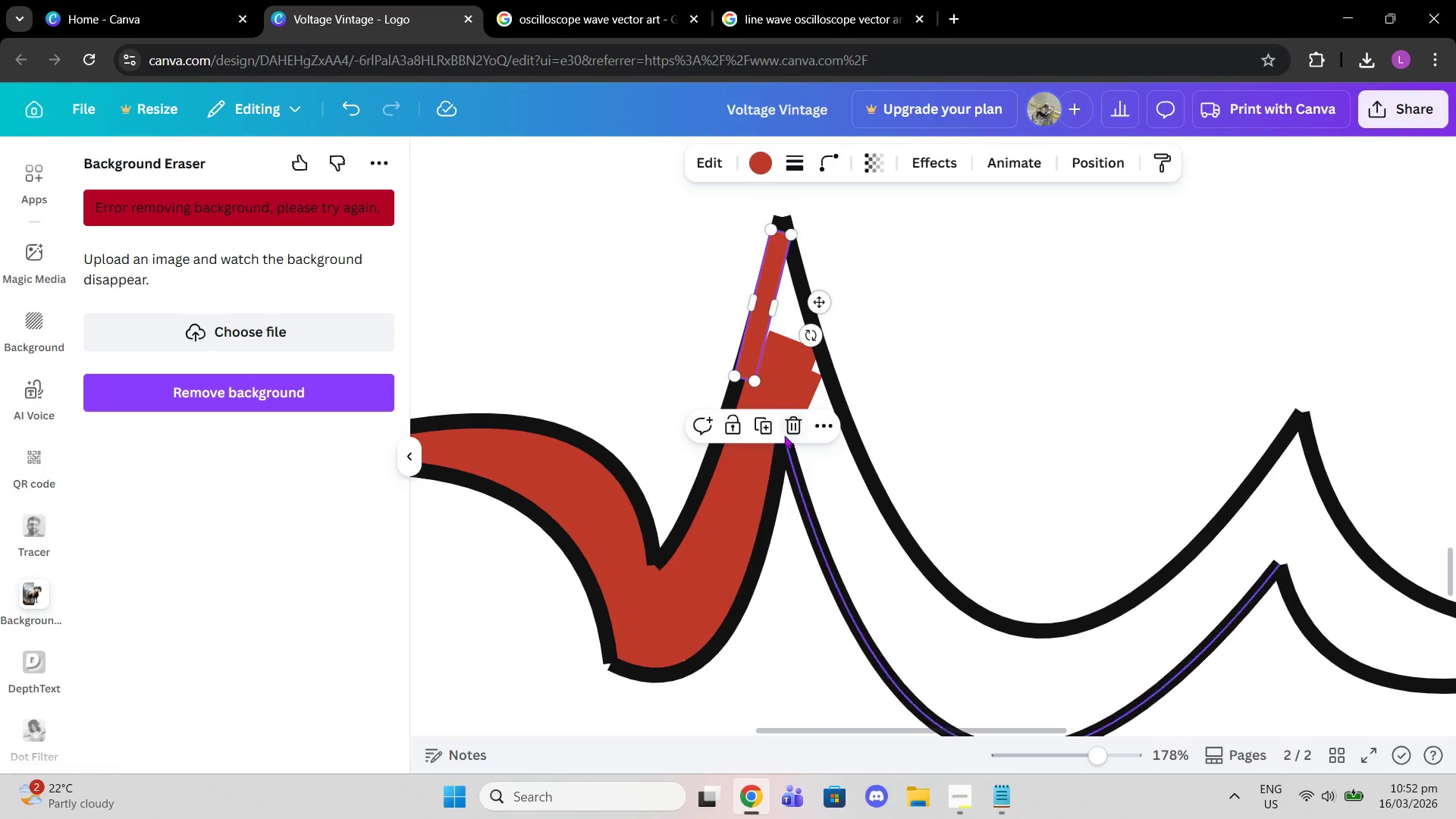 
left_click([758, 419])
 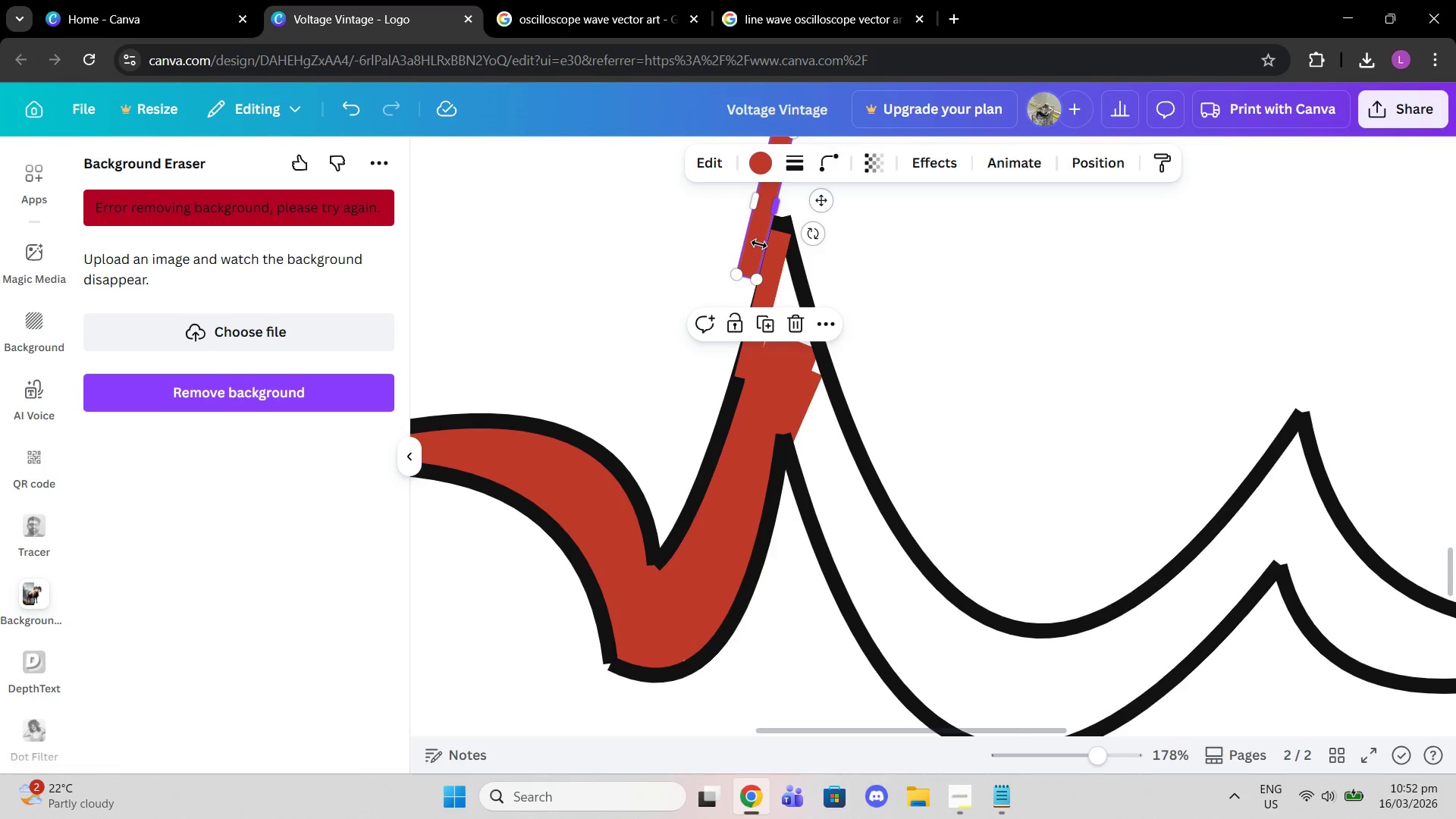 
left_click_drag(start_coordinate=[750, 244], to_coordinate=[756, 323])
 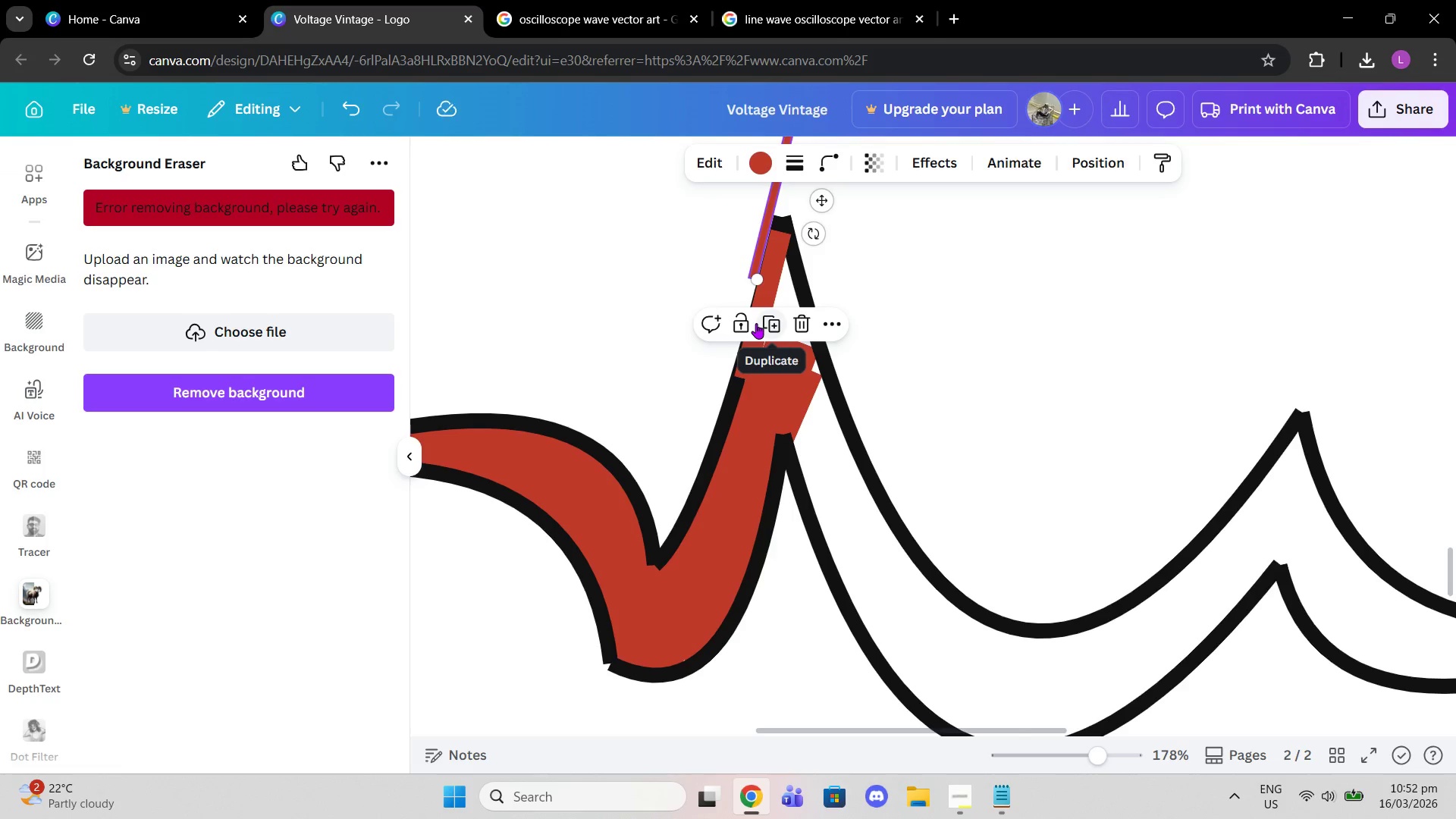 
key(Control+Z)
 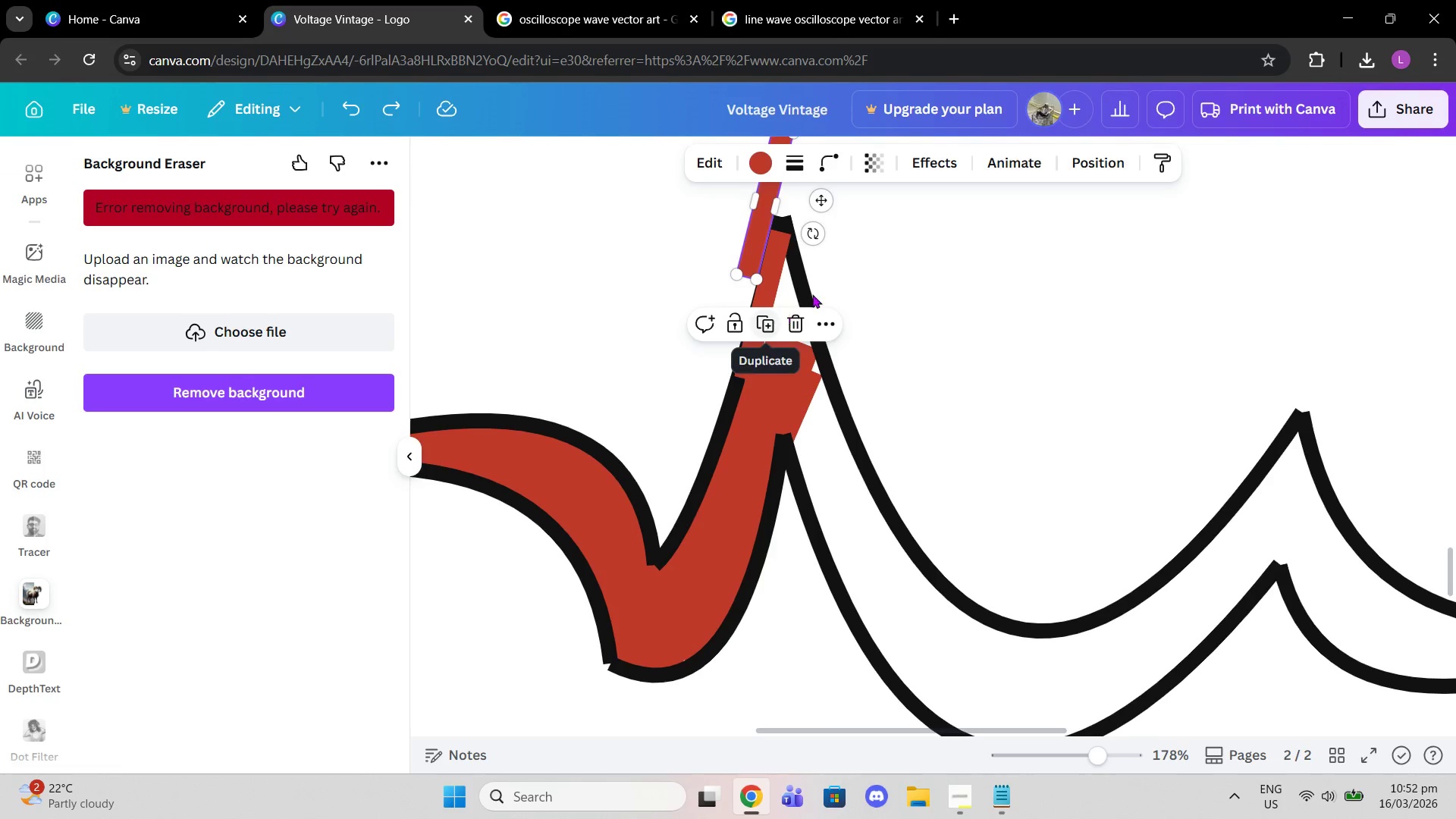 
scroll: coordinate [814, 293], scroll_direction: up, amount: 2.0
 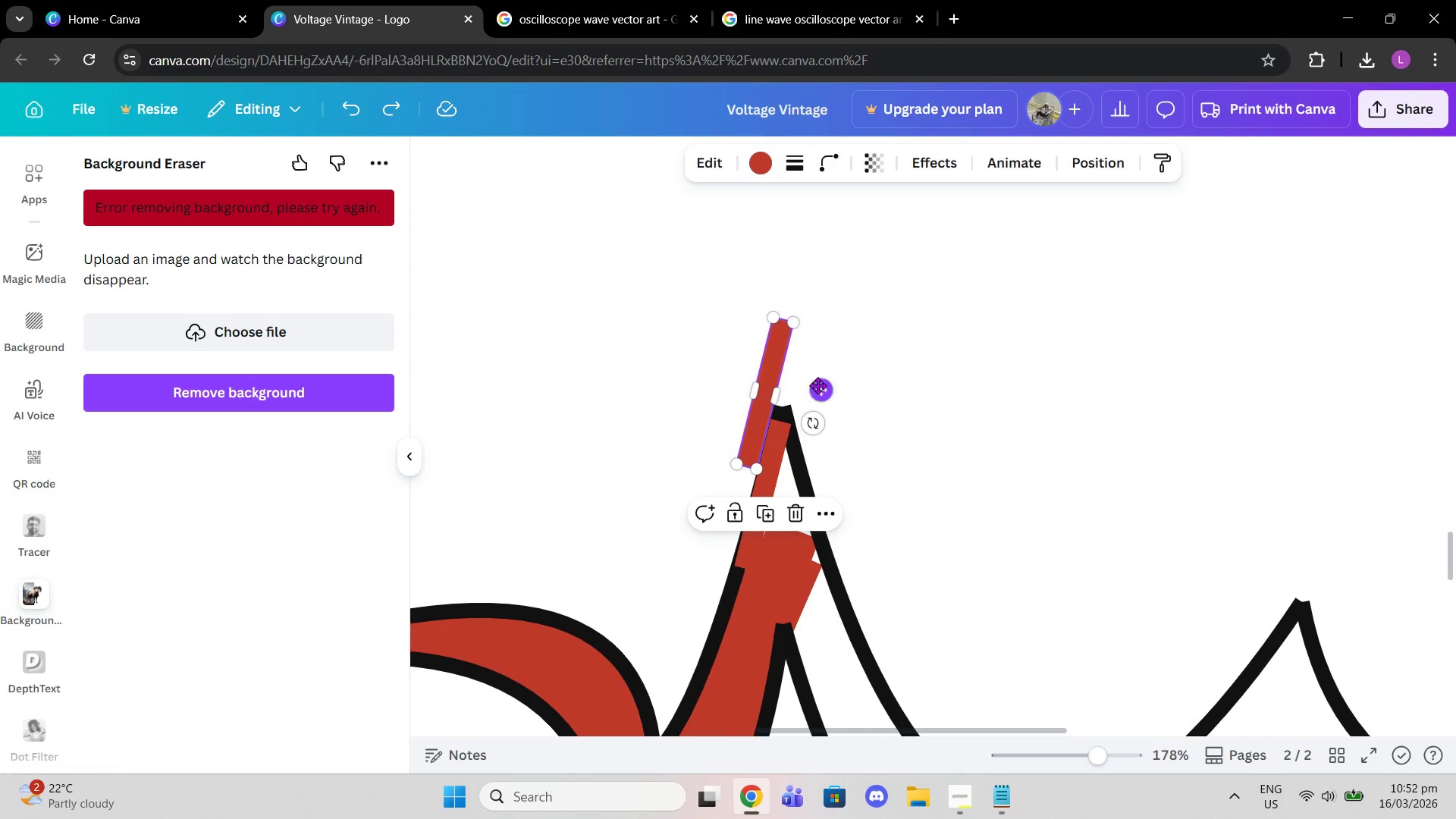 
left_click_drag(start_coordinate=[822, 391], to_coordinate=[827, 510])
 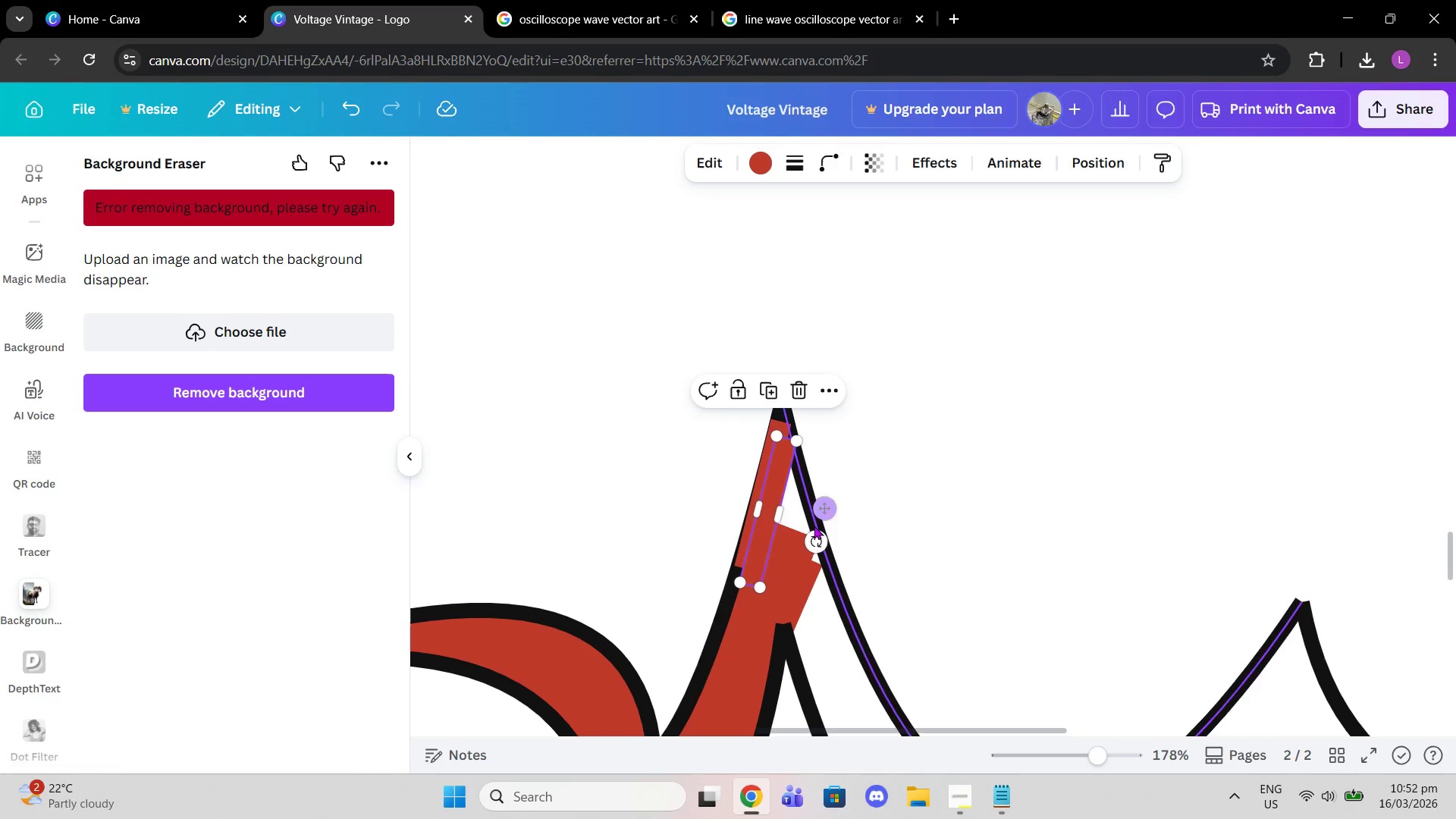 
left_click_drag(start_coordinate=[814, 544], to_coordinate=[874, 487])
 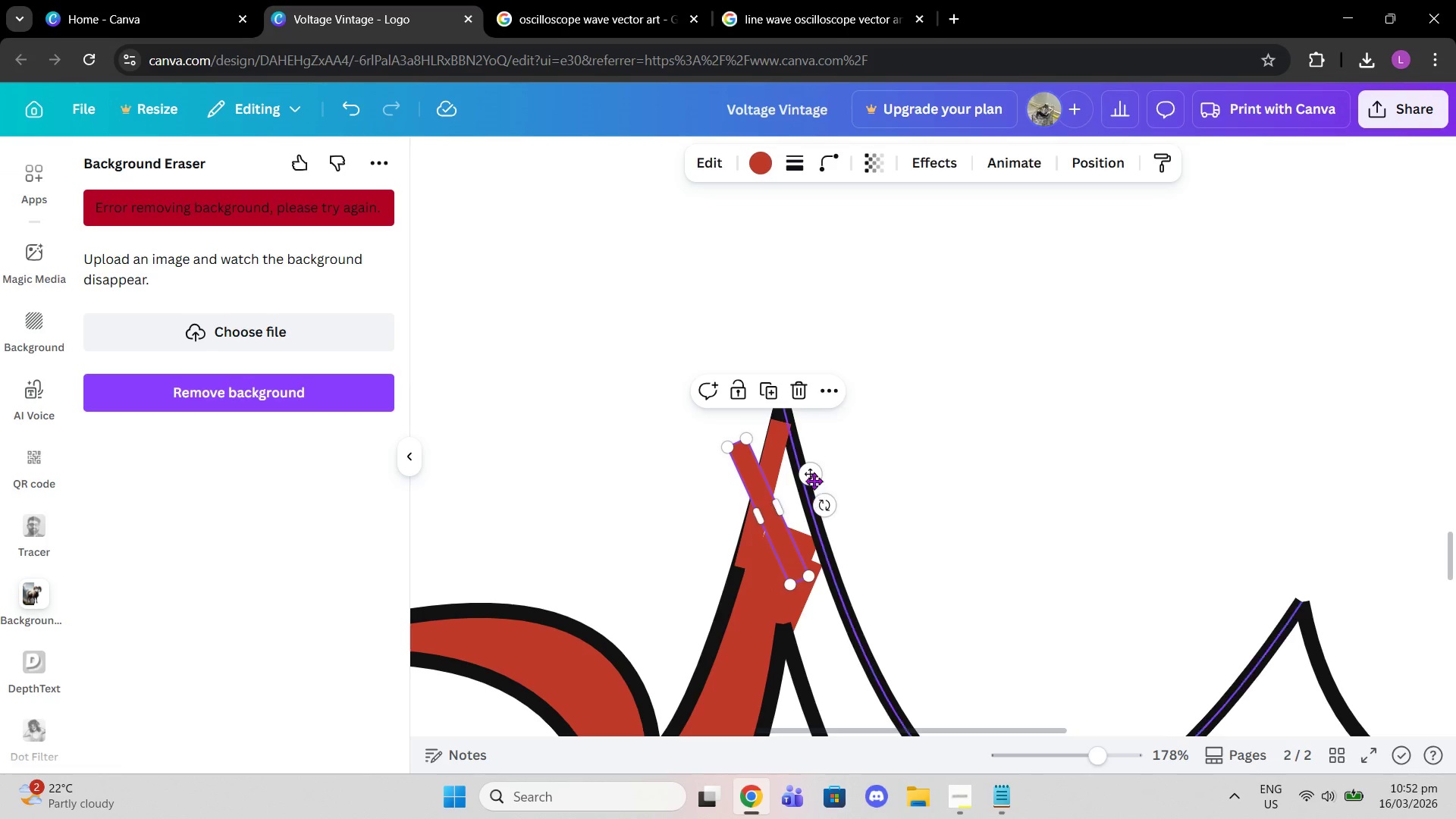 
left_click_drag(start_coordinate=[810, 477], to_coordinate=[852, 476])
 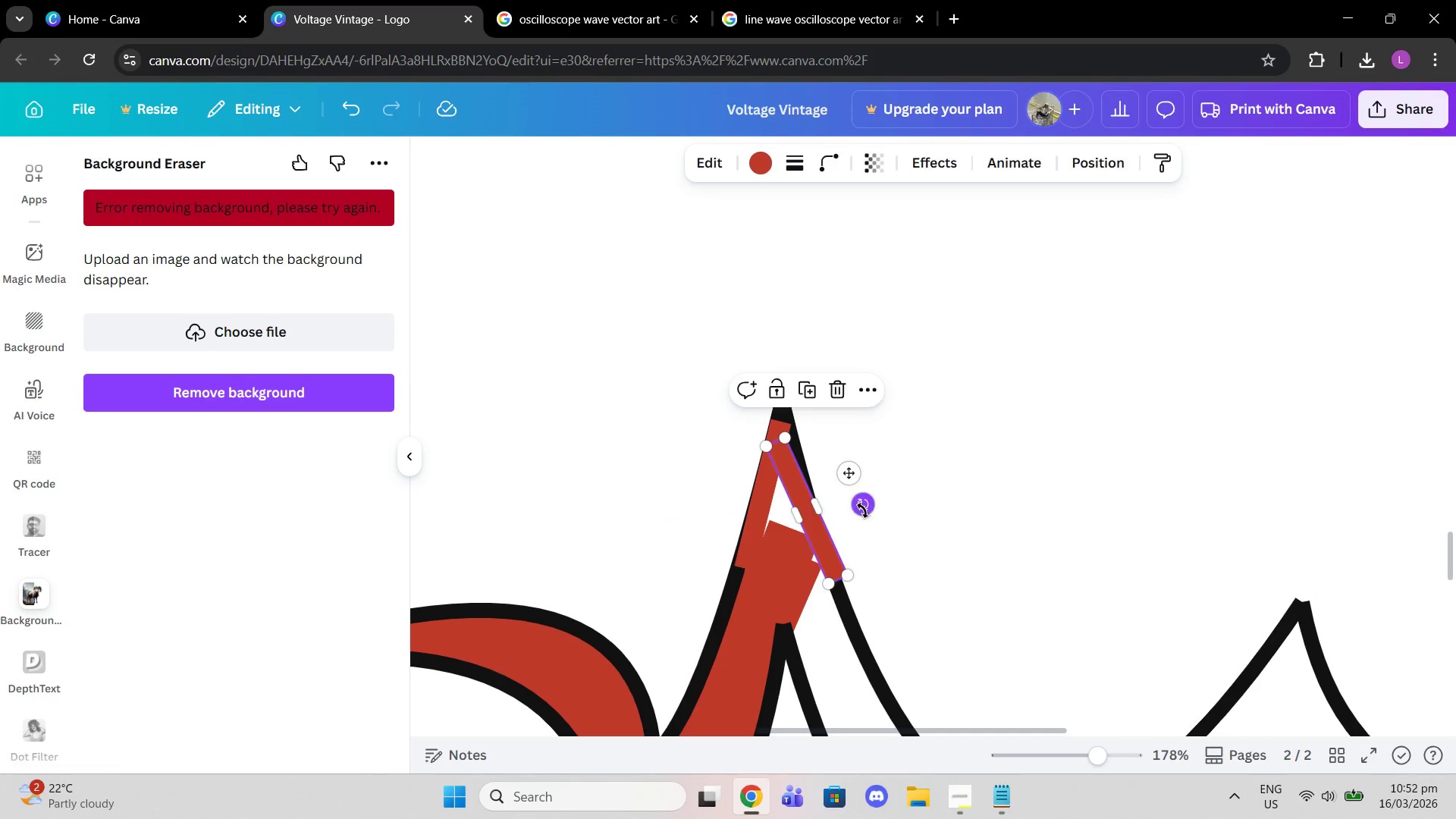 
left_click_drag(start_coordinate=[863, 510], to_coordinate=[864, 516])
 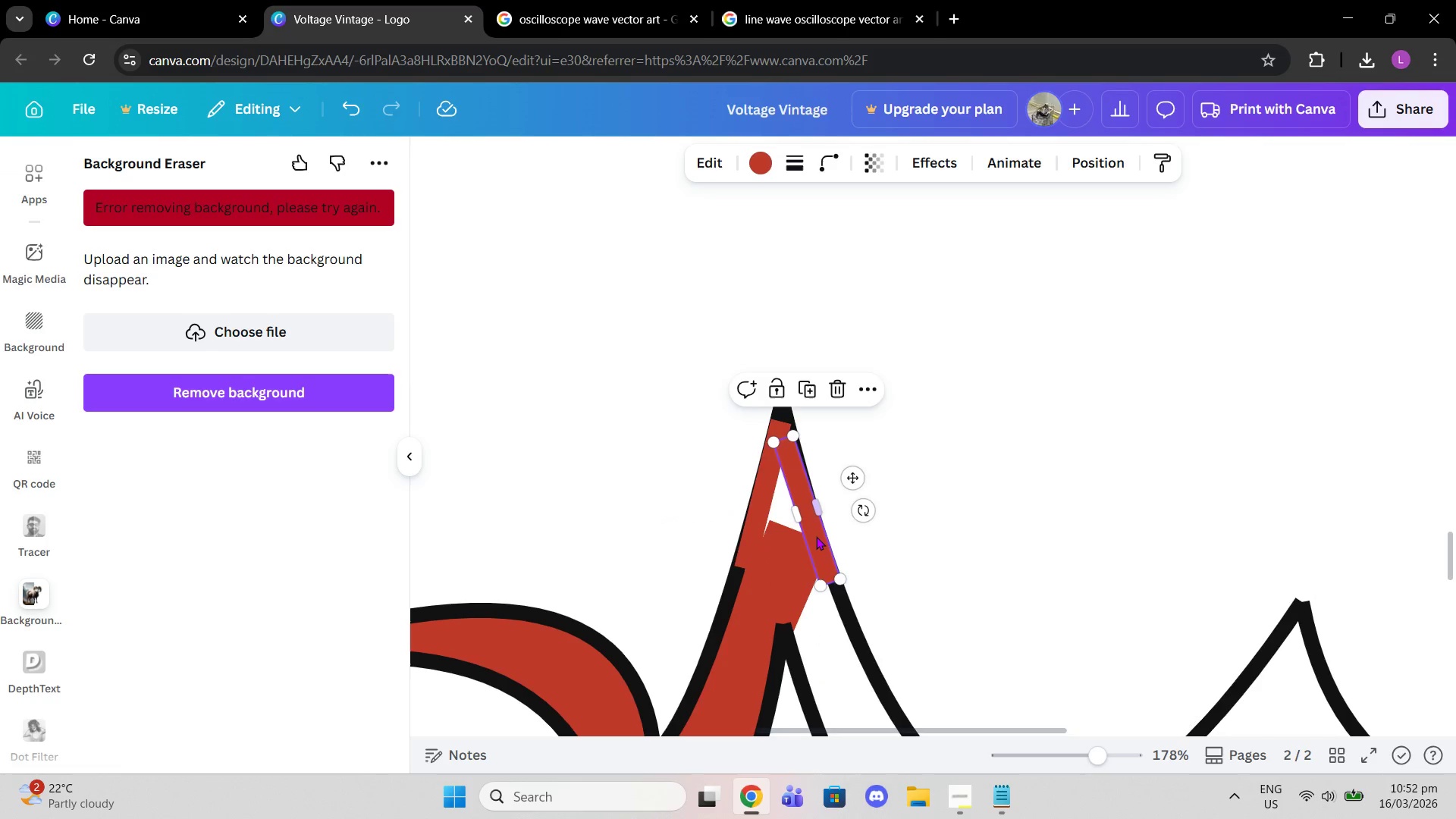 
left_click_drag(start_coordinate=[816, 536], to_coordinate=[810, 535])
 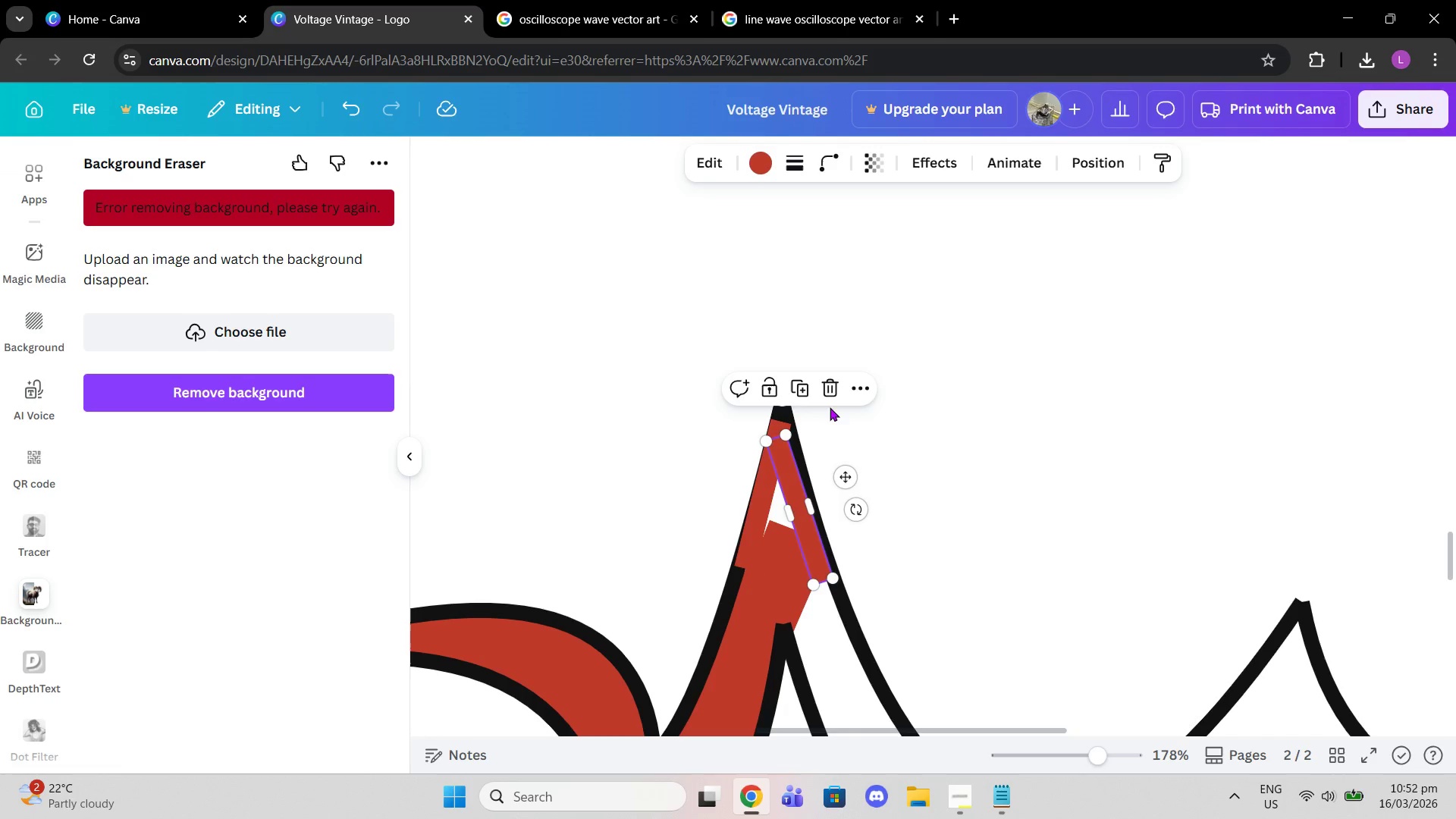 
left_click([800, 395])
 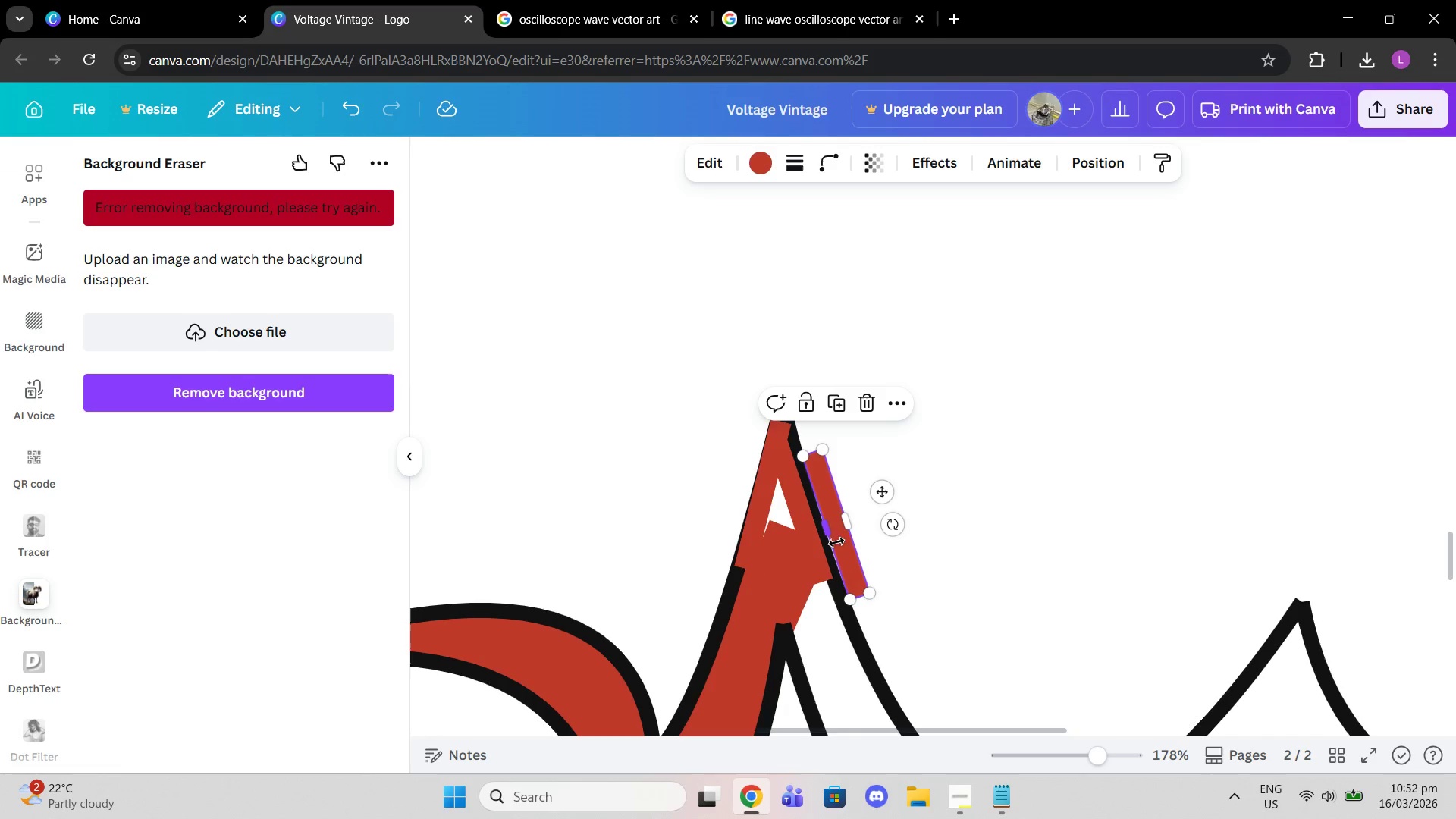 
left_click_drag(start_coordinate=[846, 548], to_coordinate=[805, 558])
 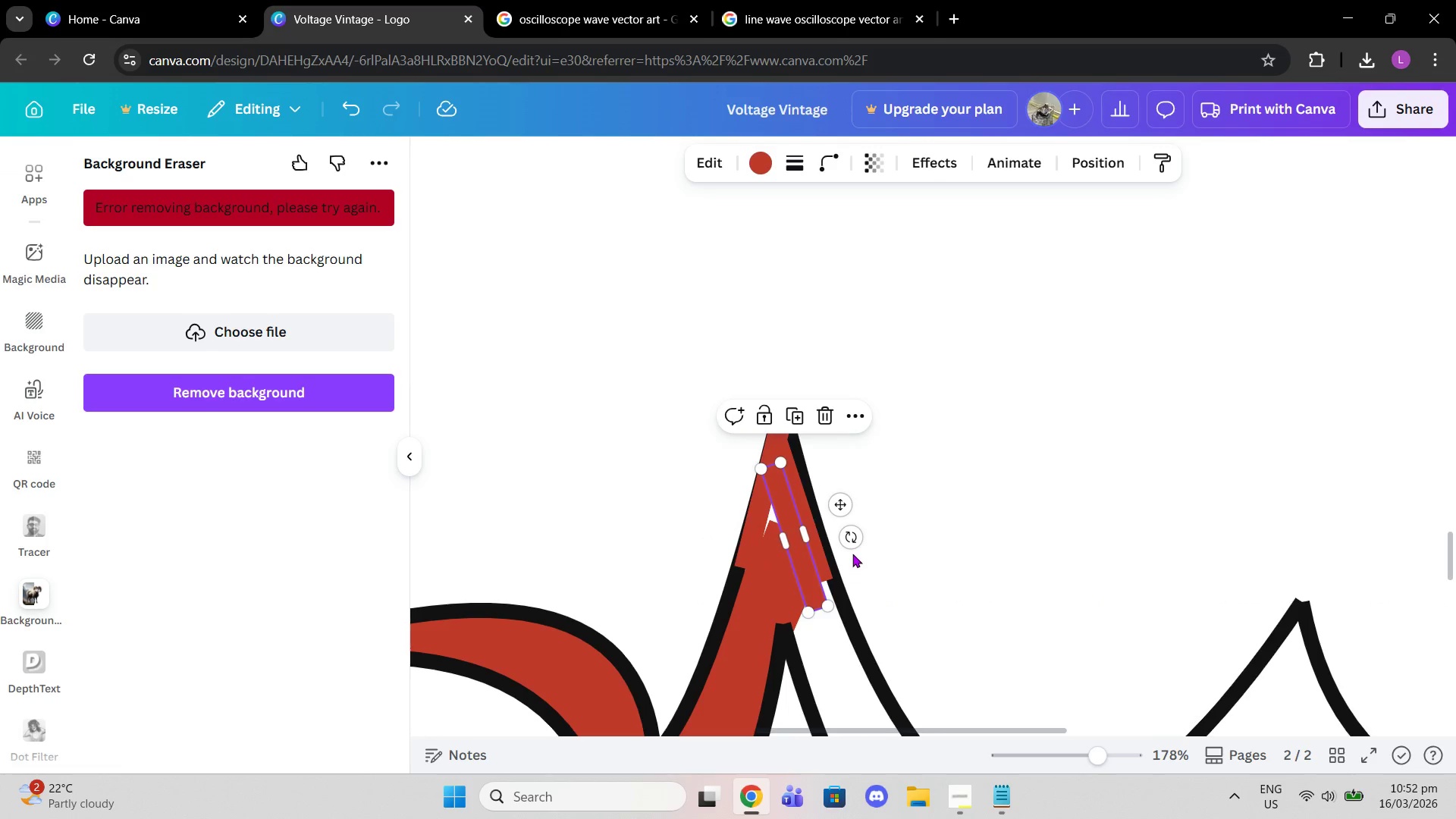 
left_click_drag(start_coordinate=[851, 544], to_coordinate=[853, 575])
 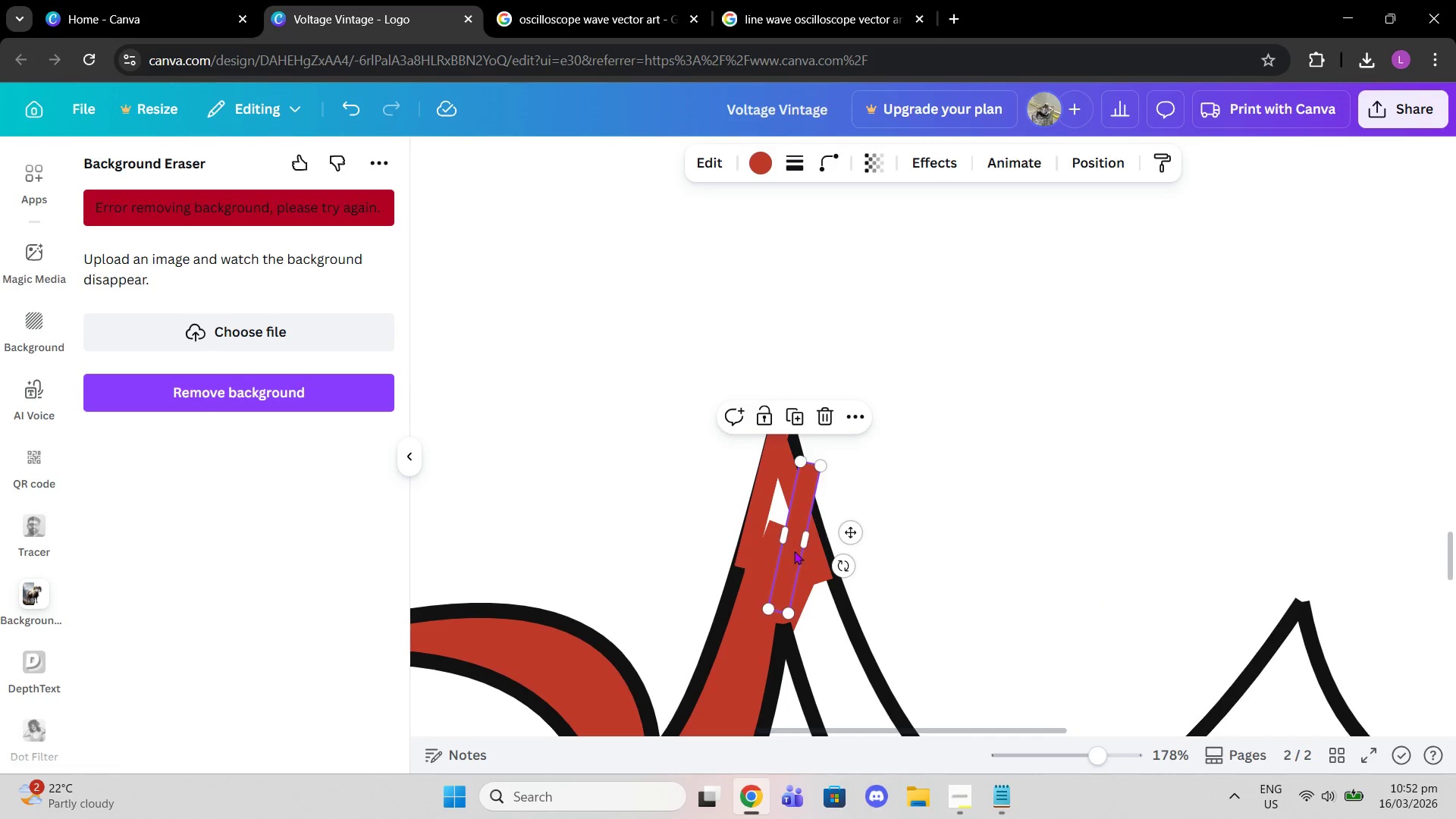 
left_click_drag(start_coordinate=[794, 552], to_coordinate=[768, 554])
 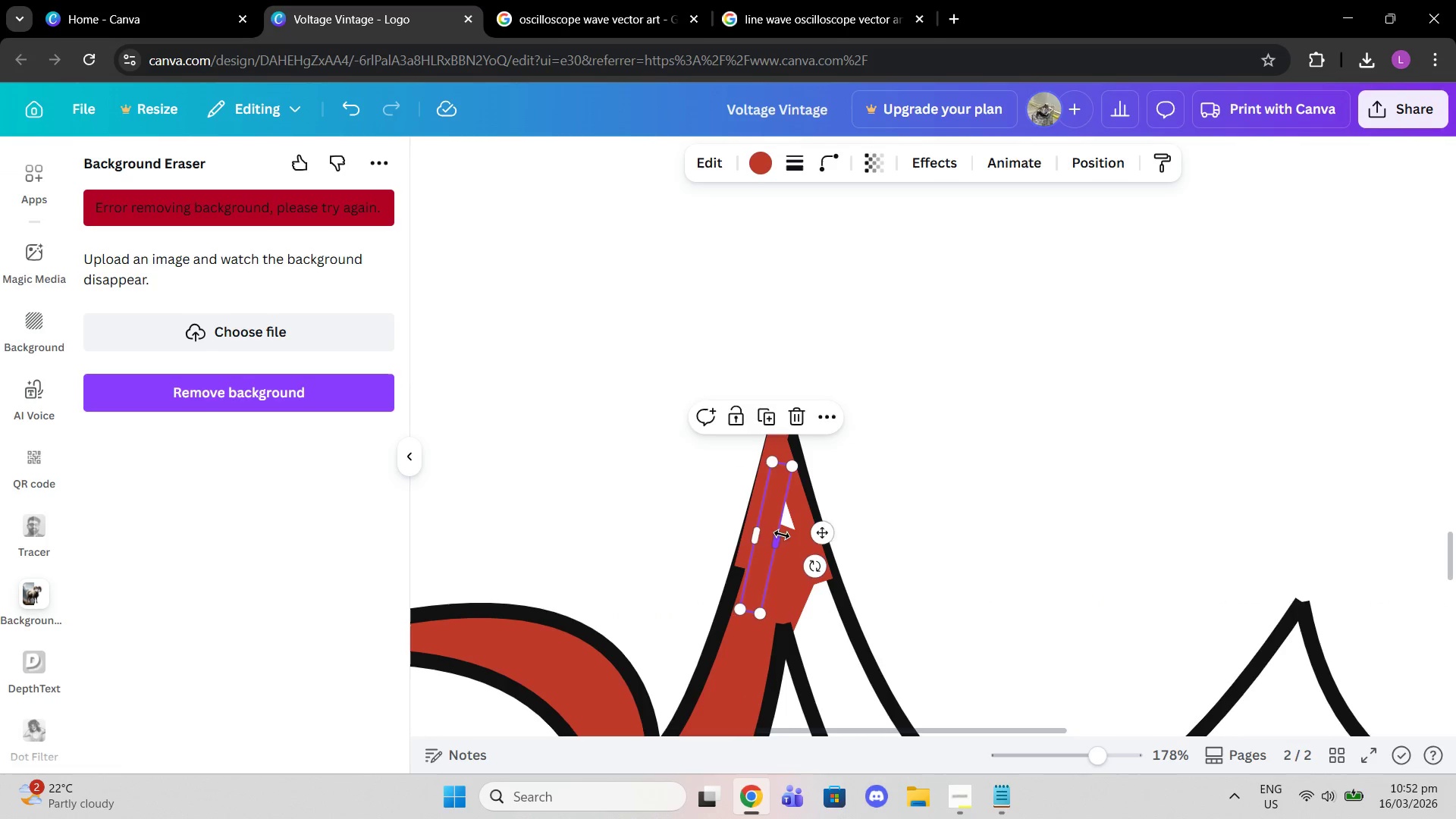 
left_click_drag(start_coordinate=[781, 533], to_coordinate=[800, 544])
 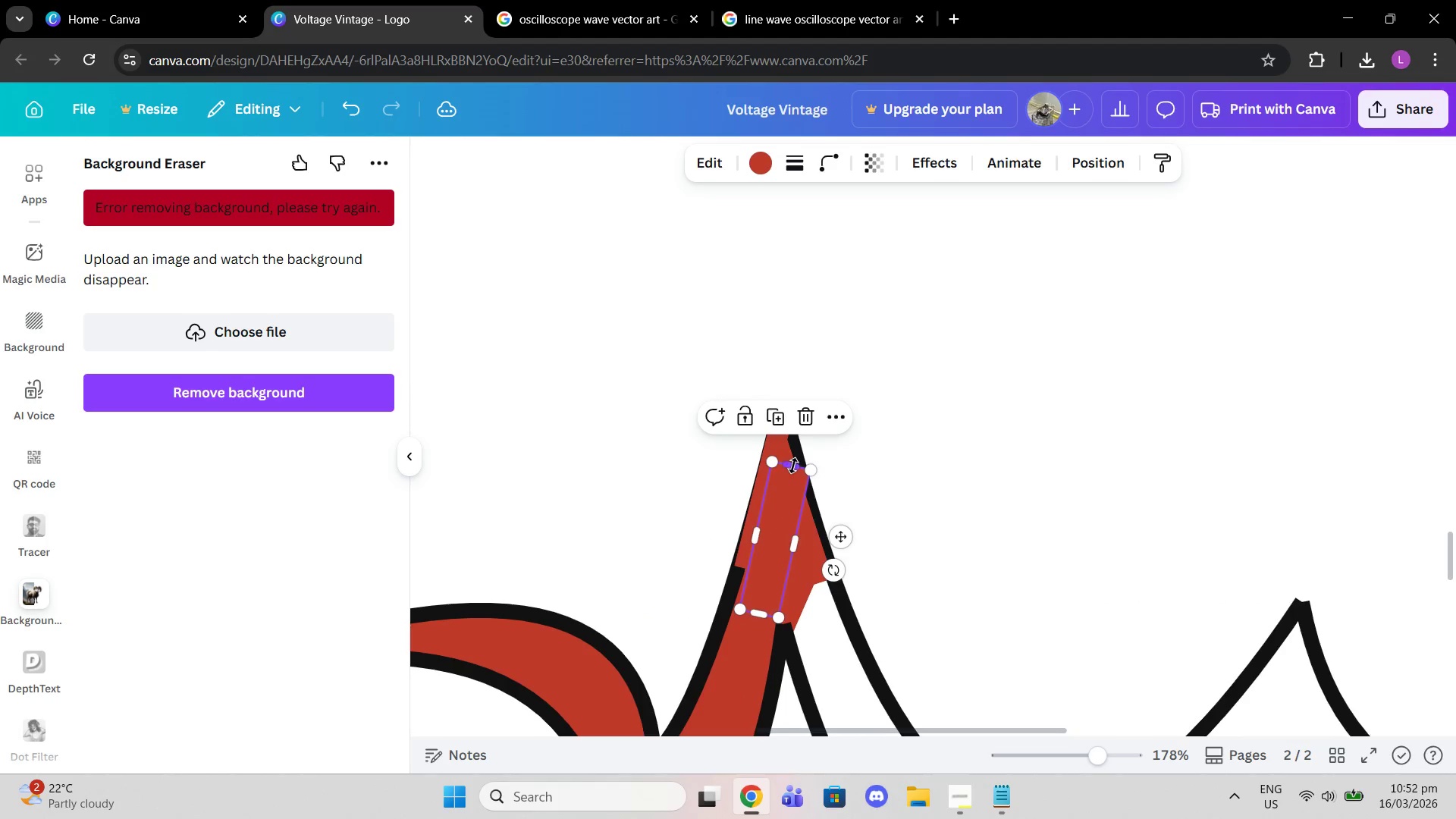 
left_click_drag(start_coordinate=[793, 466], to_coordinate=[788, 485])
 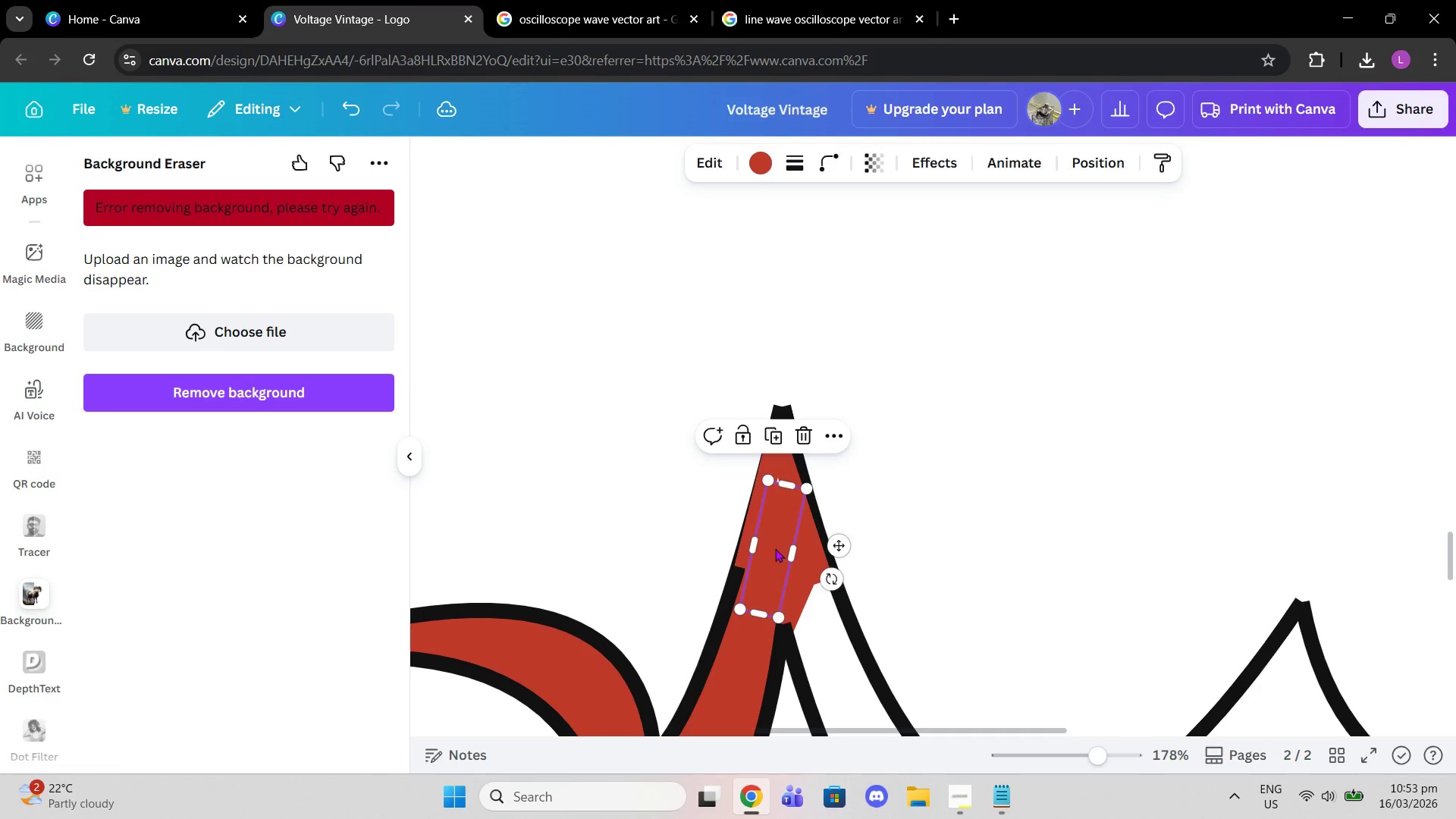 
left_click_drag(start_coordinate=[775, 548], to_coordinate=[774, 540])
 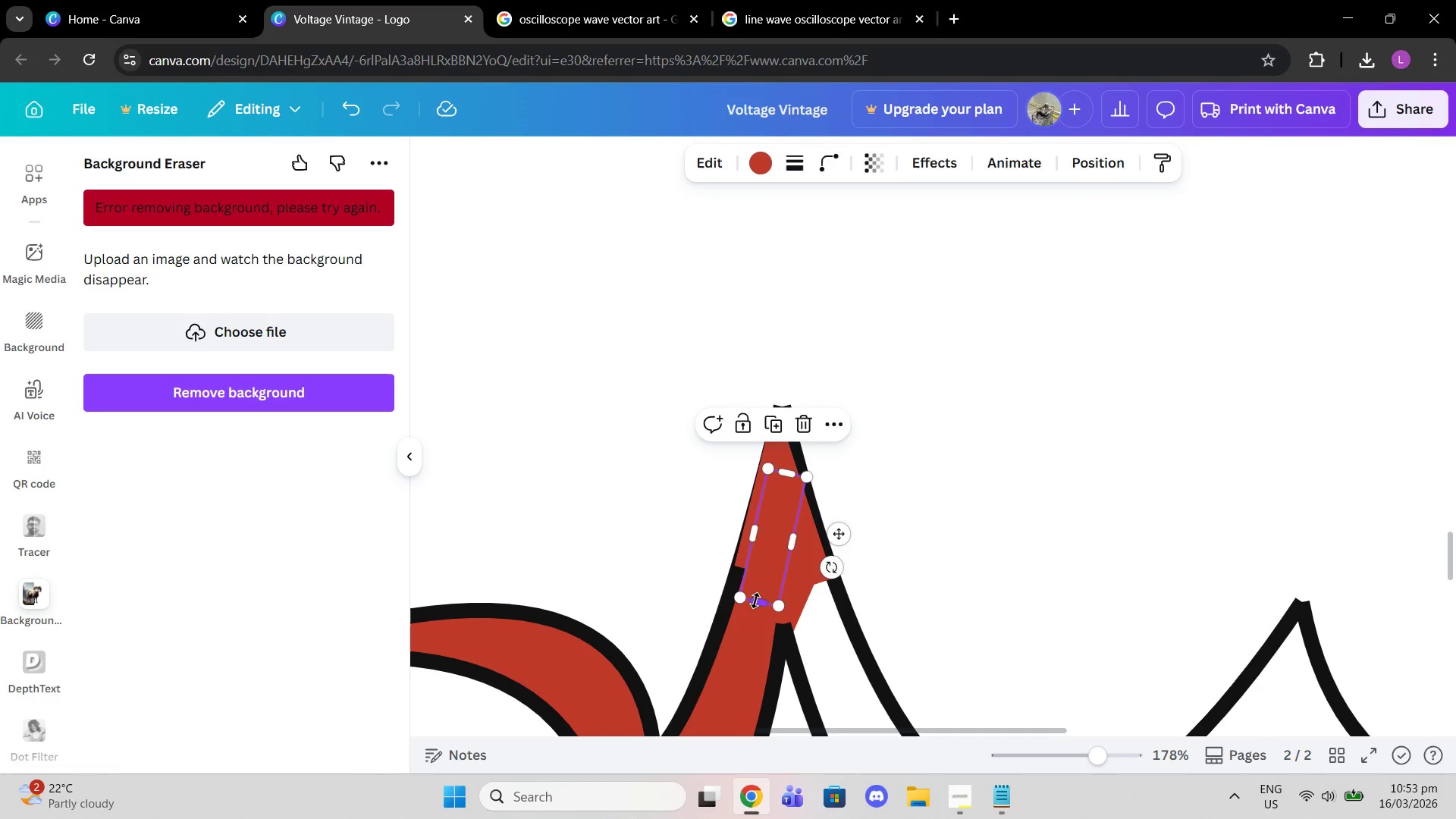 
left_click_drag(start_coordinate=[755, 601], to_coordinate=[779, 552])
 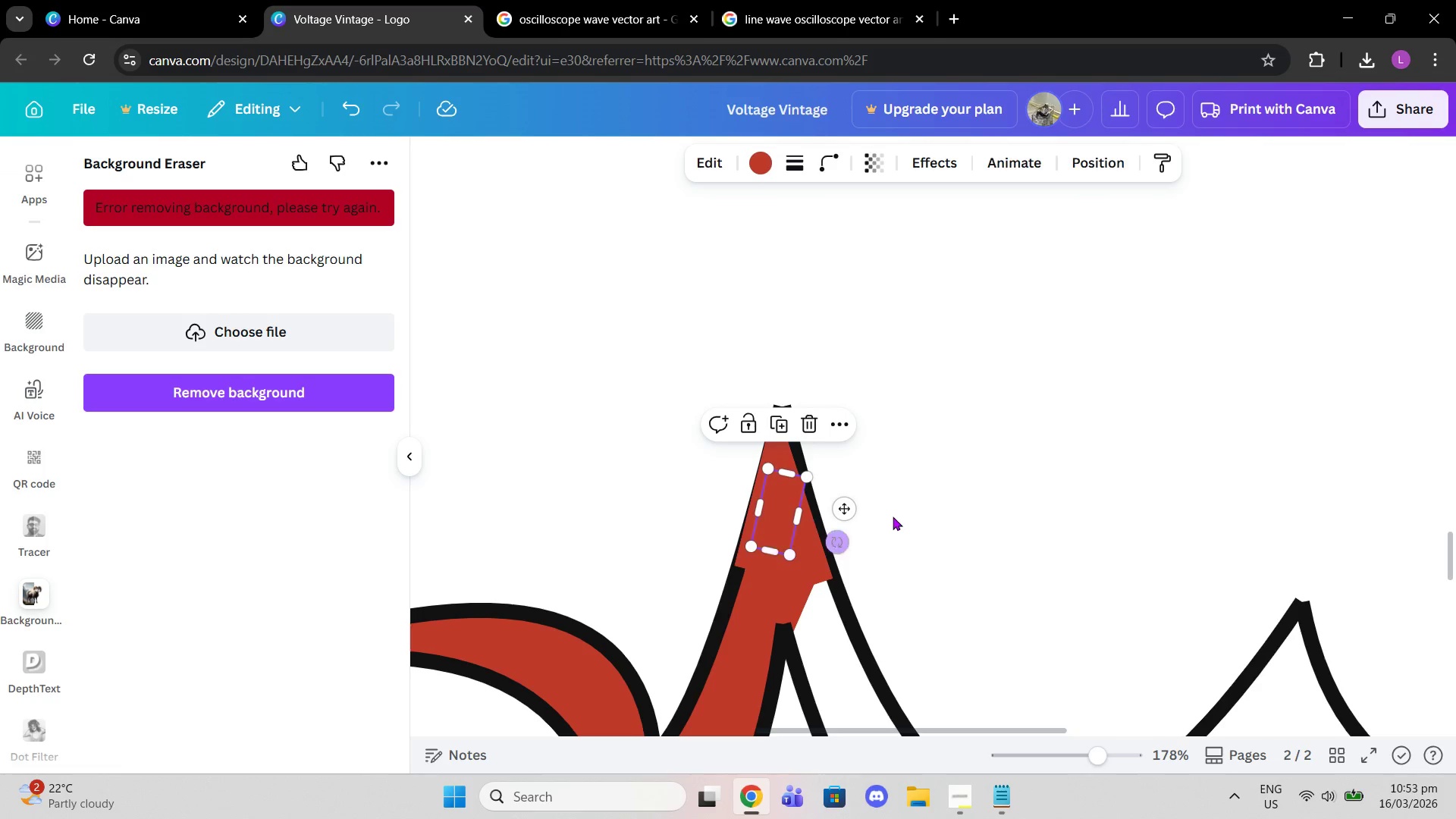 
left_click([893, 516])
 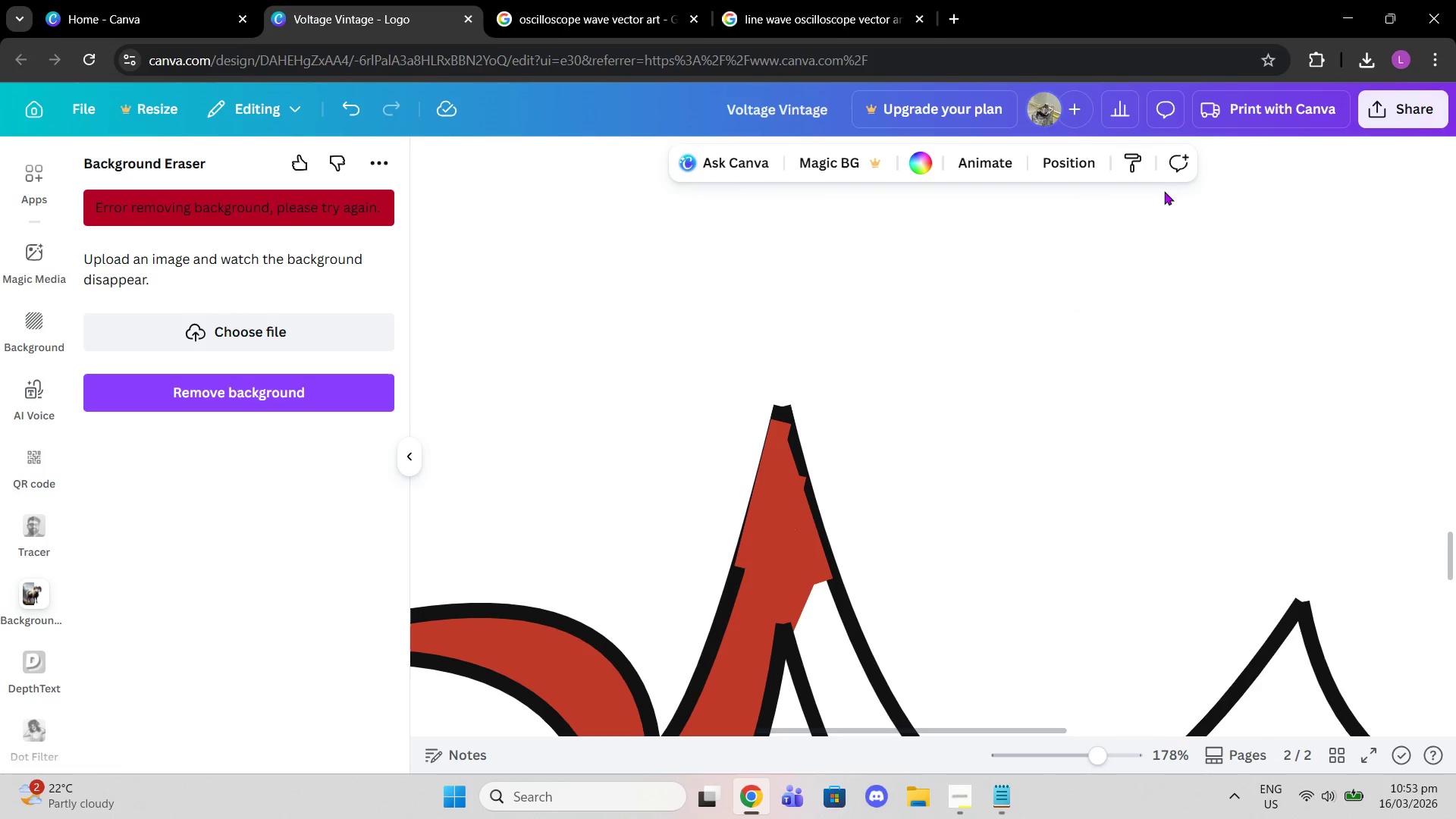 
left_click([1078, 170])
 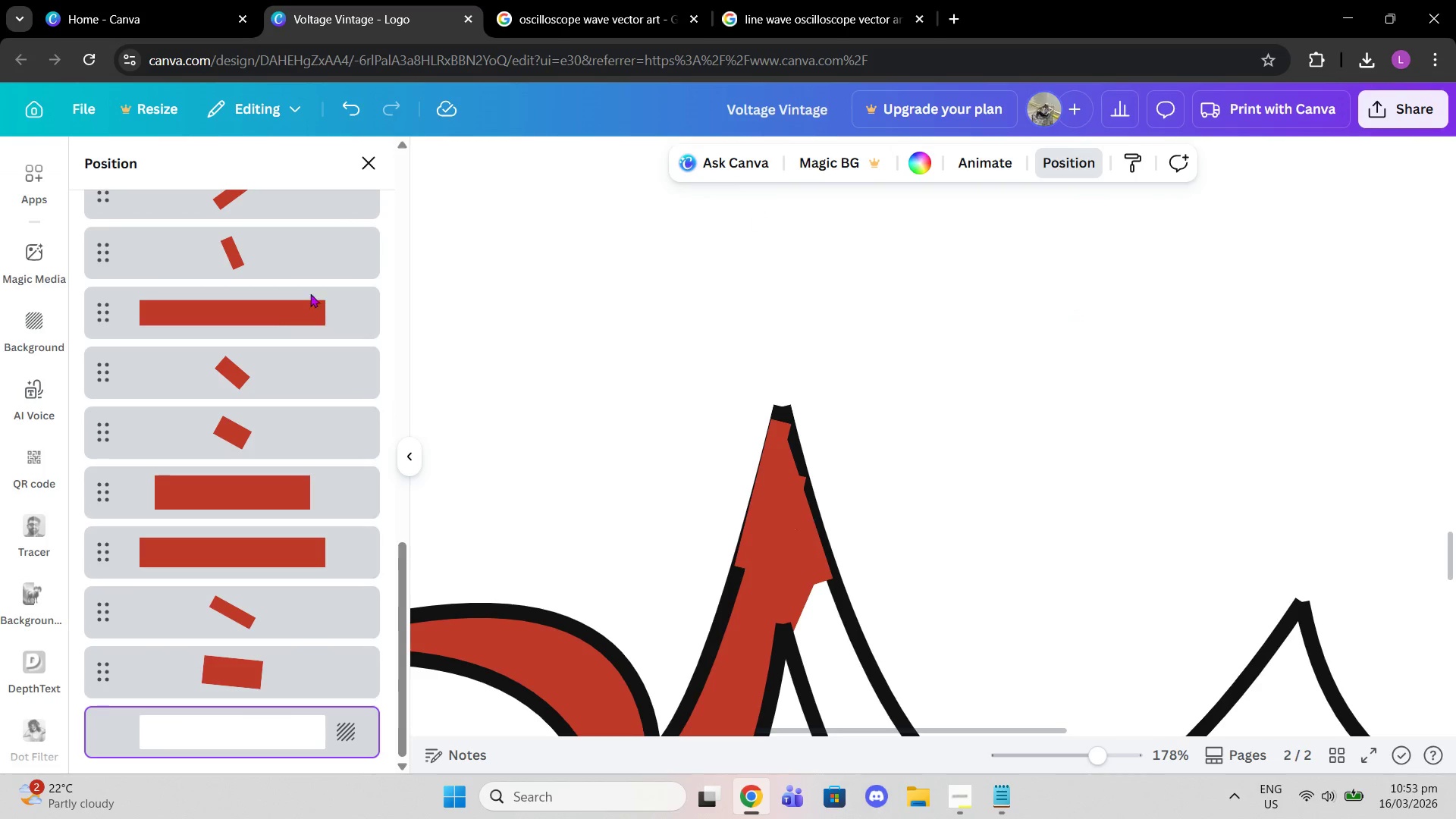 
scroll: coordinate [212, 366], scroll_direction: up, amount: 13.0
 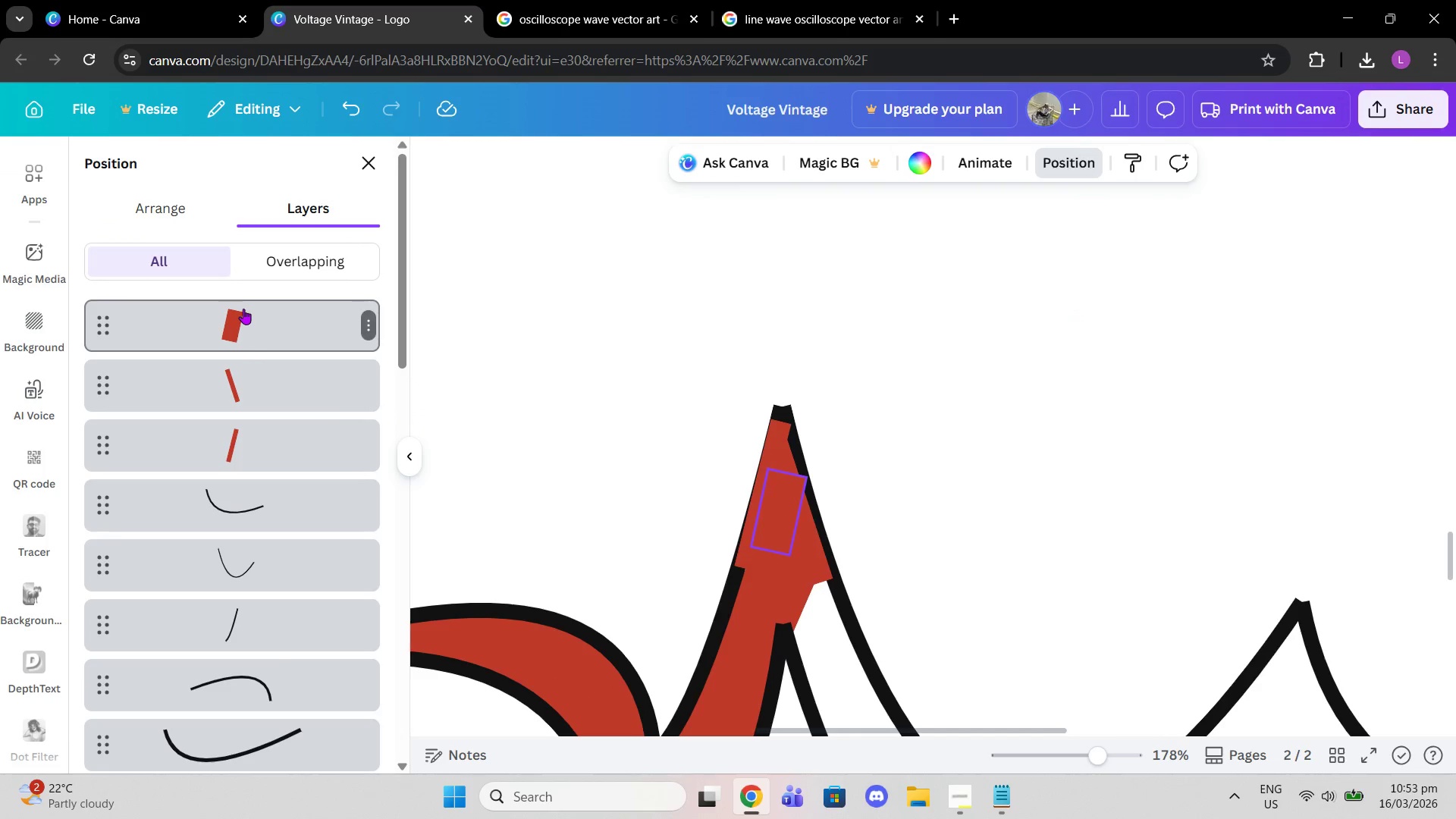 
left_click([246, 340])
 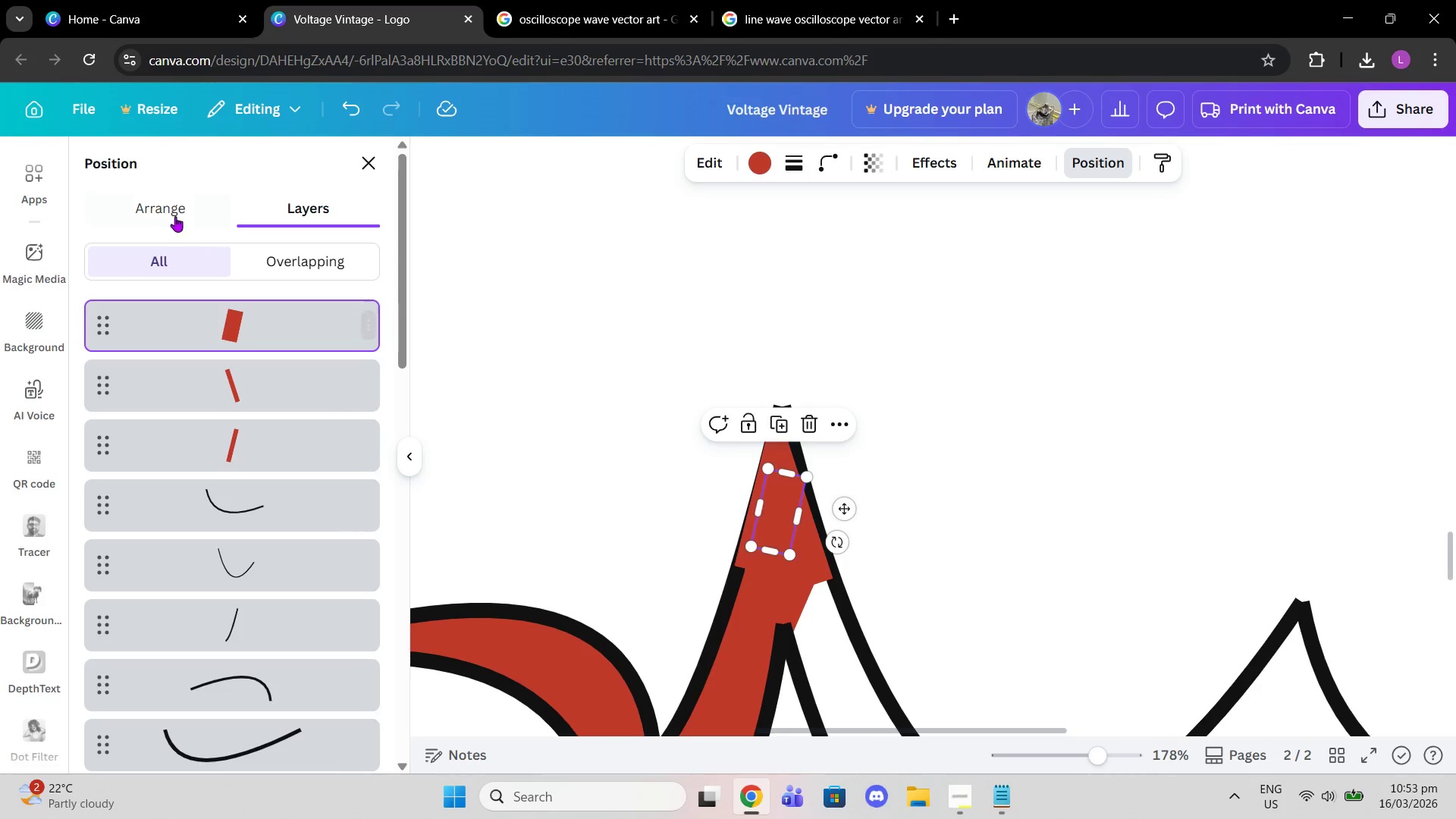 
left_click([174, 215])
 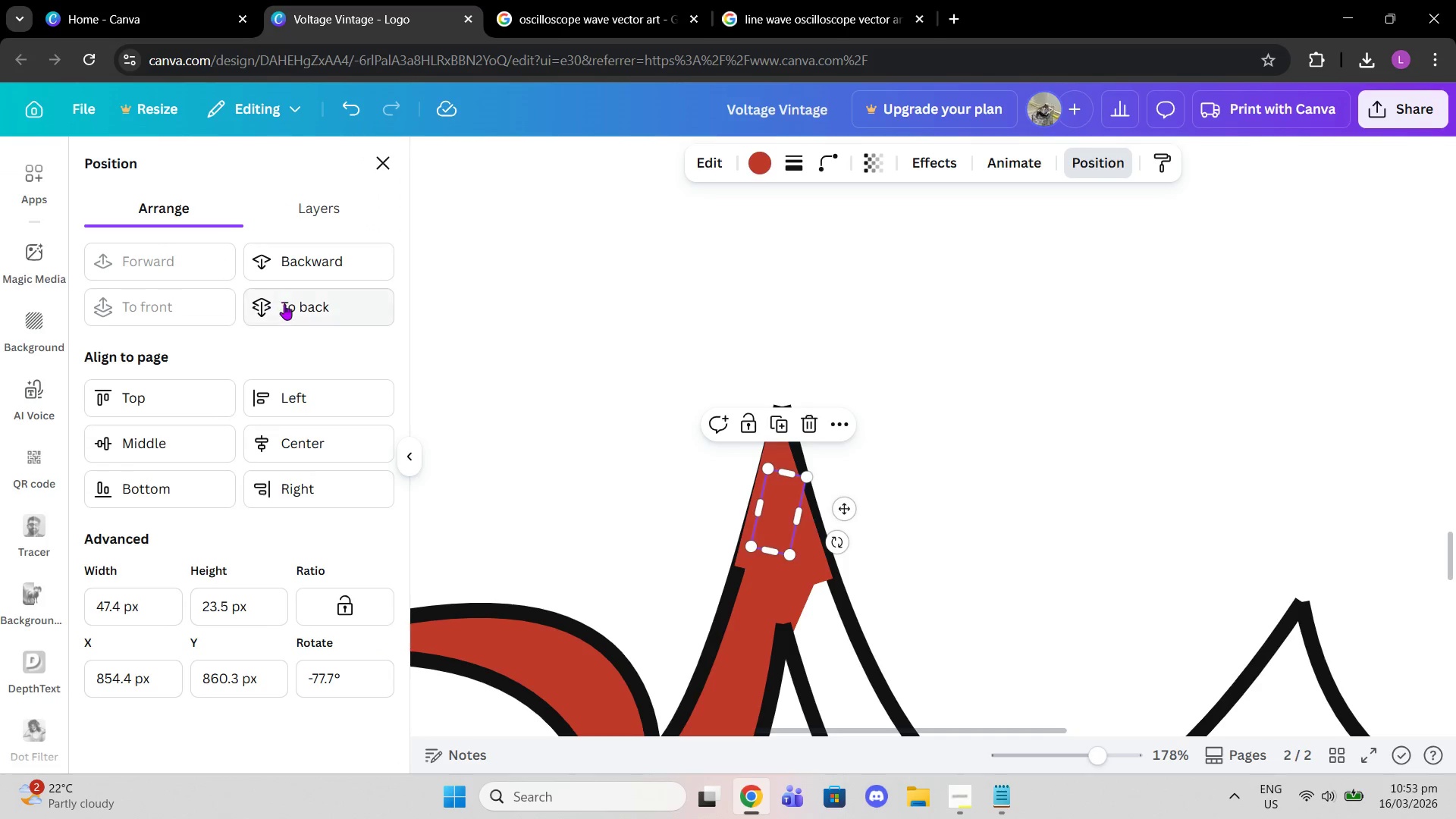 
left_click([284, 304])
 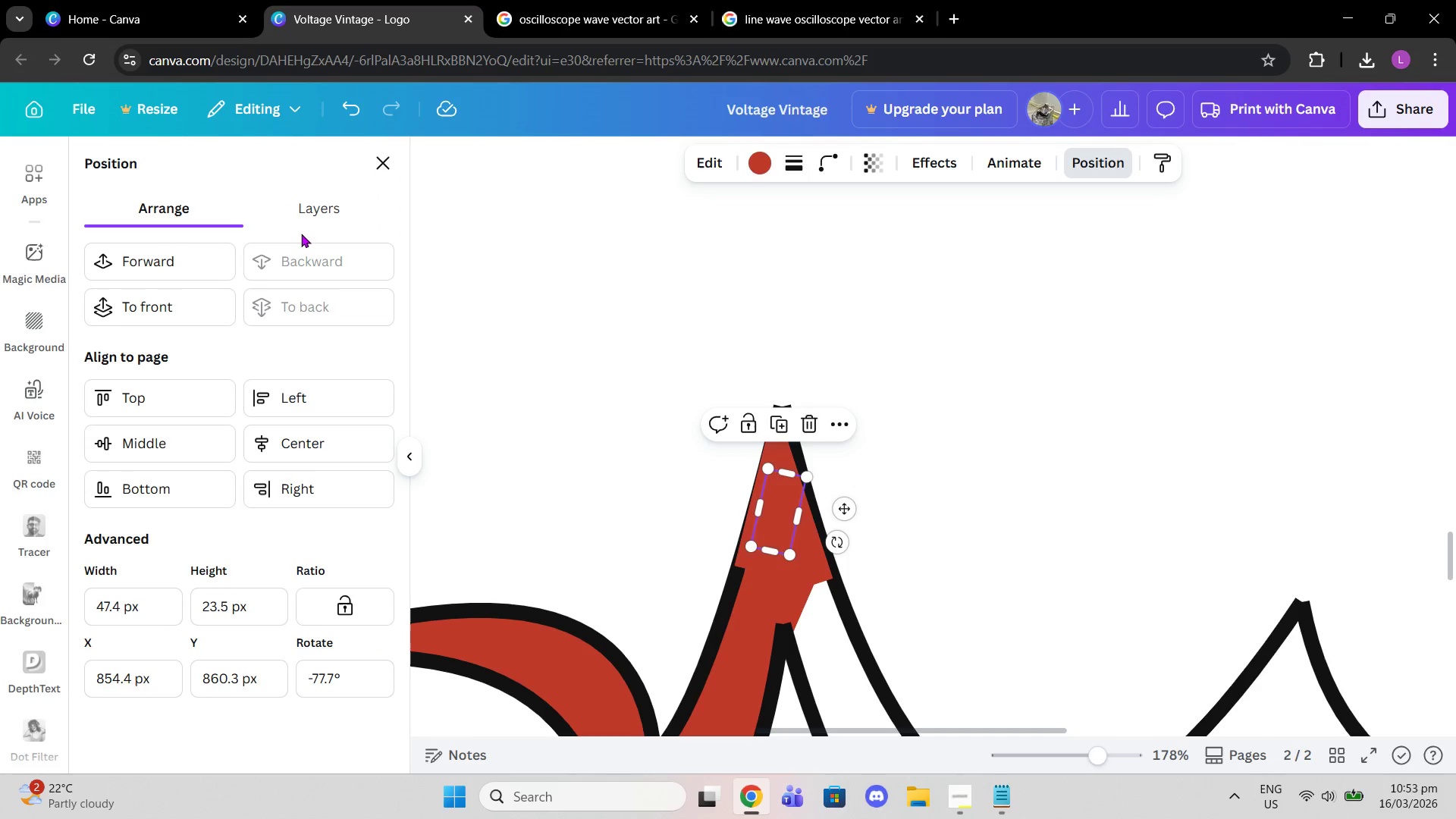 
left_click([300, 224])
 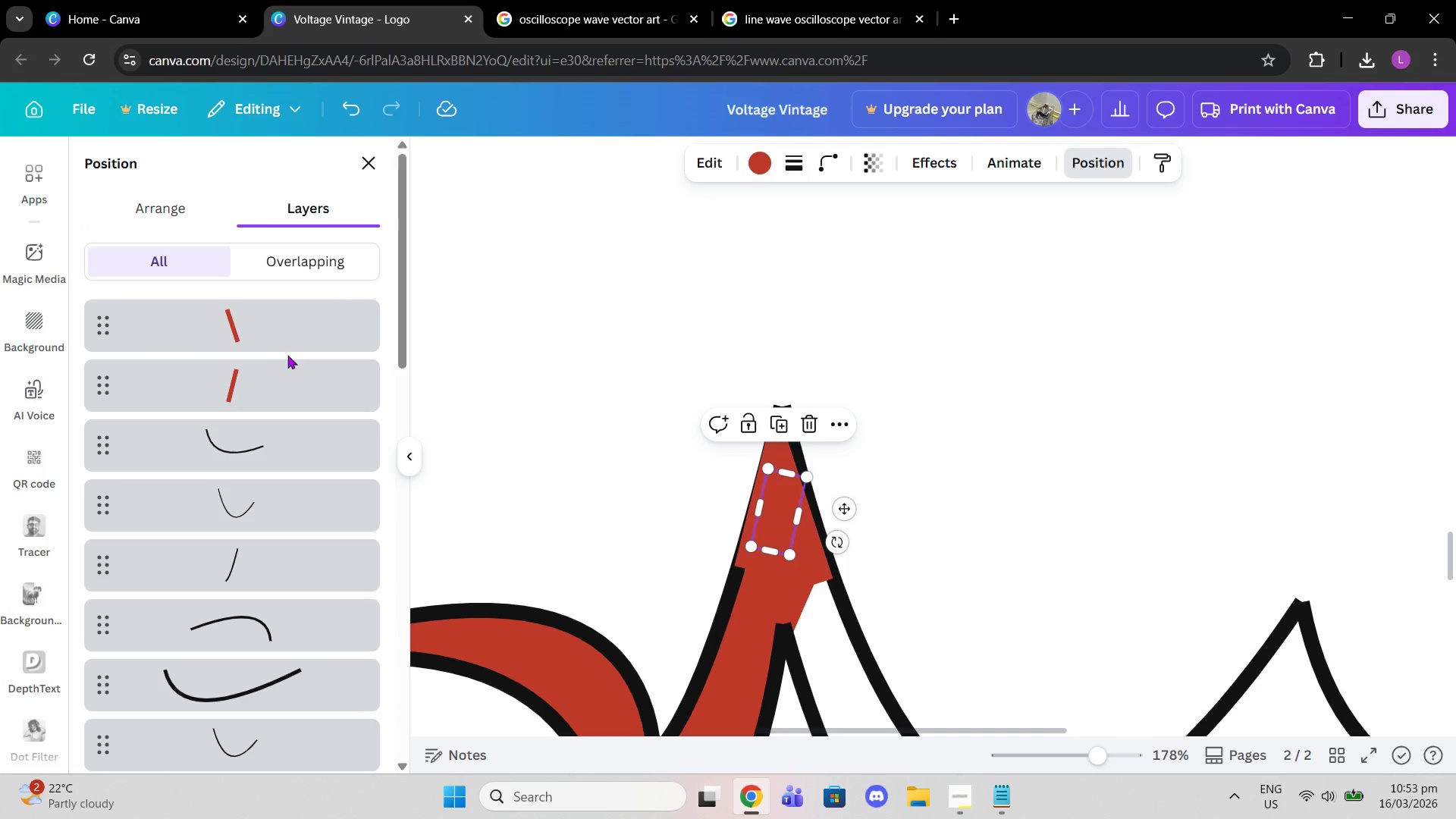 
double_click([268, 320])
 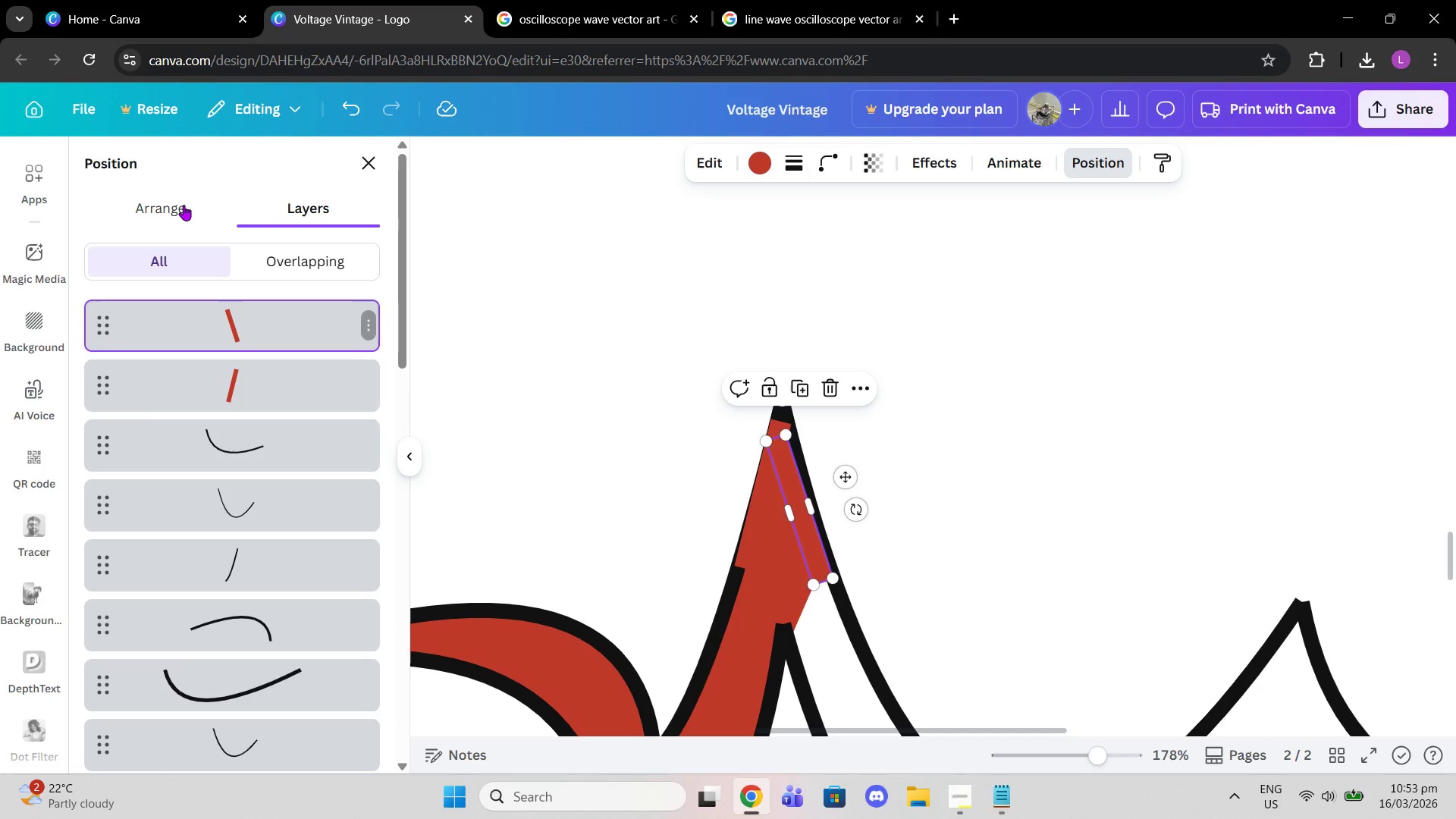 
triple_click([183, 205])
 